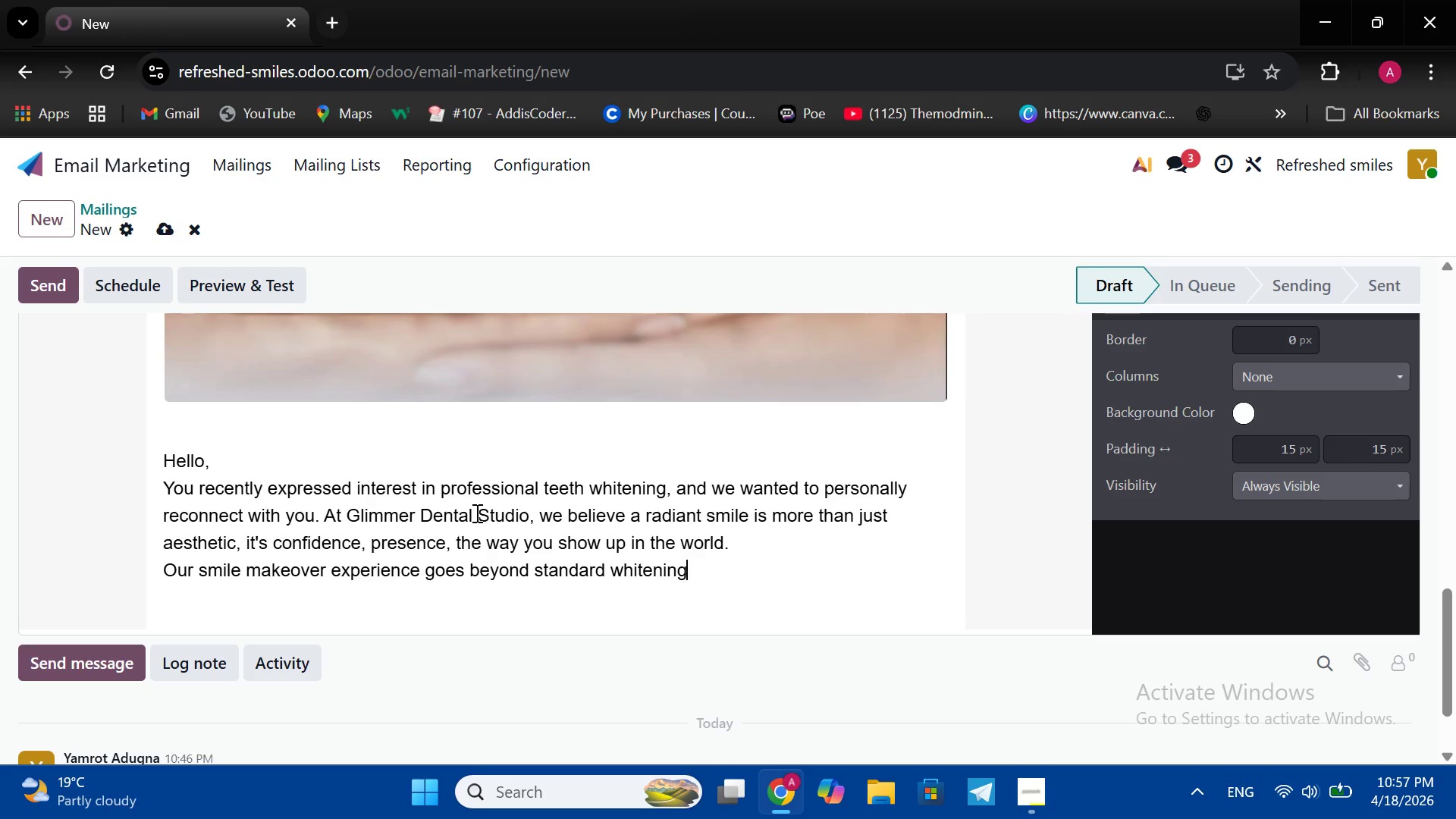 
key(Backspace)
type(. it is a carefully desigen)
key(Backspace)
key(Backspace)
type(ned treatment that enhanc)
 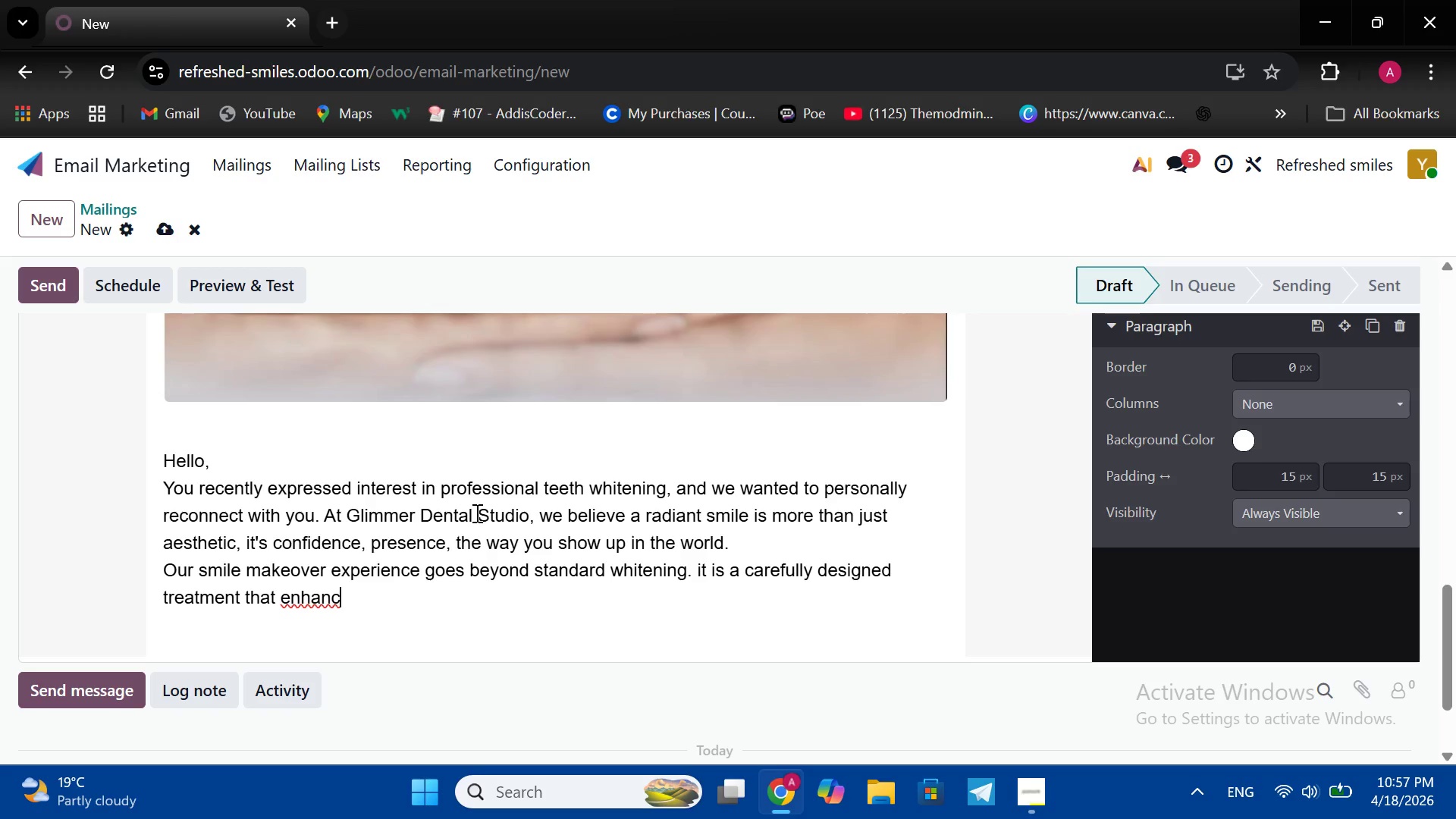 
type(es brightness )
key(Backspace)
type(, restores balance)
 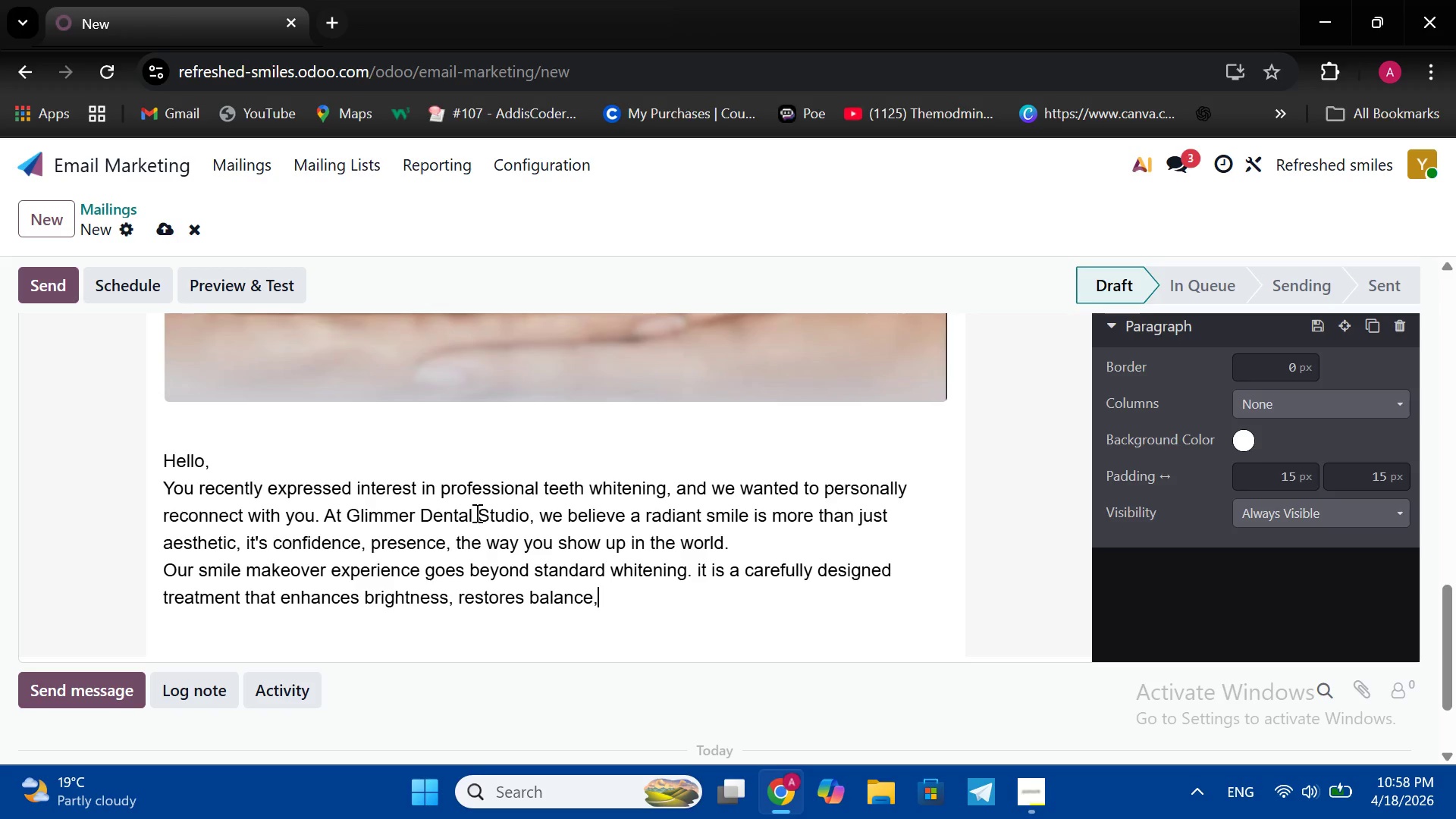 
type(, and delivers a naturally luminous result tailered )
key(Backspace)
key(Backspace)
key(Backspace)
key(Backspace)
key(Backspace)
type(ored specifically to you )
key(Backspace)
type(.)
 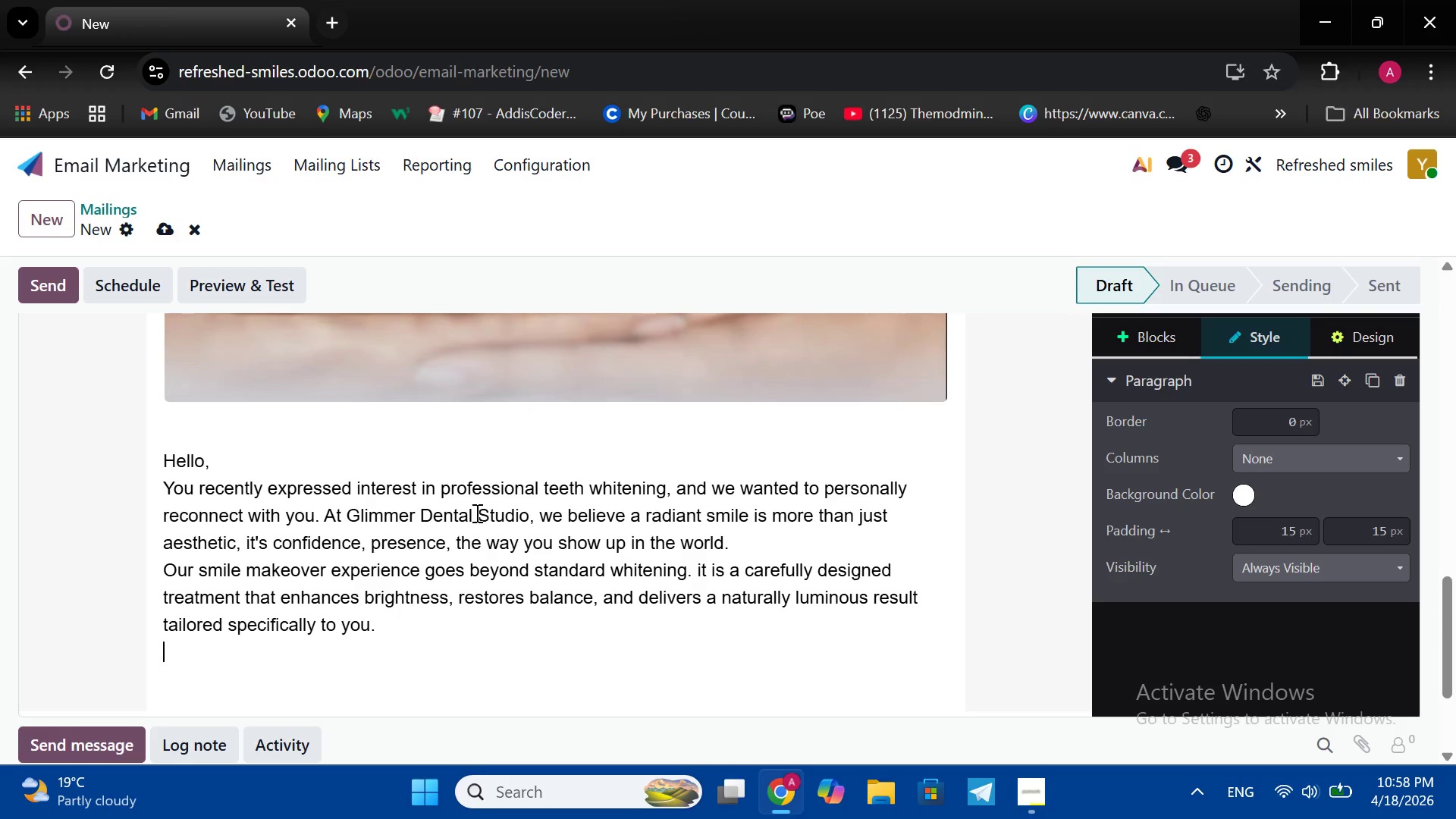 
key(Shift+Enter)
 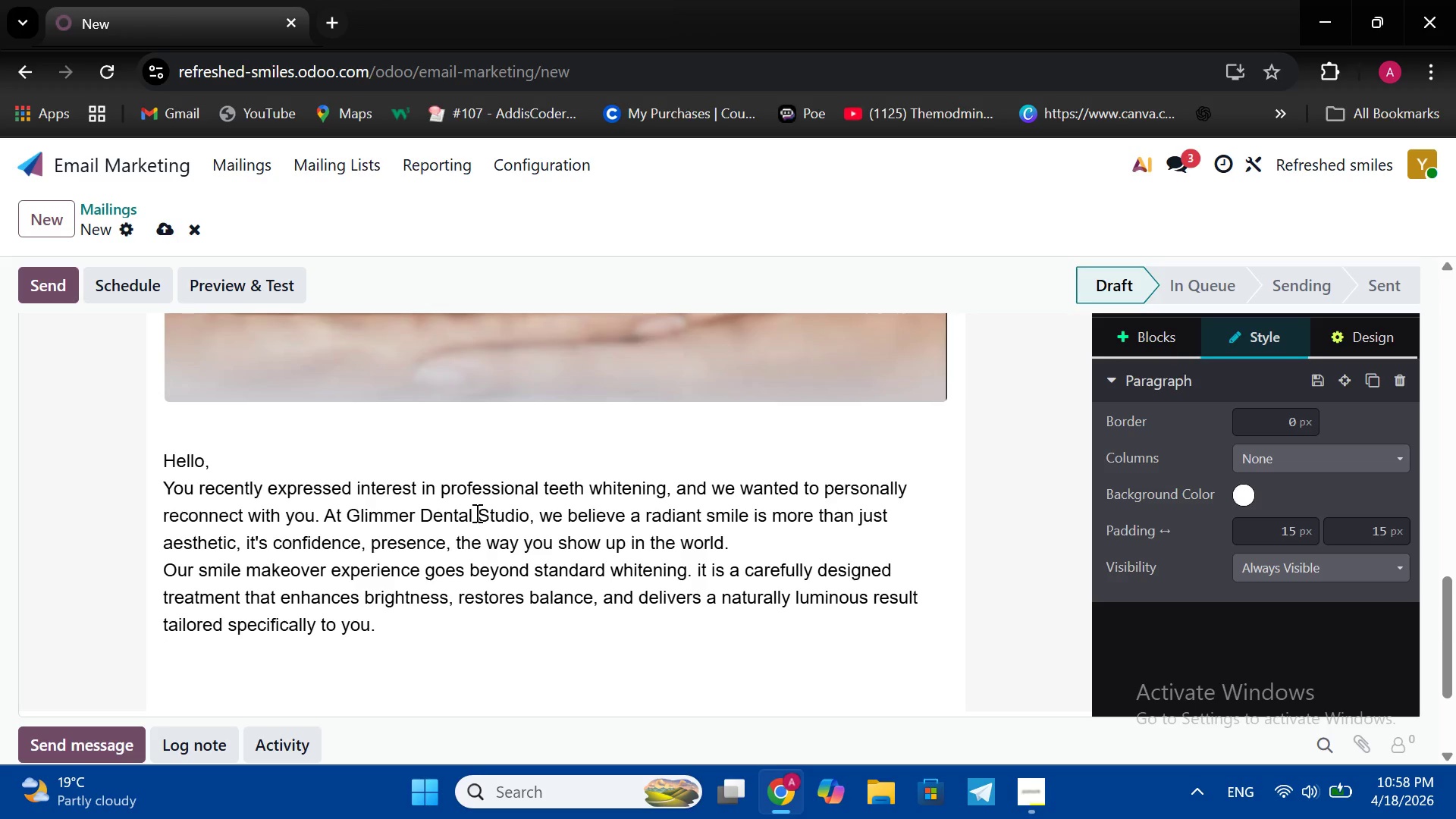 
wait(5.66)
 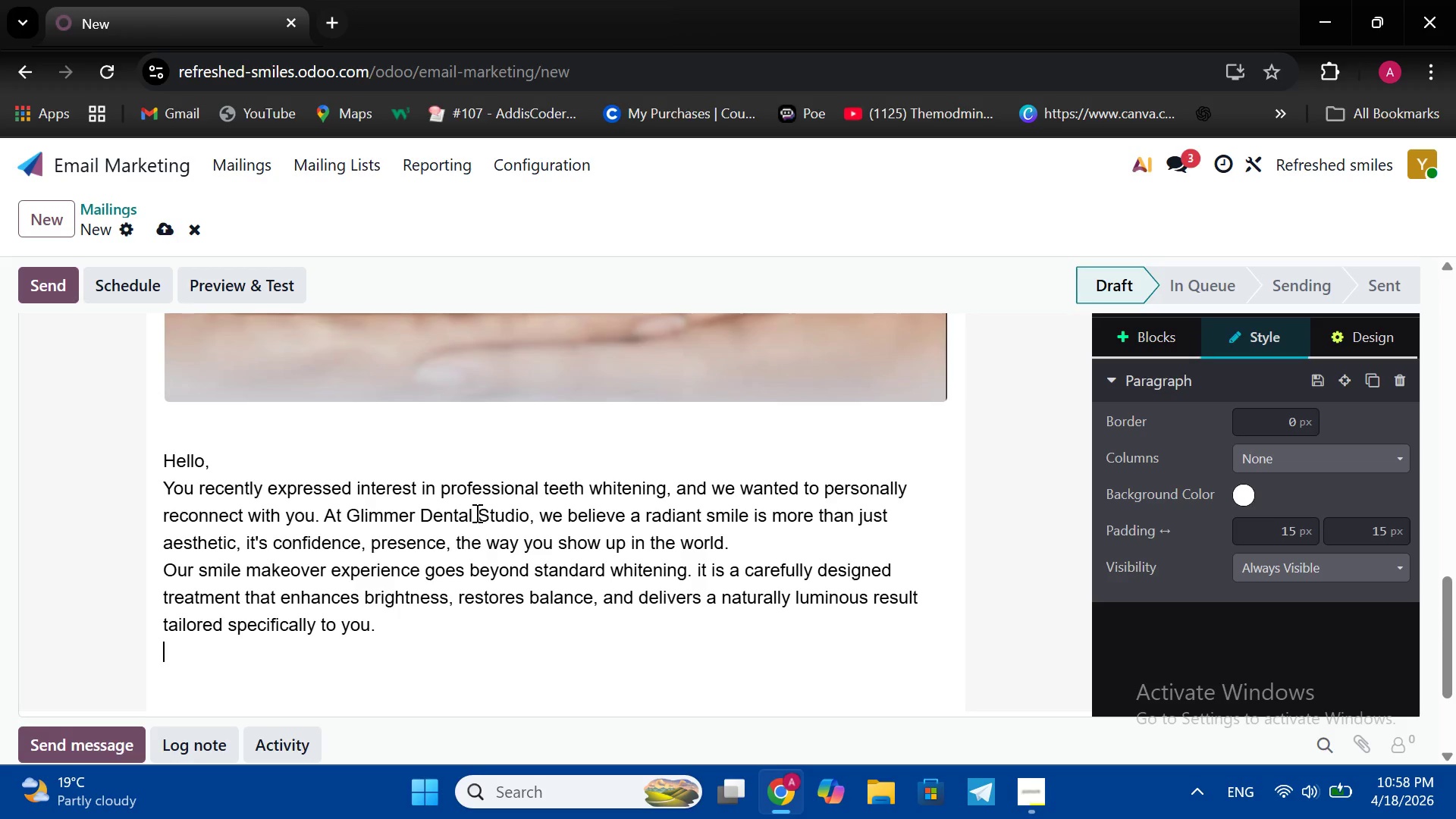 
key(Shift+Enter)
 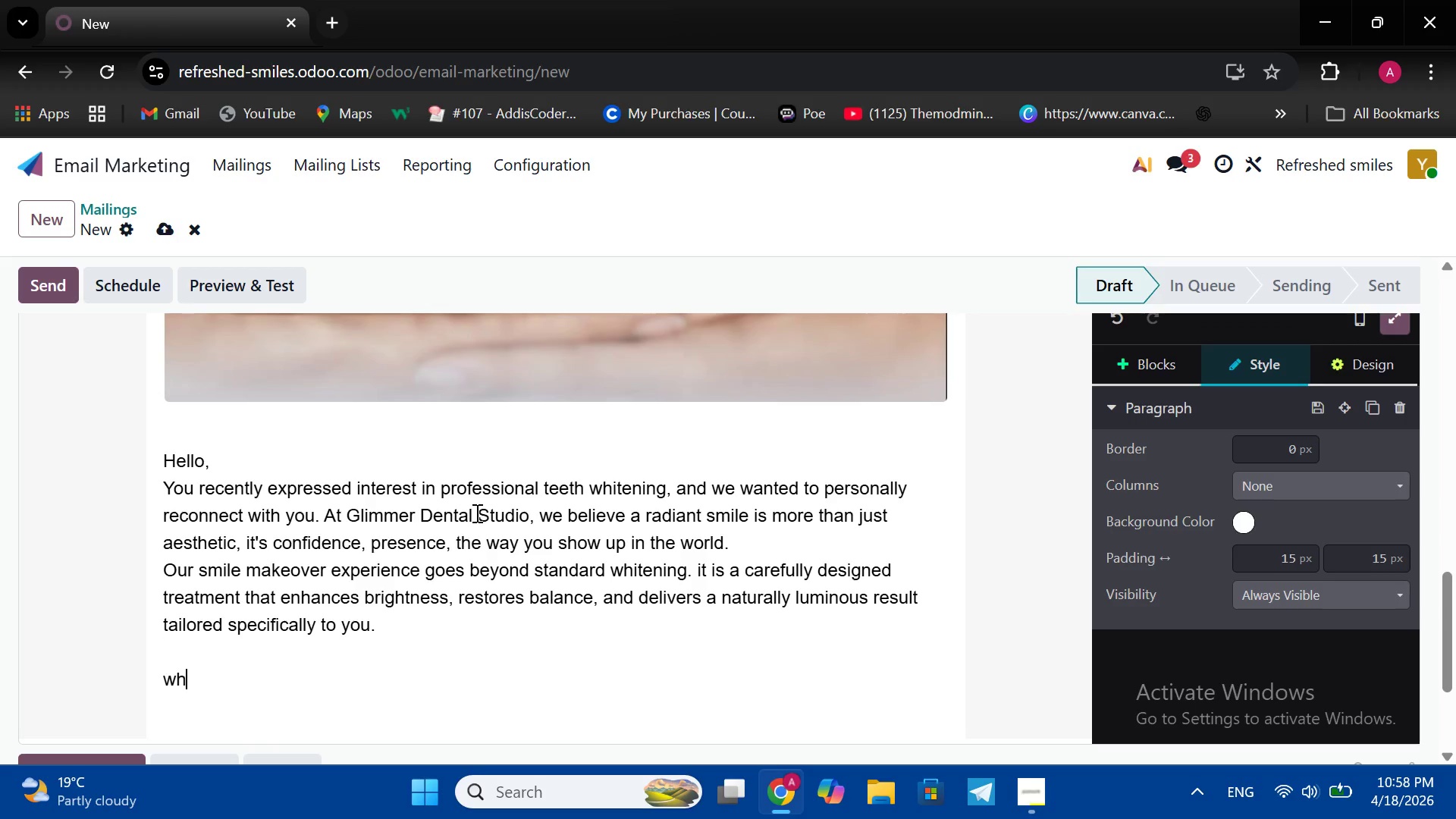 
type(what you should expect )
 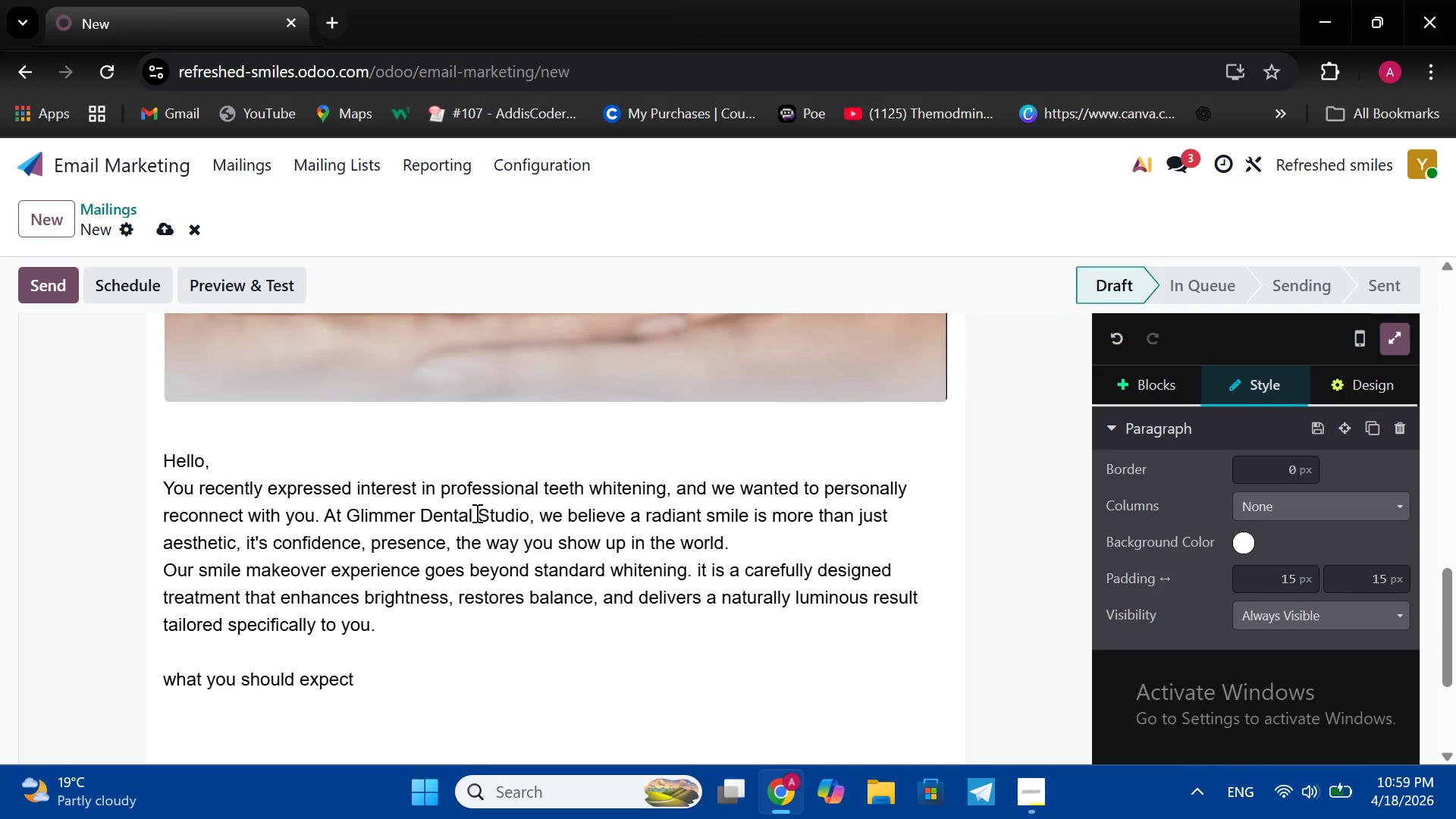 
key(Shift+Enter)
 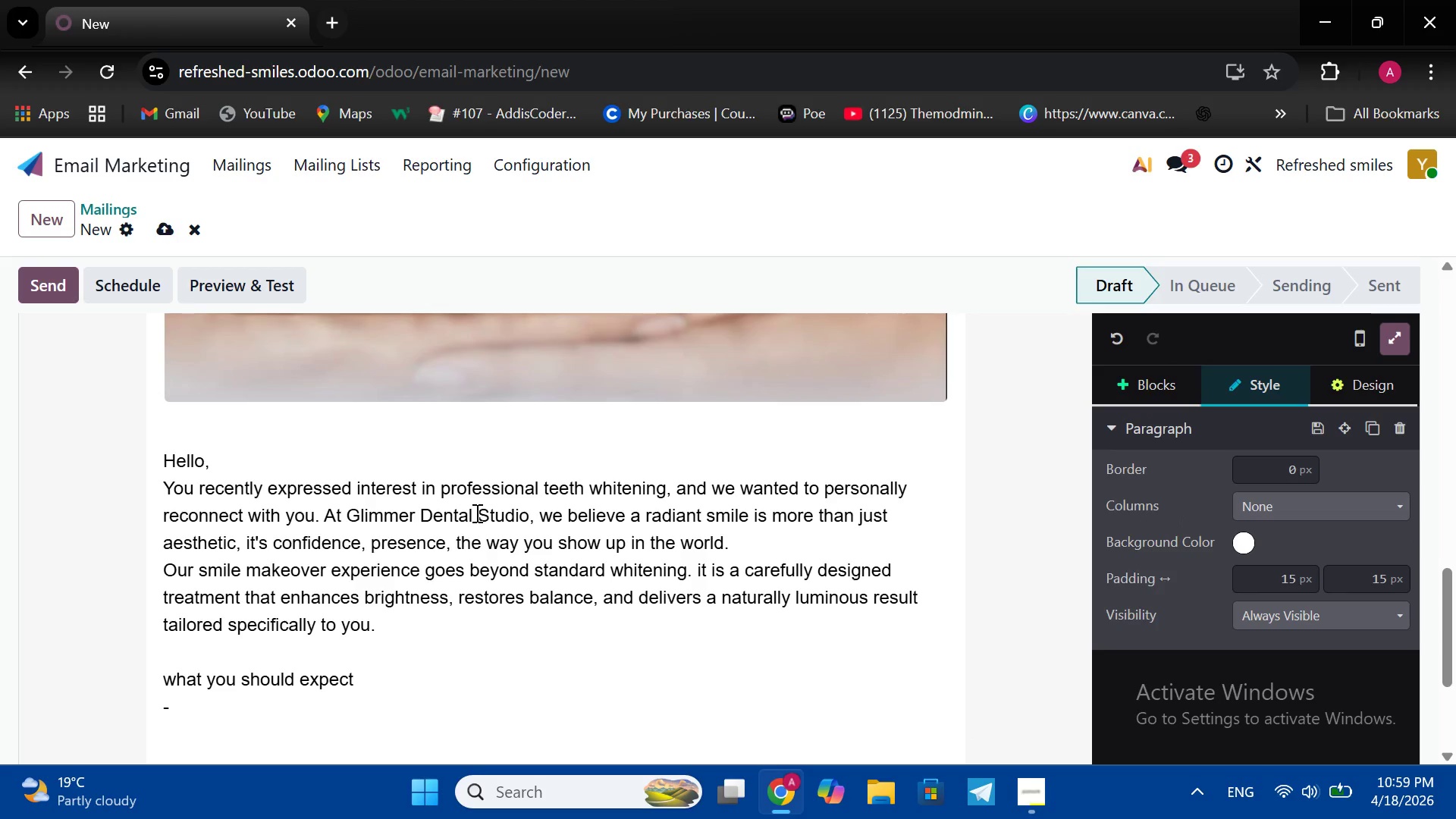 
key(Minus)
 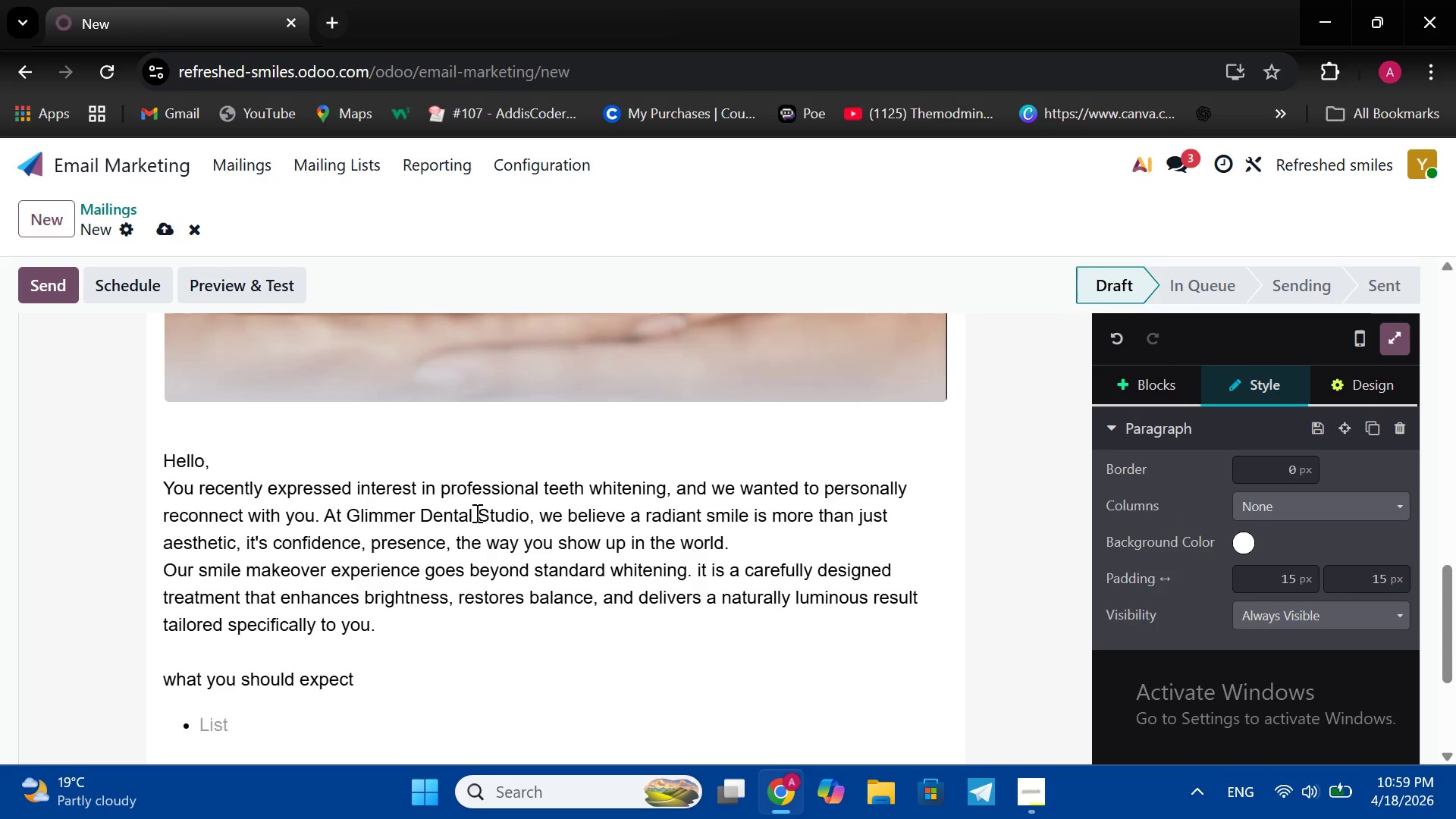 
key(Space)
 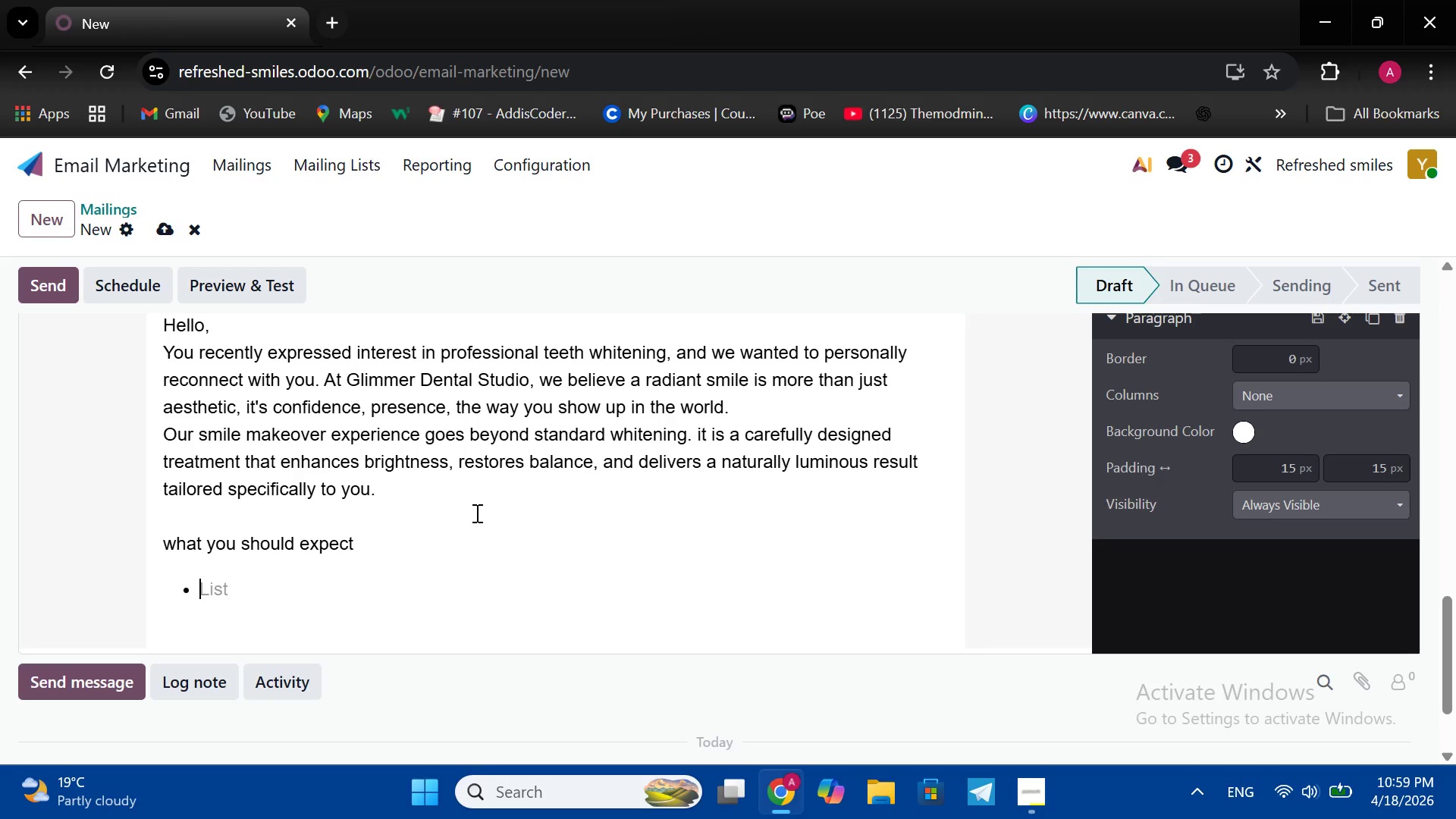 
wait(5.16)
 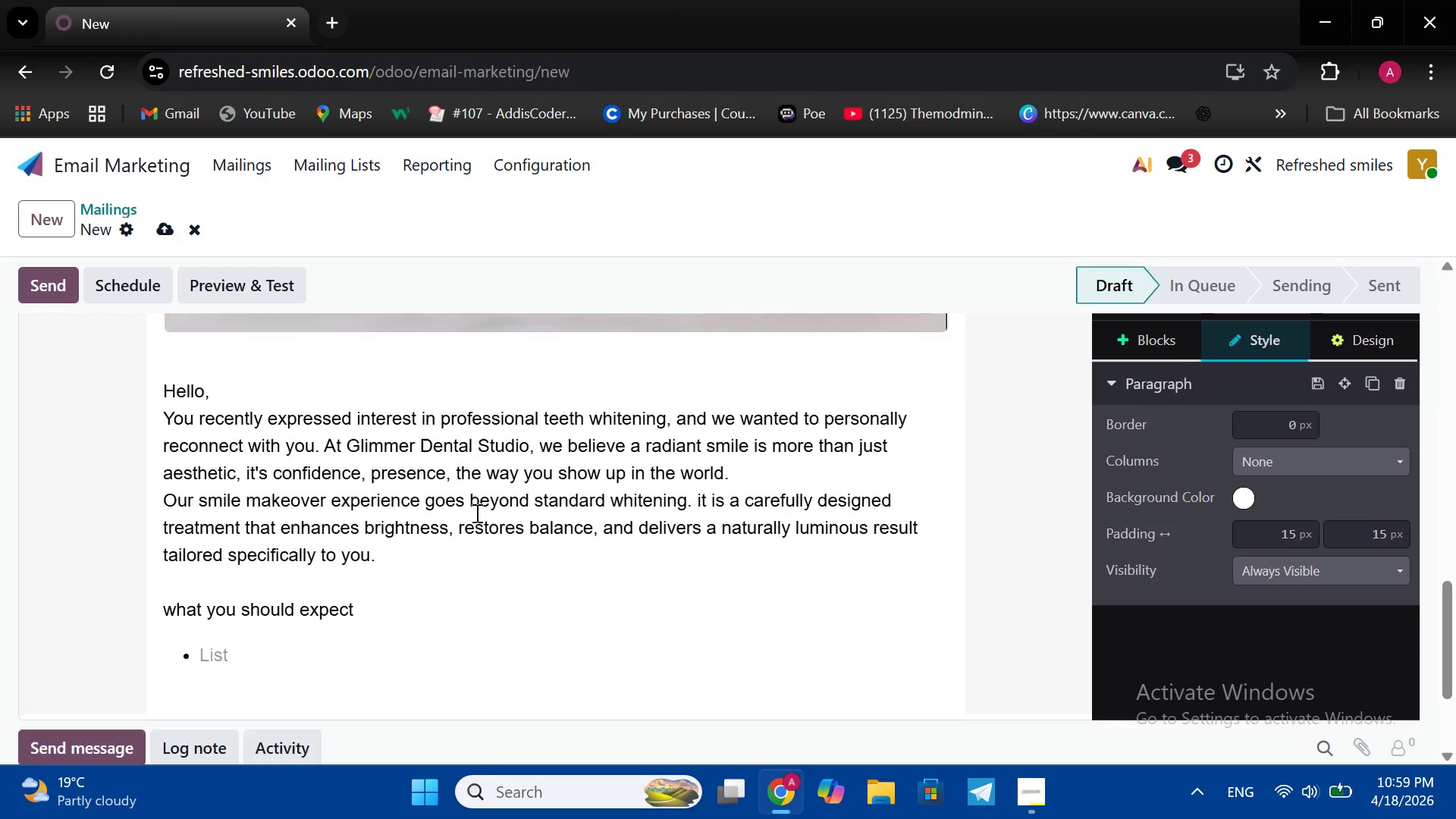 
type(Noticebly brighter )
key(Backspace)
type(, more refined smile )
 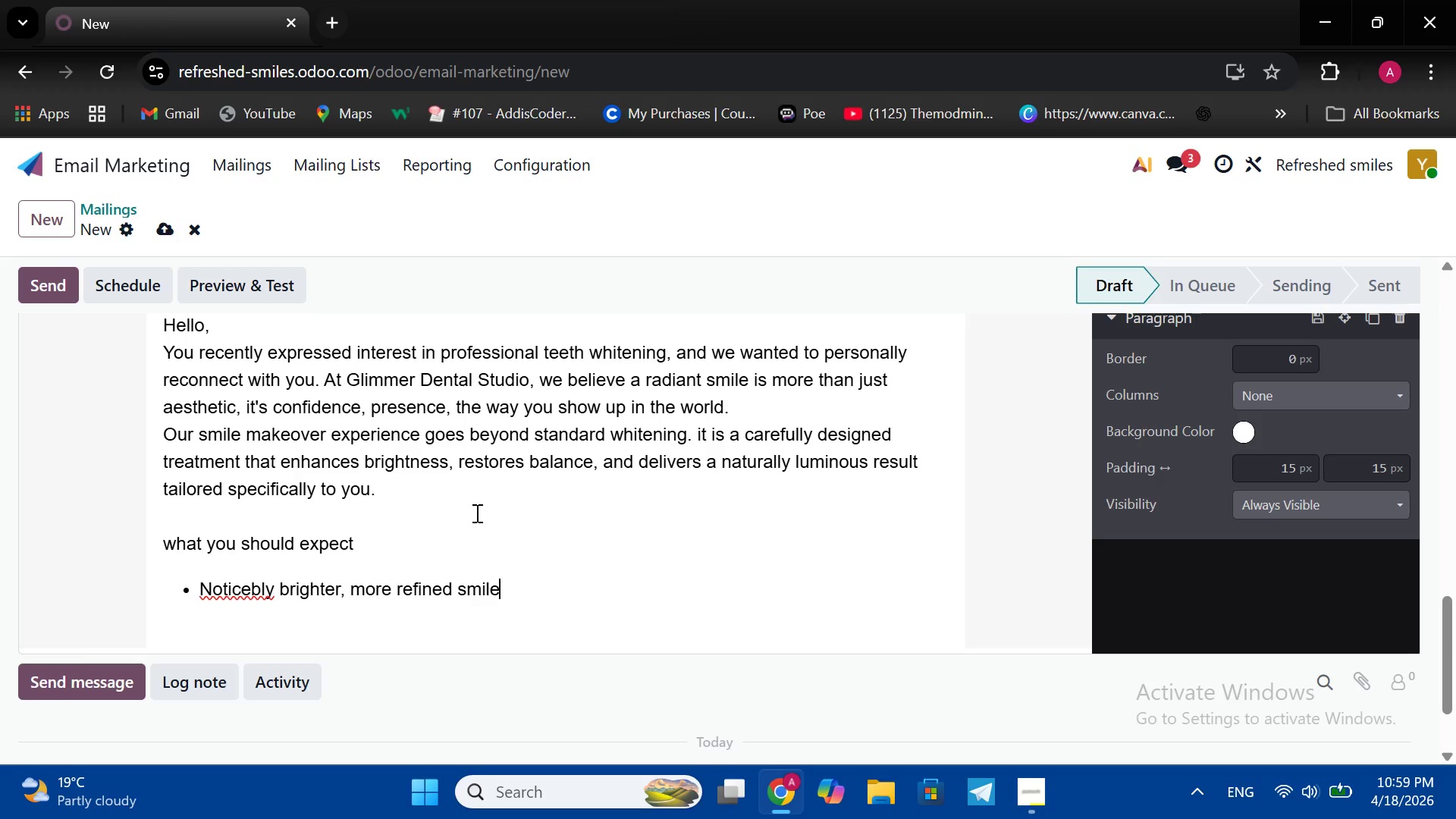 
hold_key(key=ArrowLeft, duration=1.41)
 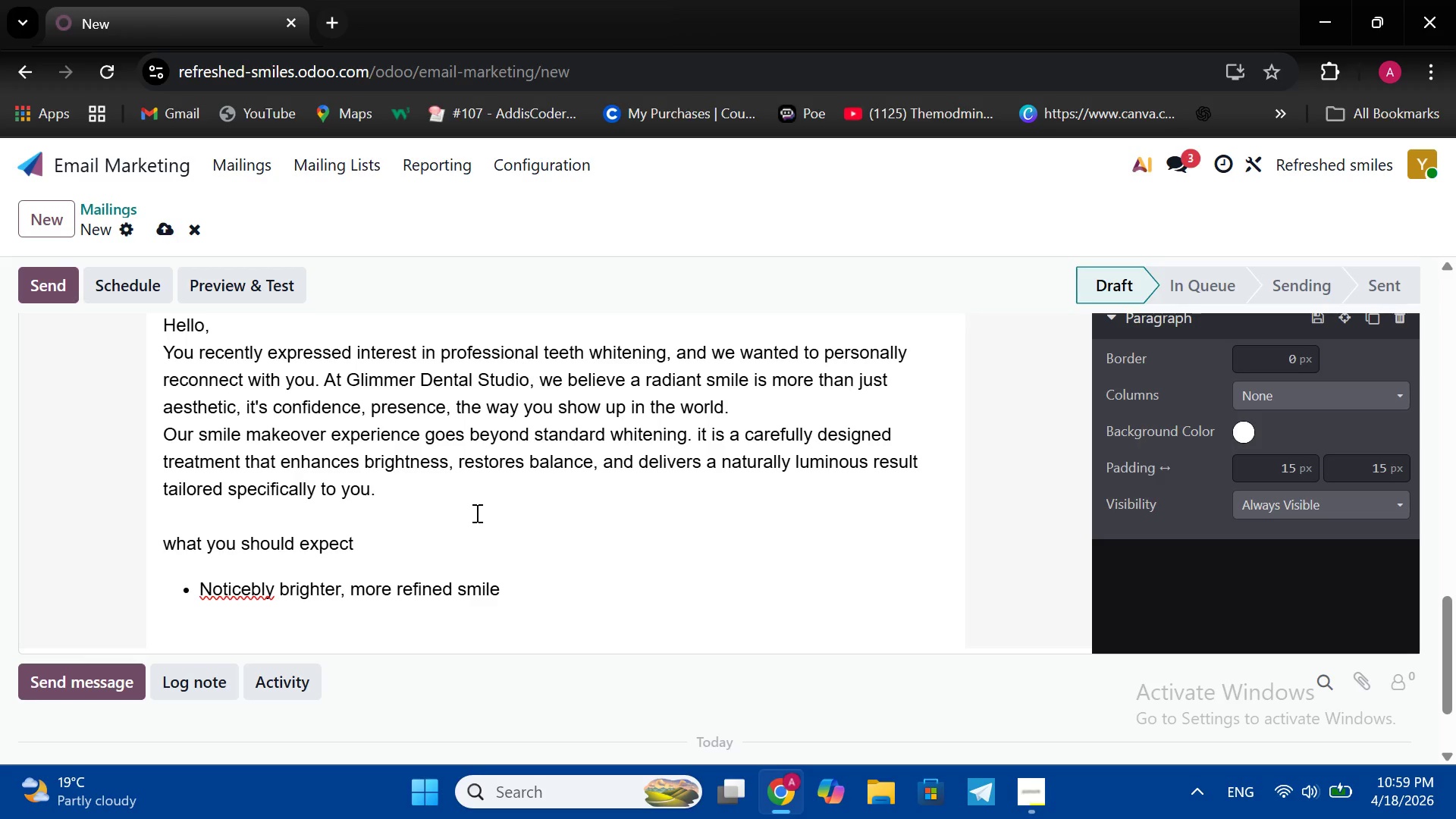 
key(ArrowLeft)
 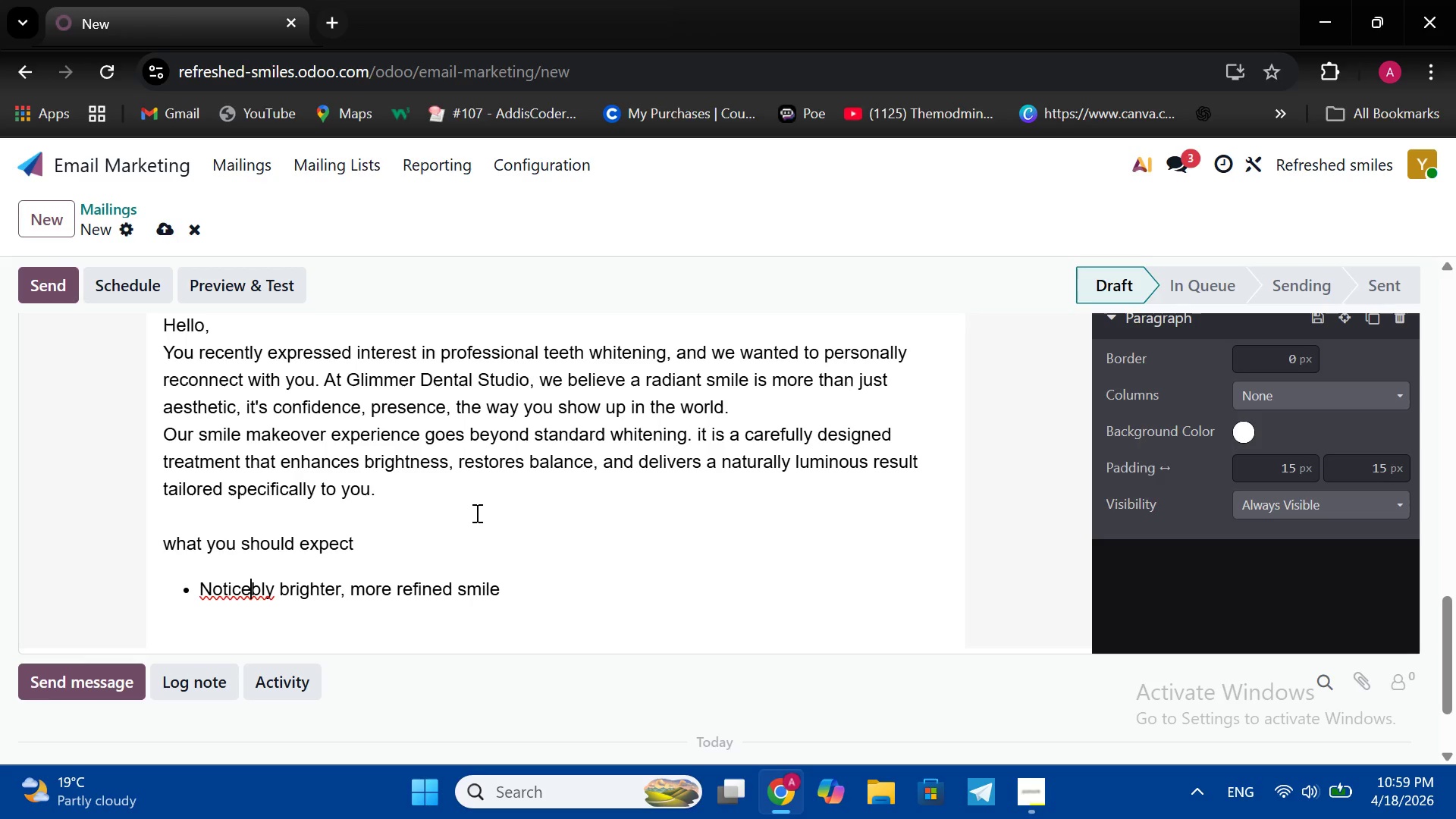 
key(ArrowLeft)
 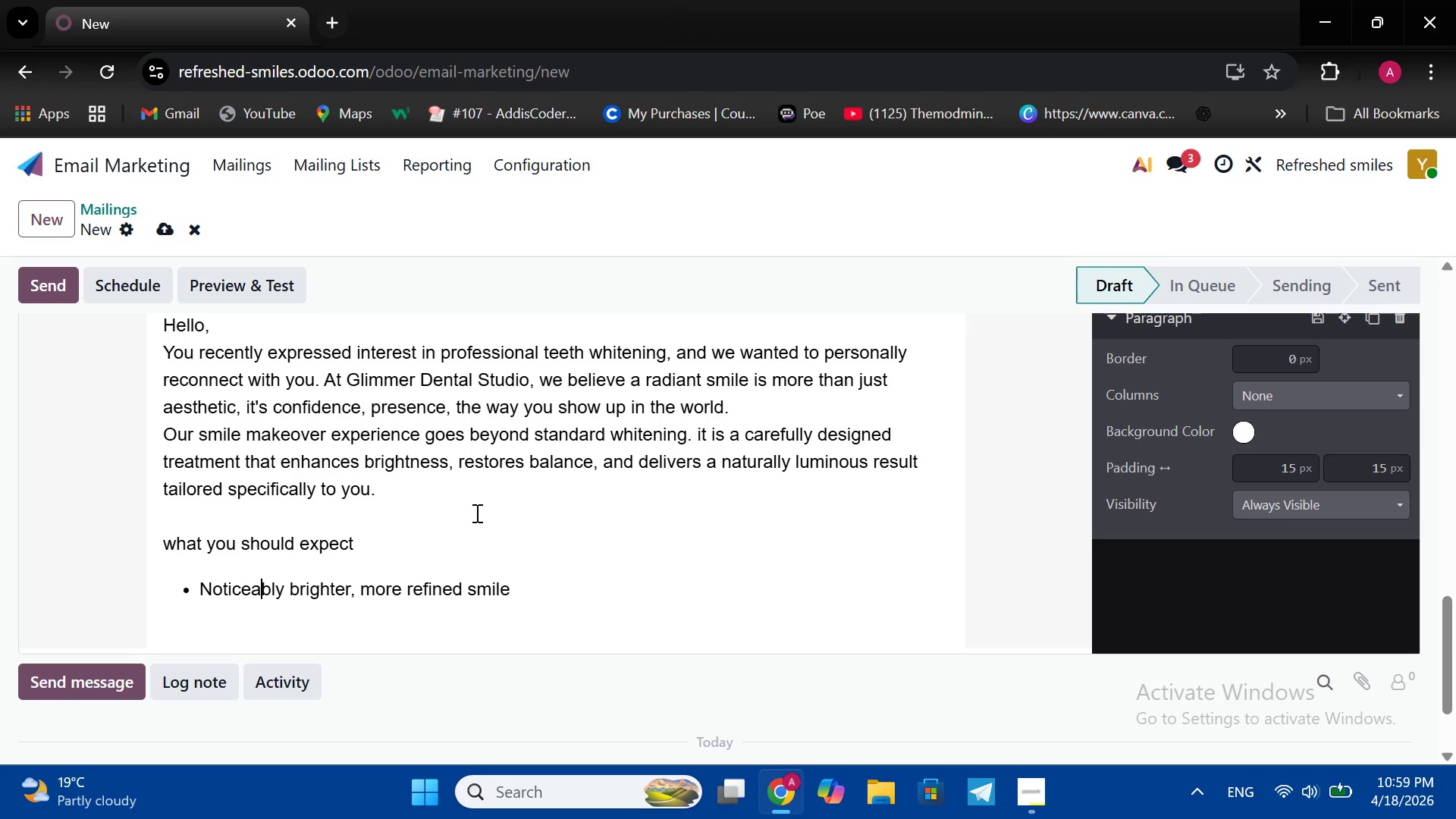 
key(ArrowRight)
 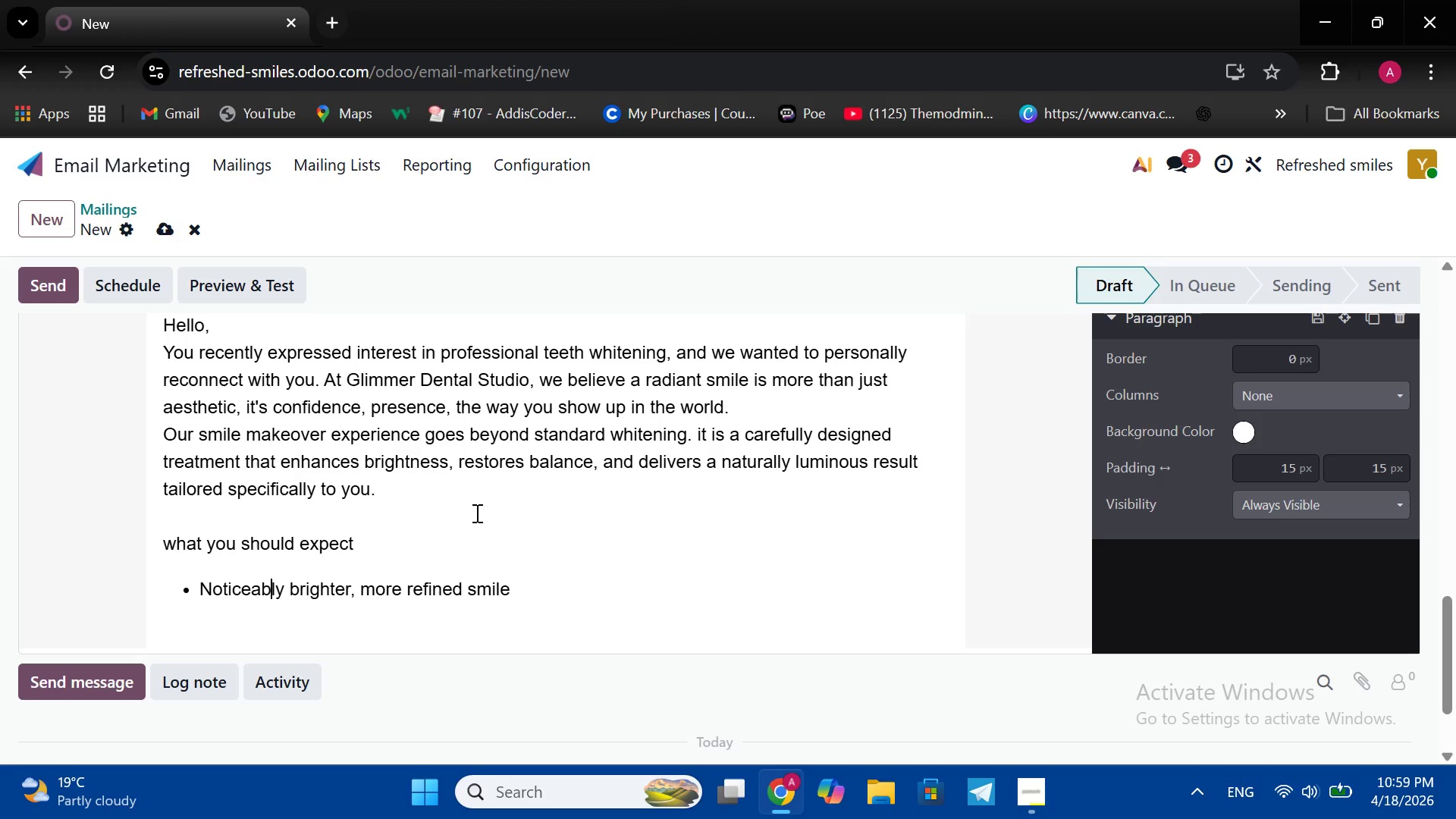 
key(A)
 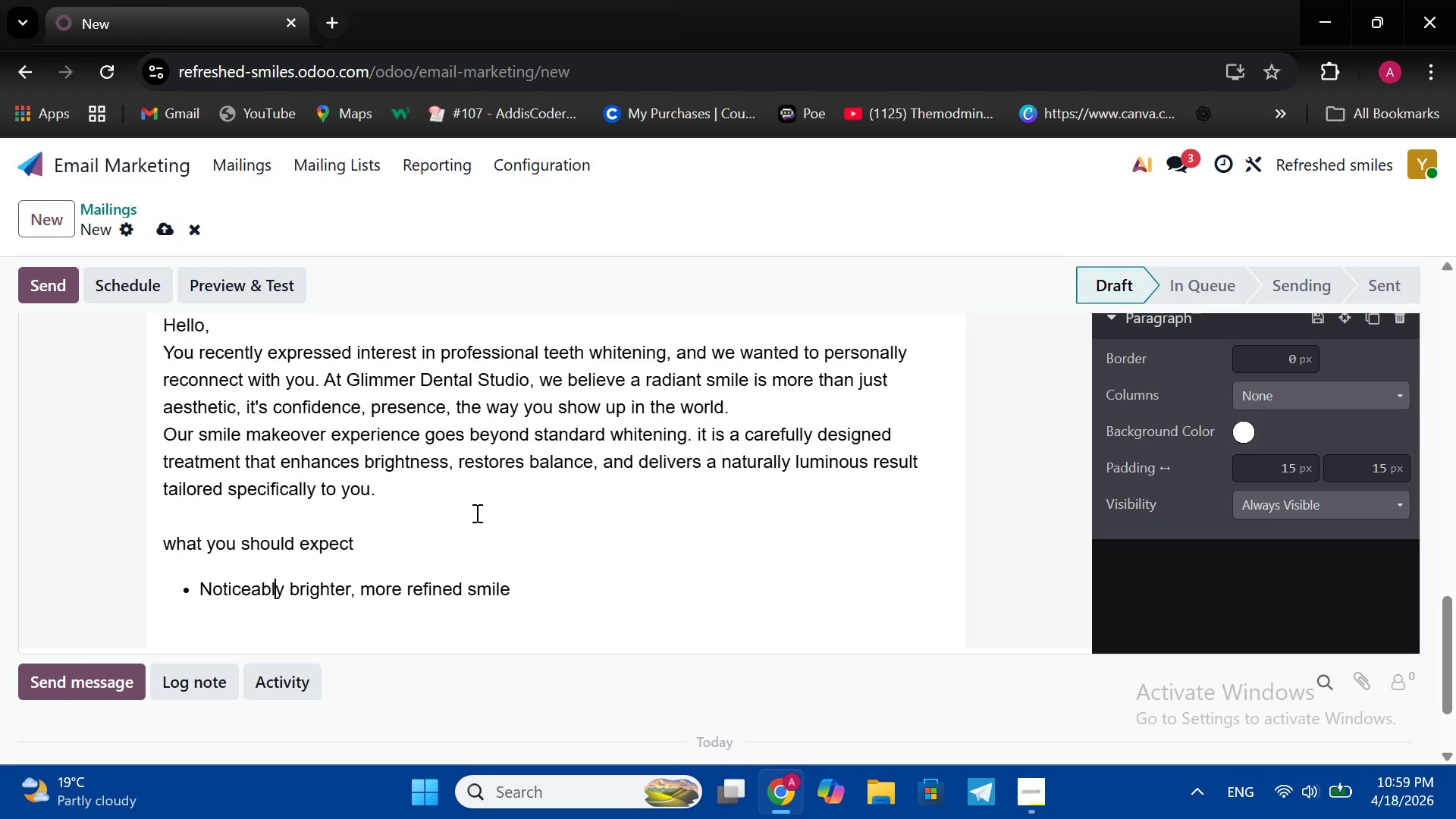 
key(ArrowRight)
 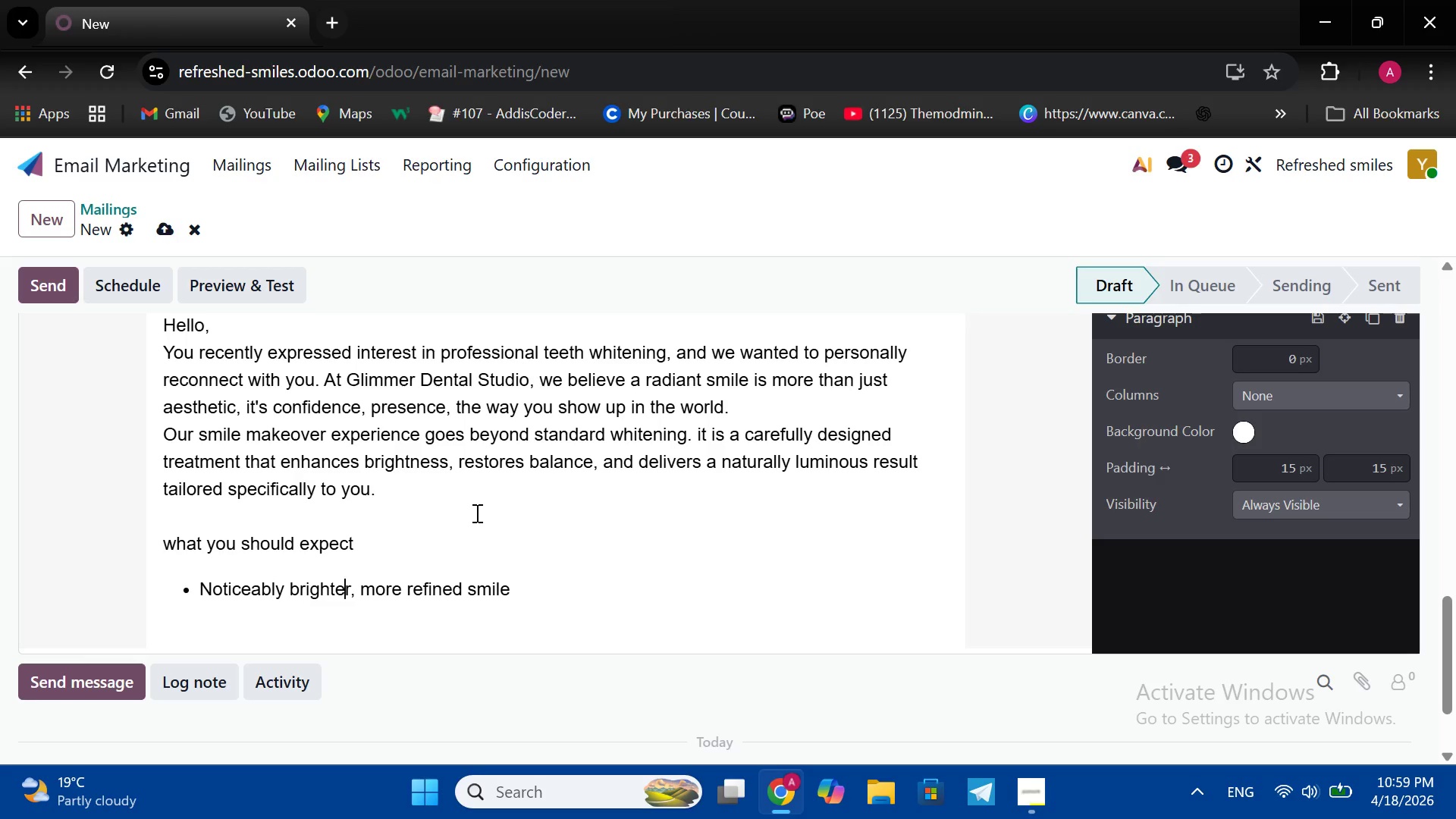 
hold_key(key=ArrowRight, duration=1.3)
 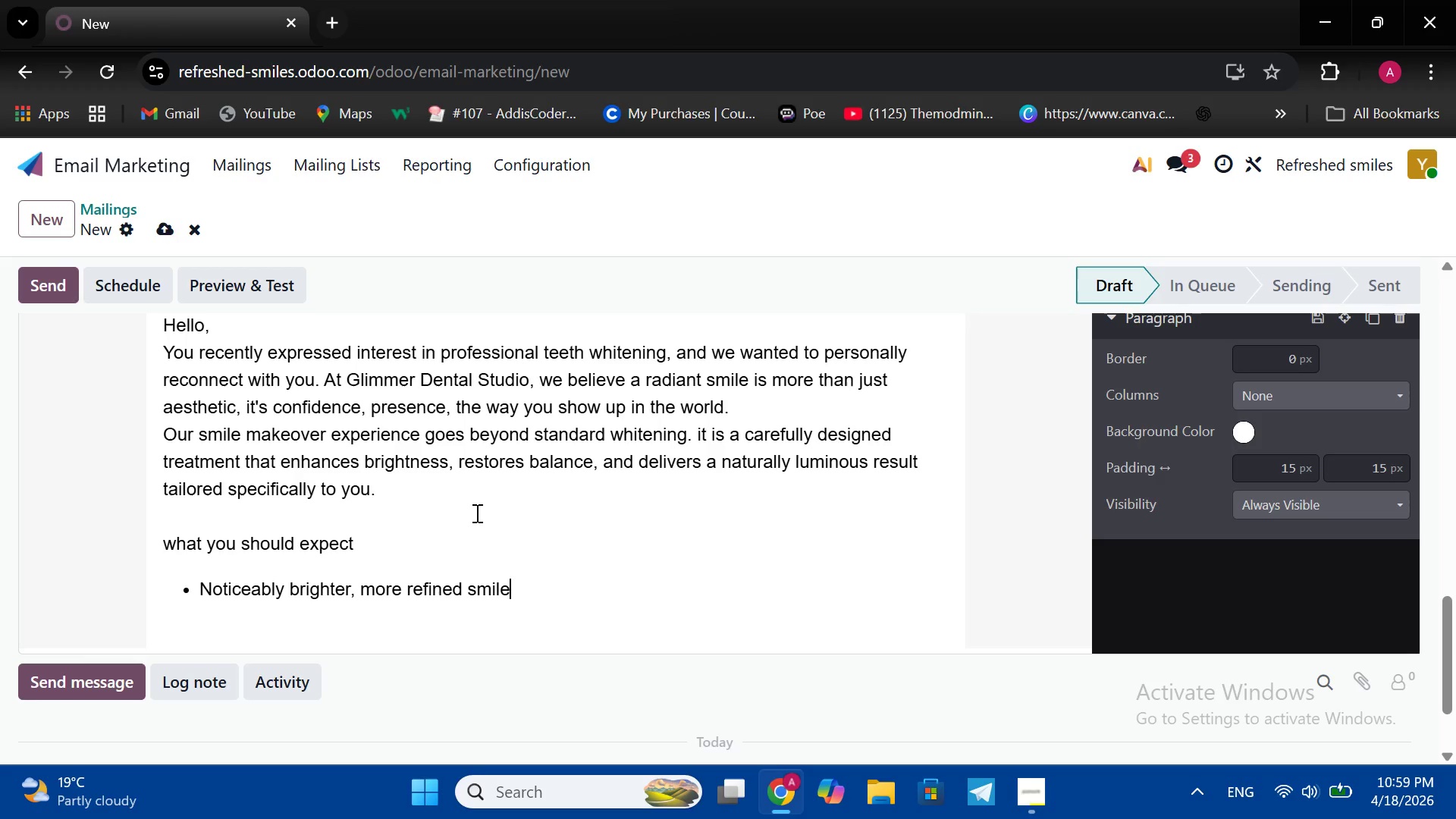 
key(ArrowRight)
 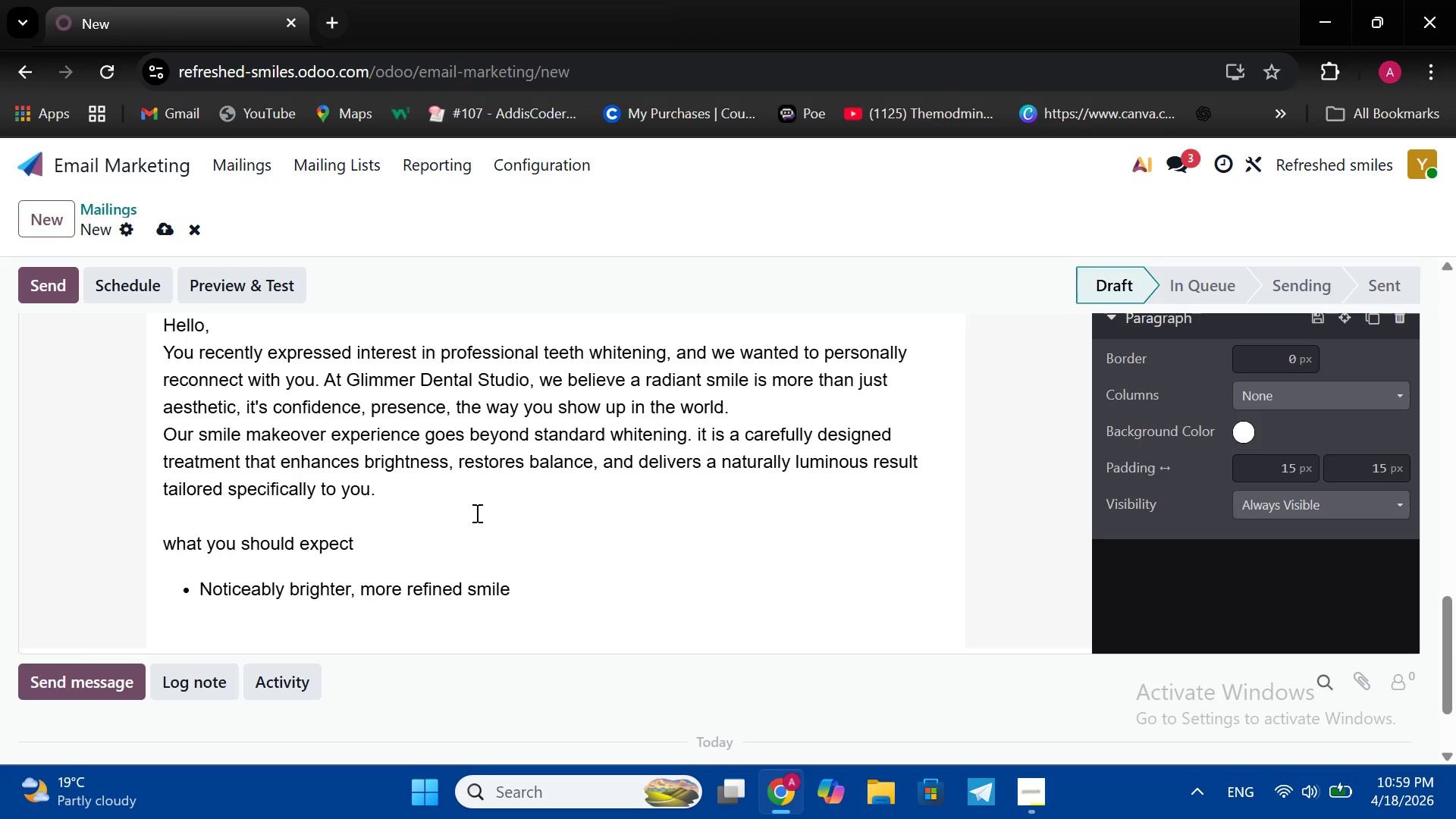 
key(ArrowRight)
 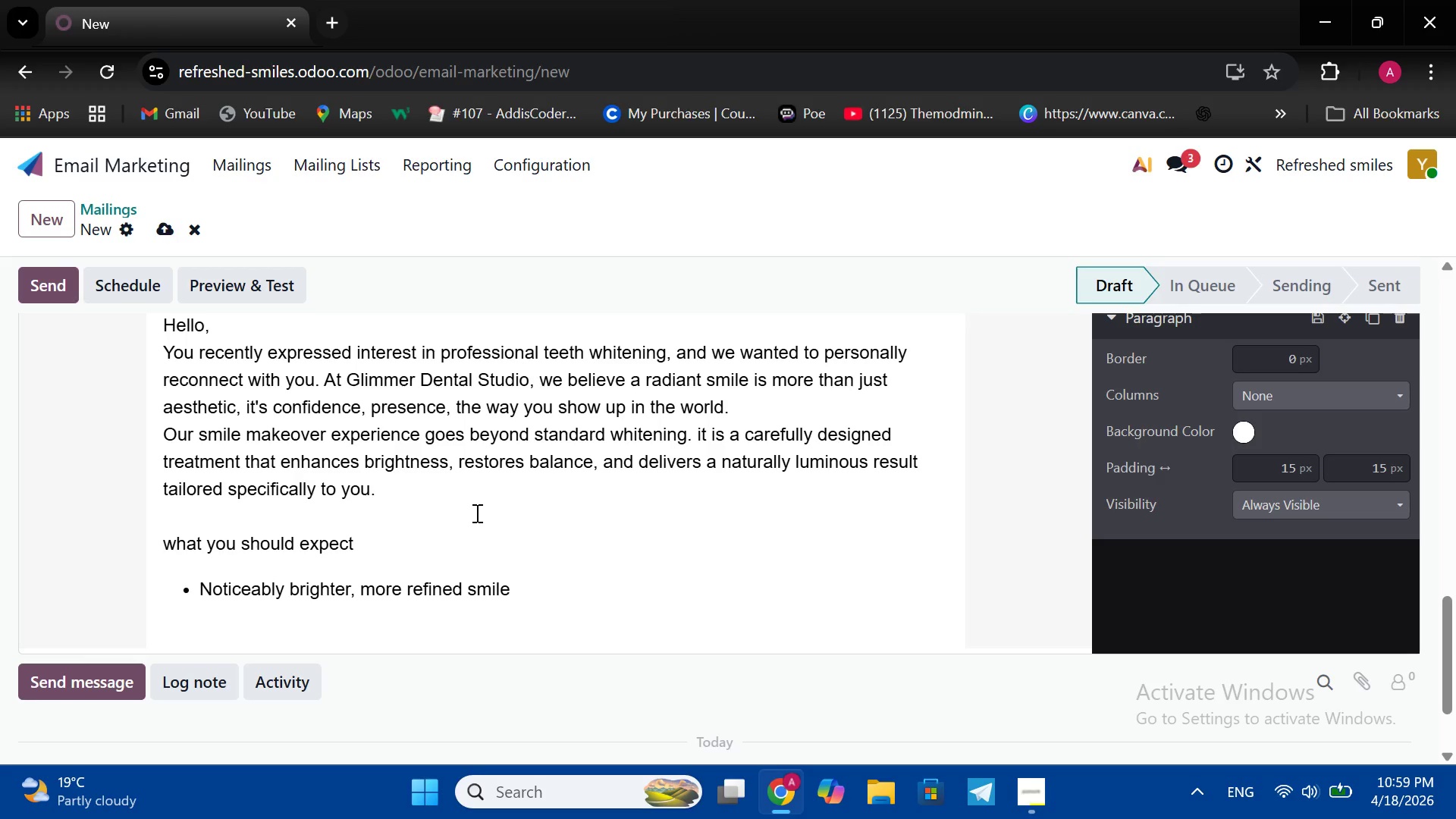 
key(ArrowRight)
 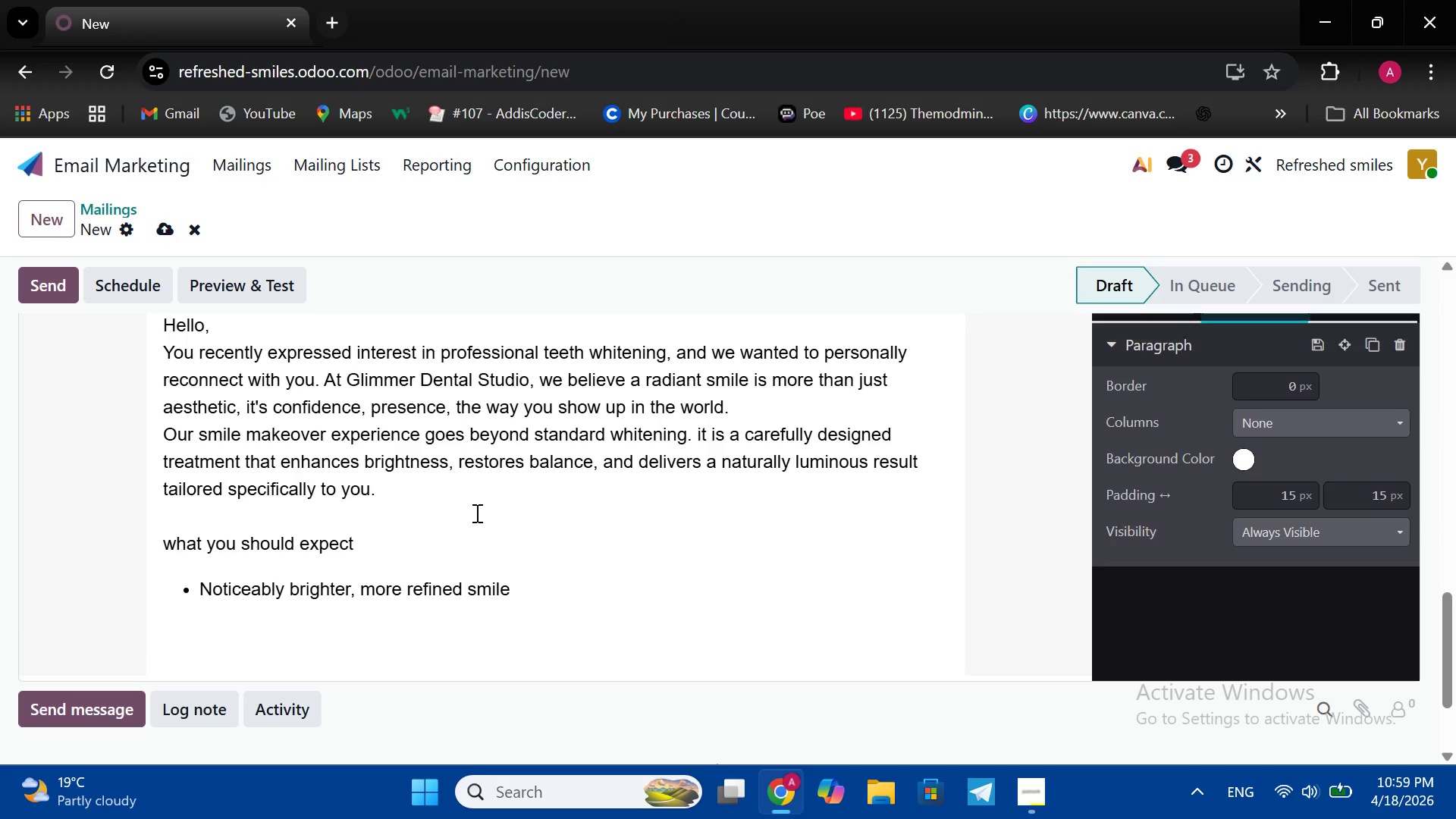 
key(Shift+Enter)
 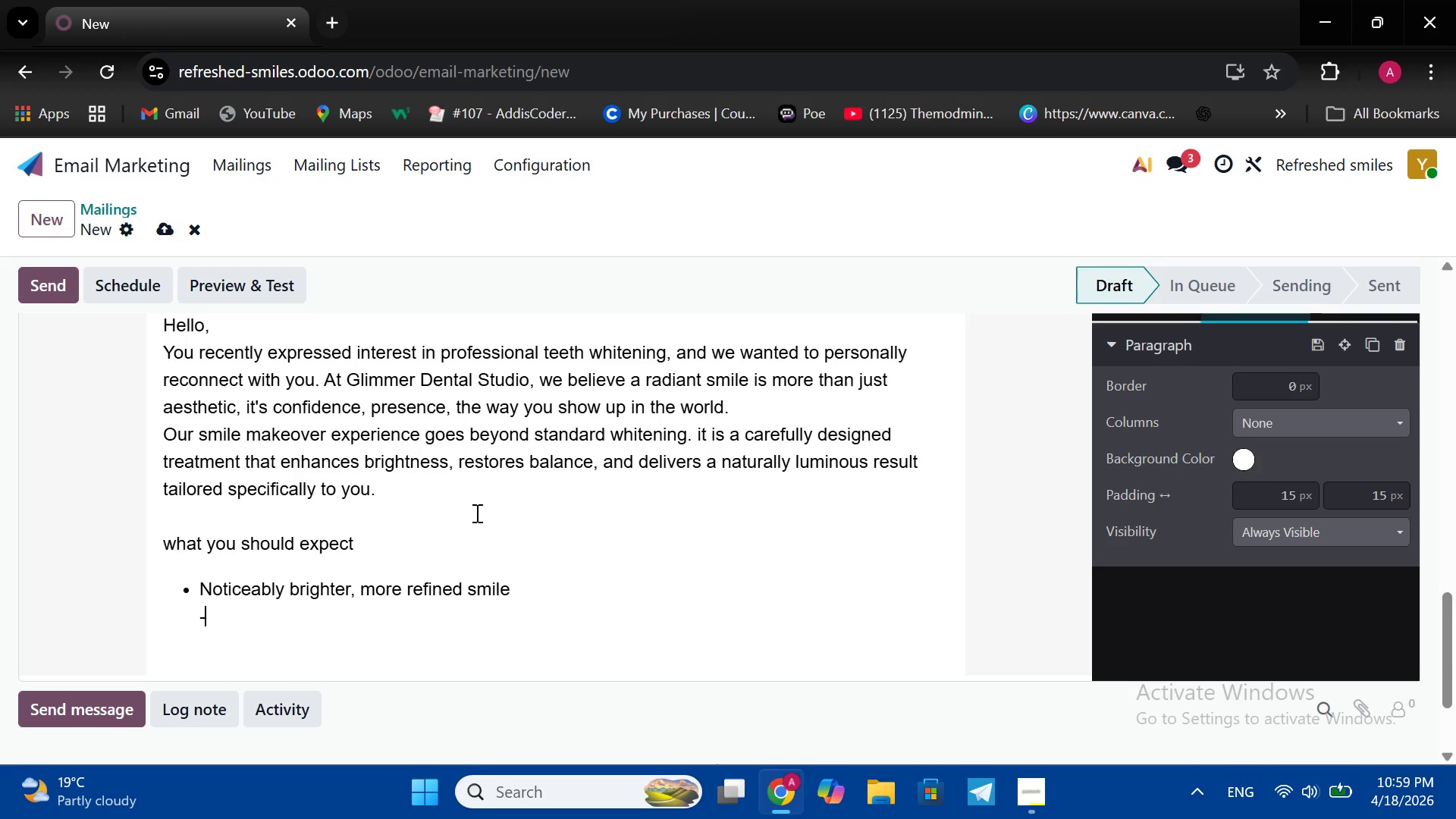 
key(Minus)
 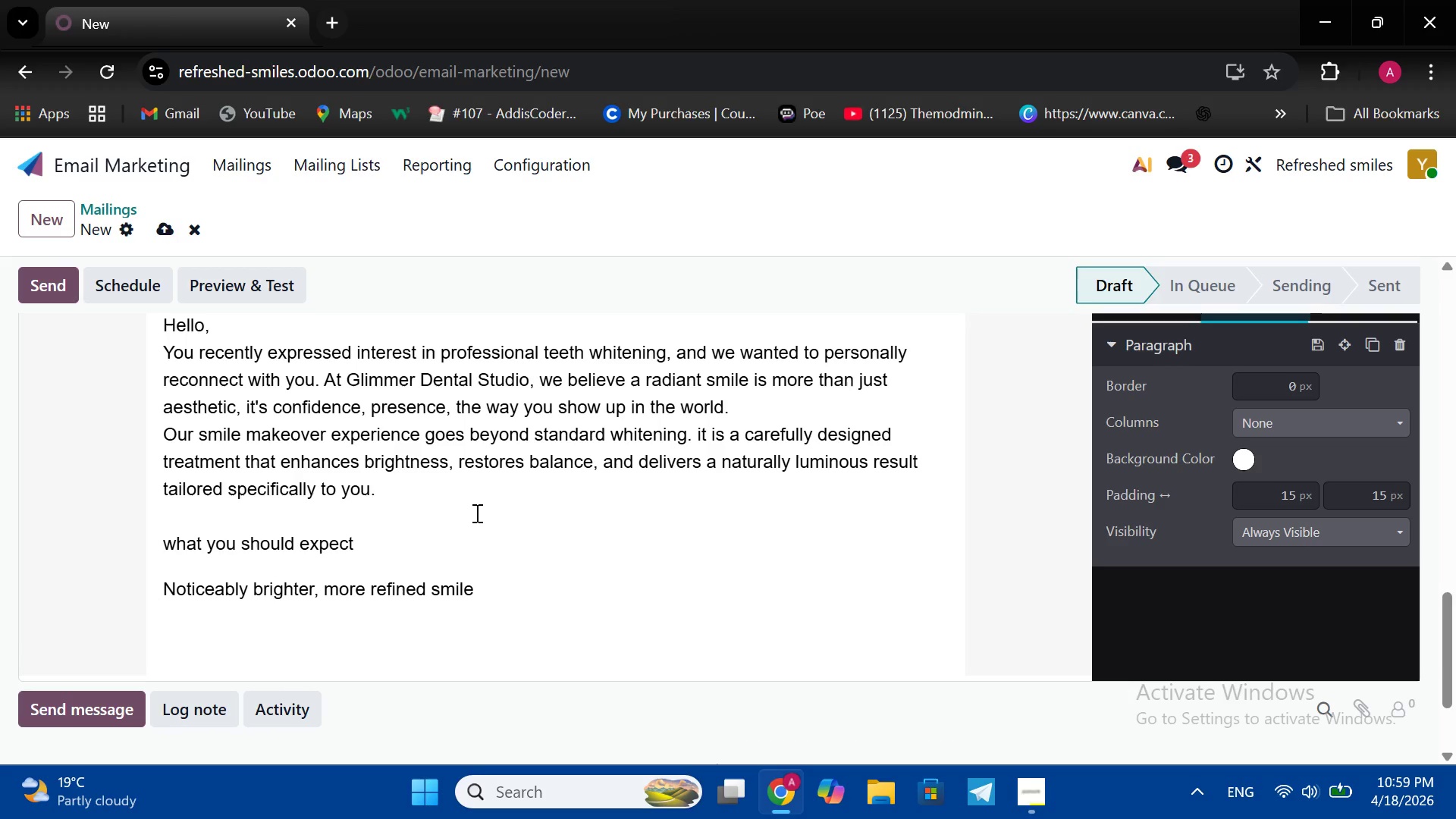 
key(Space)
 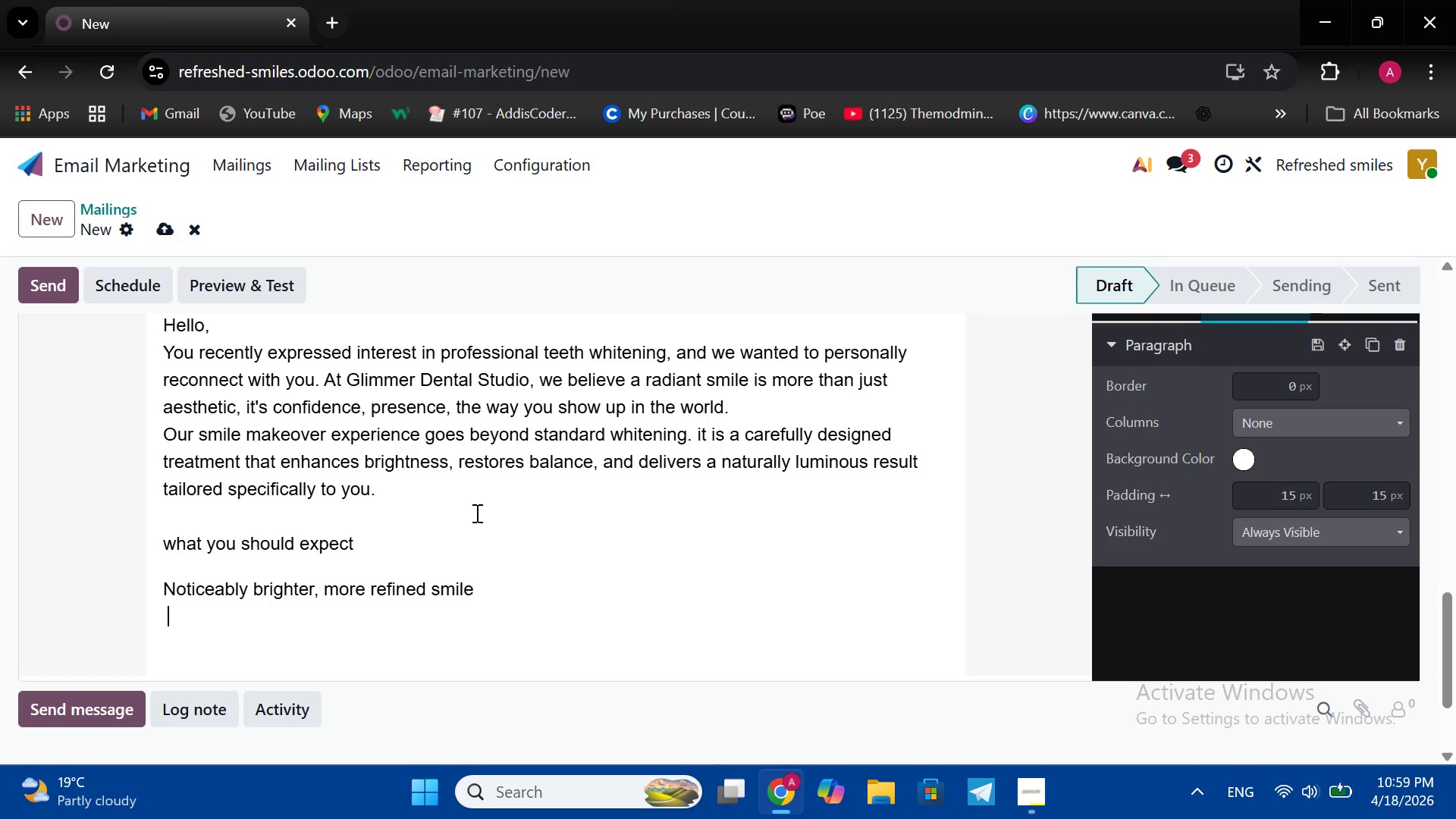 
key(ArrowDown)
 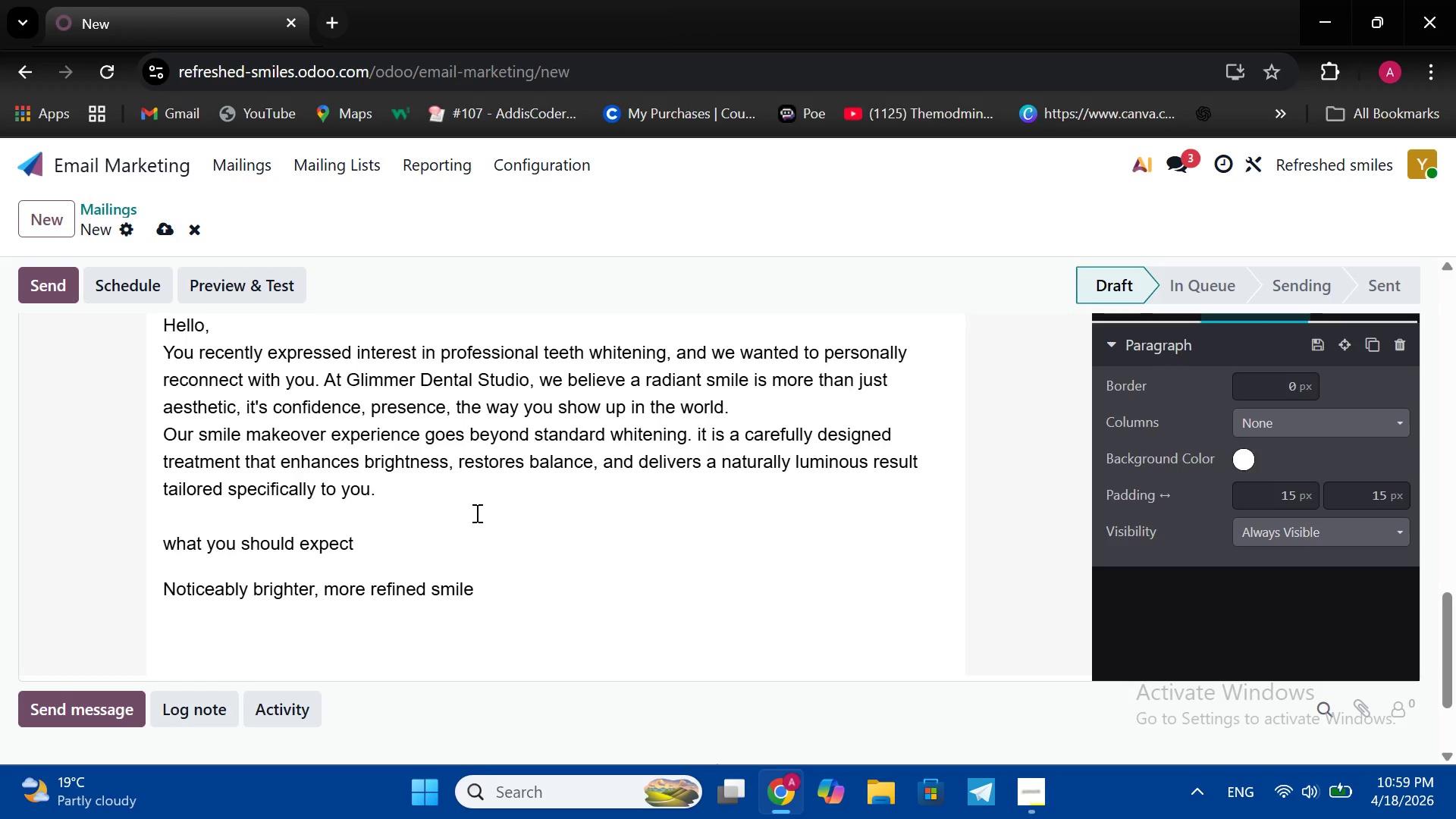 
key(ArrowUp)
 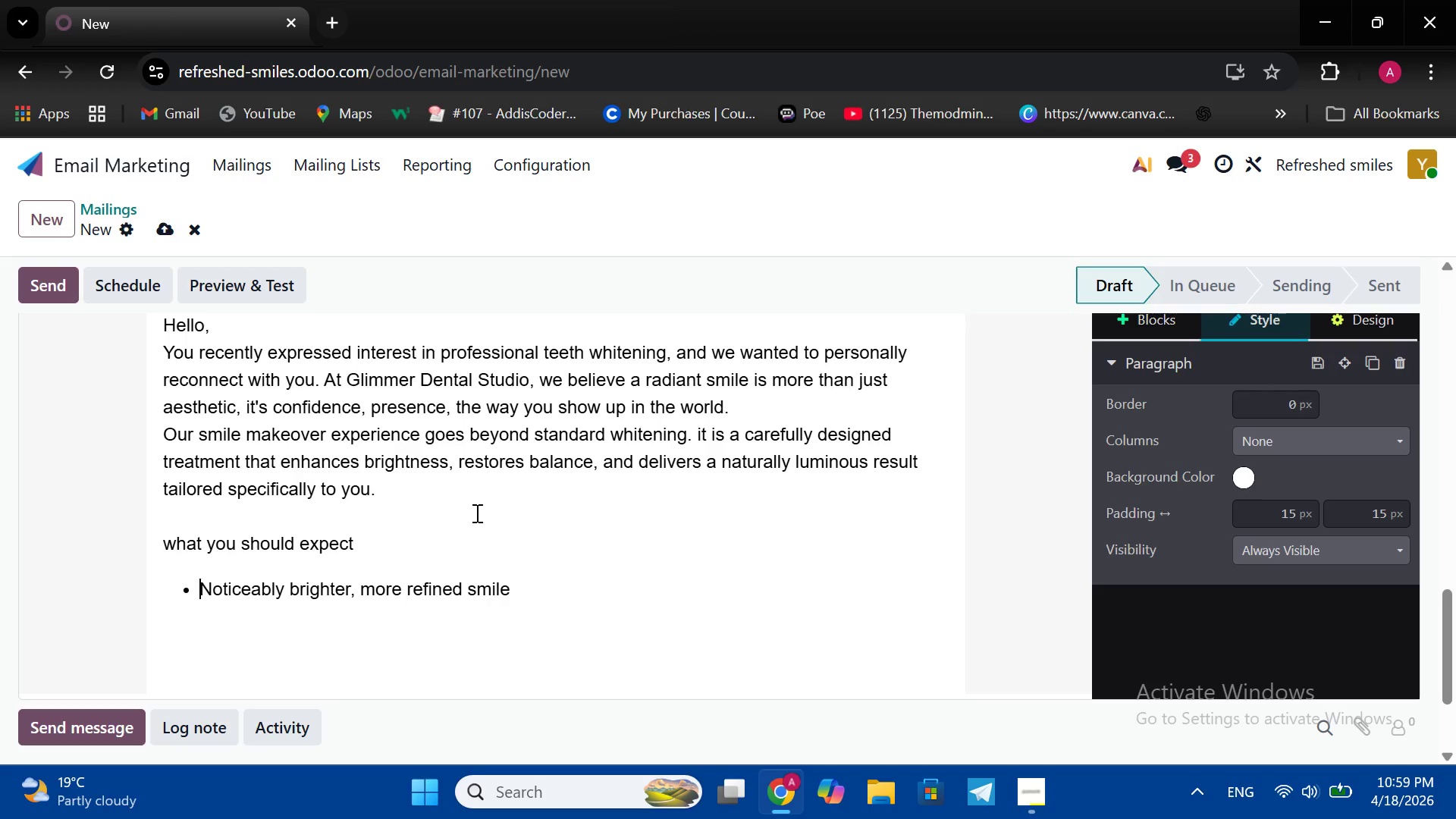 
key(Minus)
 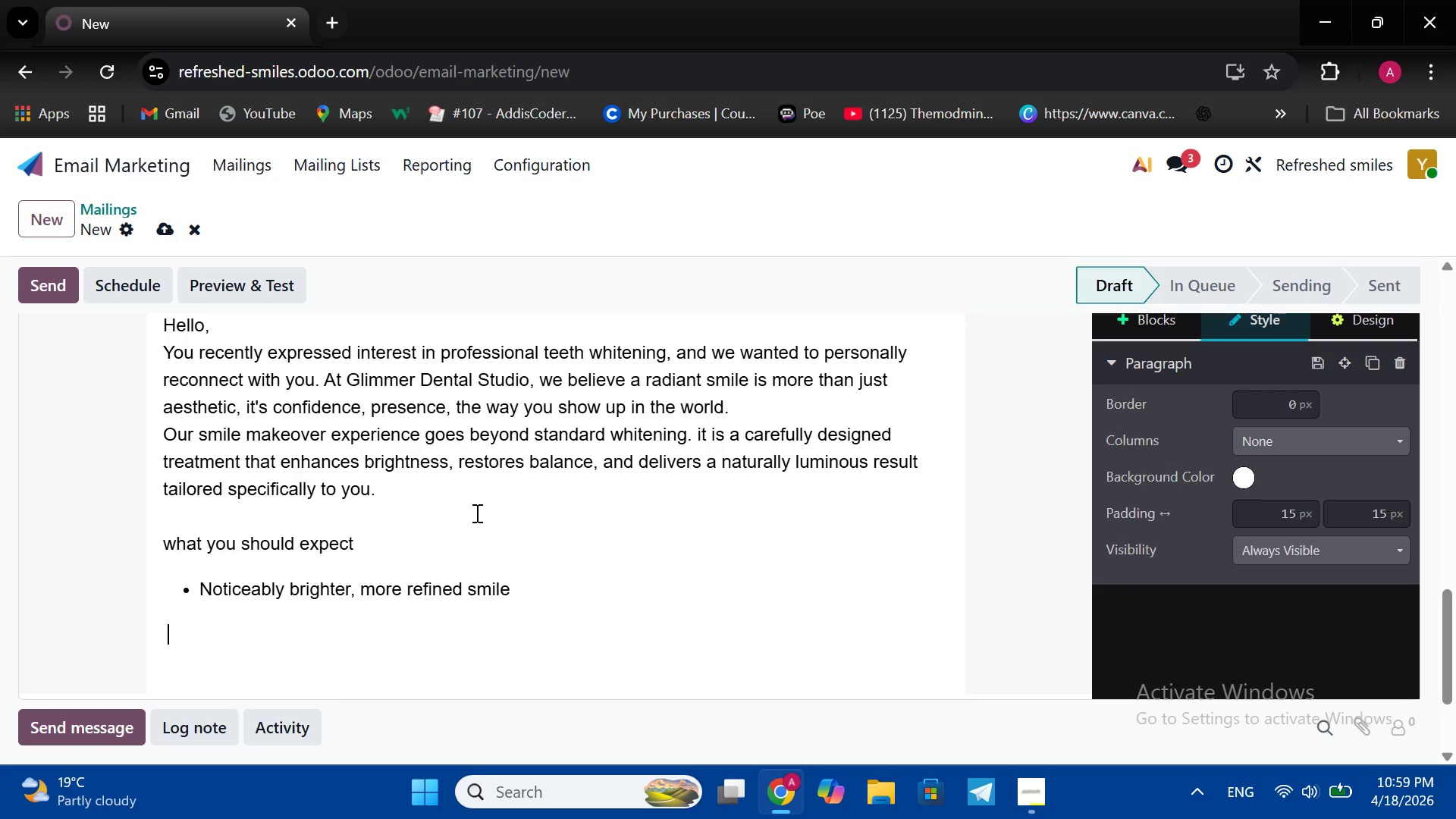 
key(Space)
 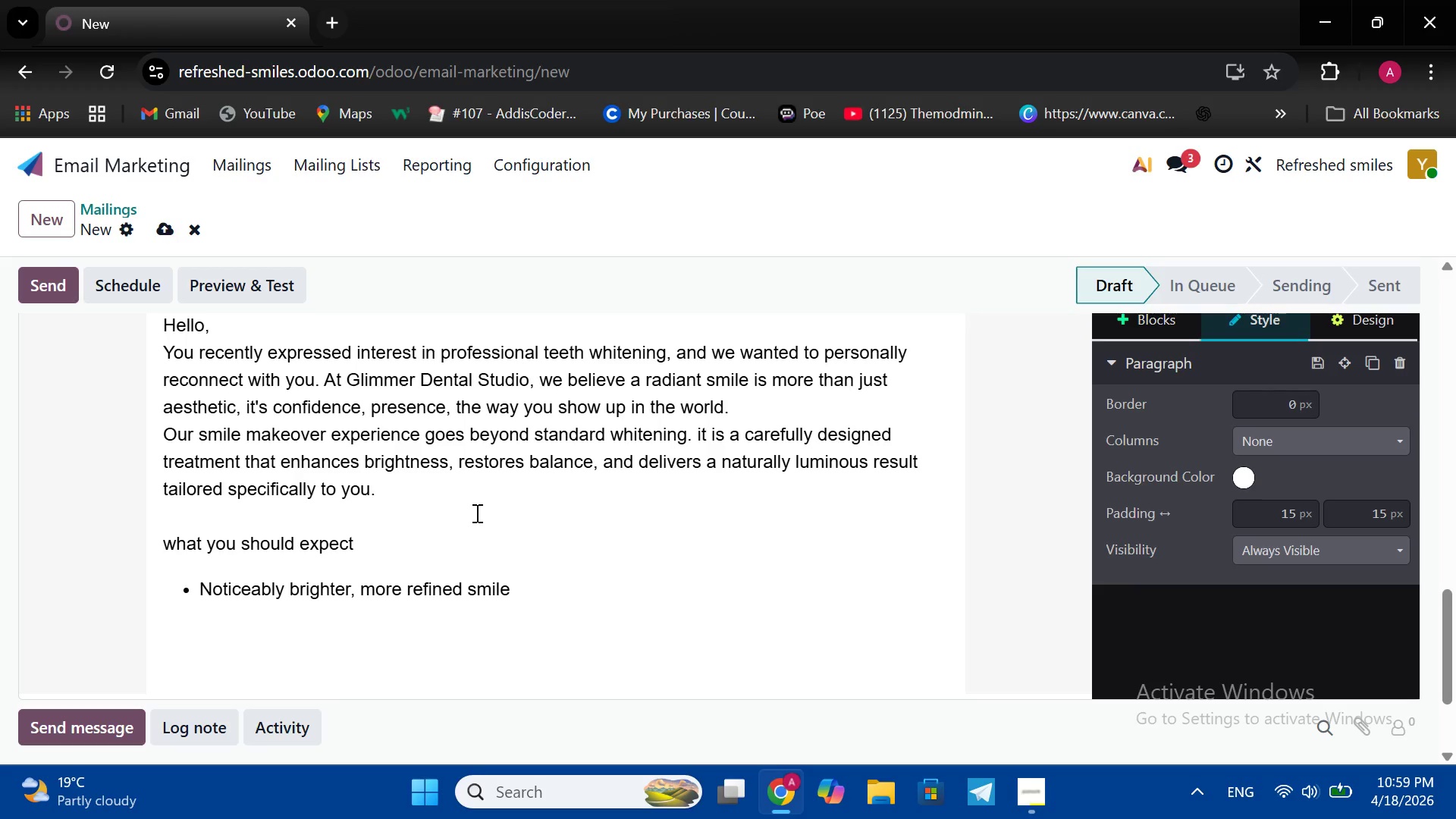 
key(ArrowDown)
 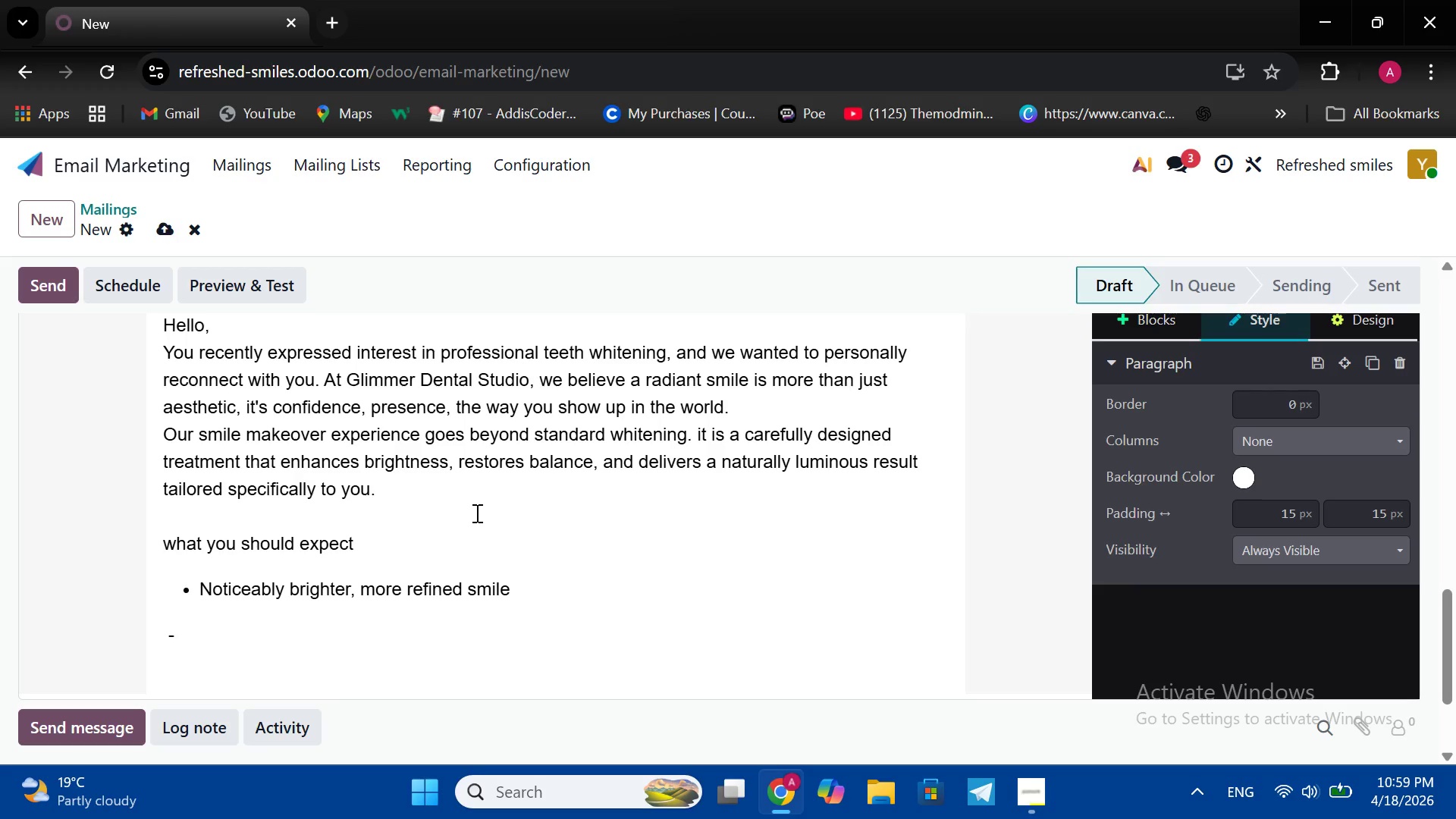 
key(Minus)
 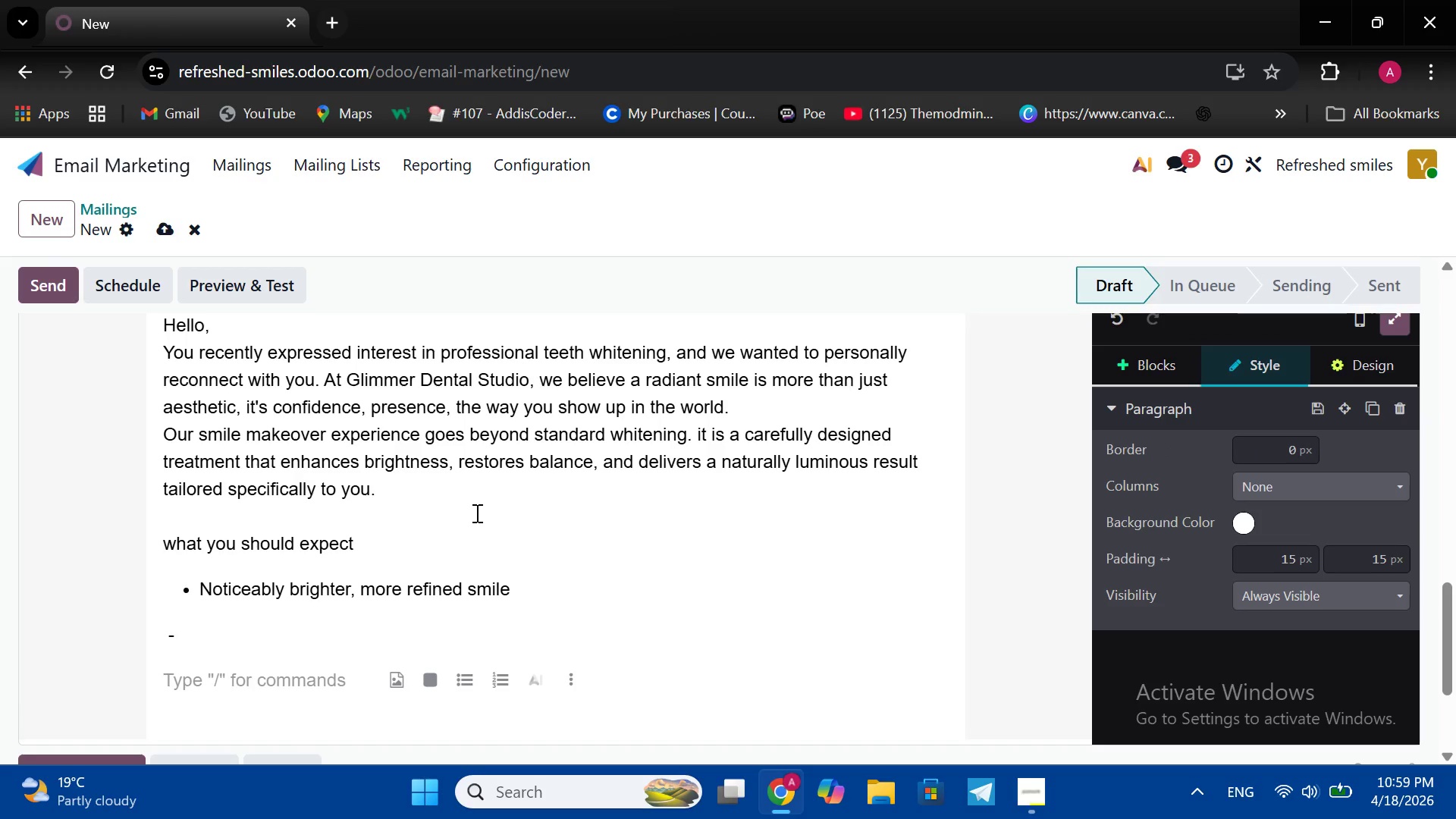 
key(Enter)
 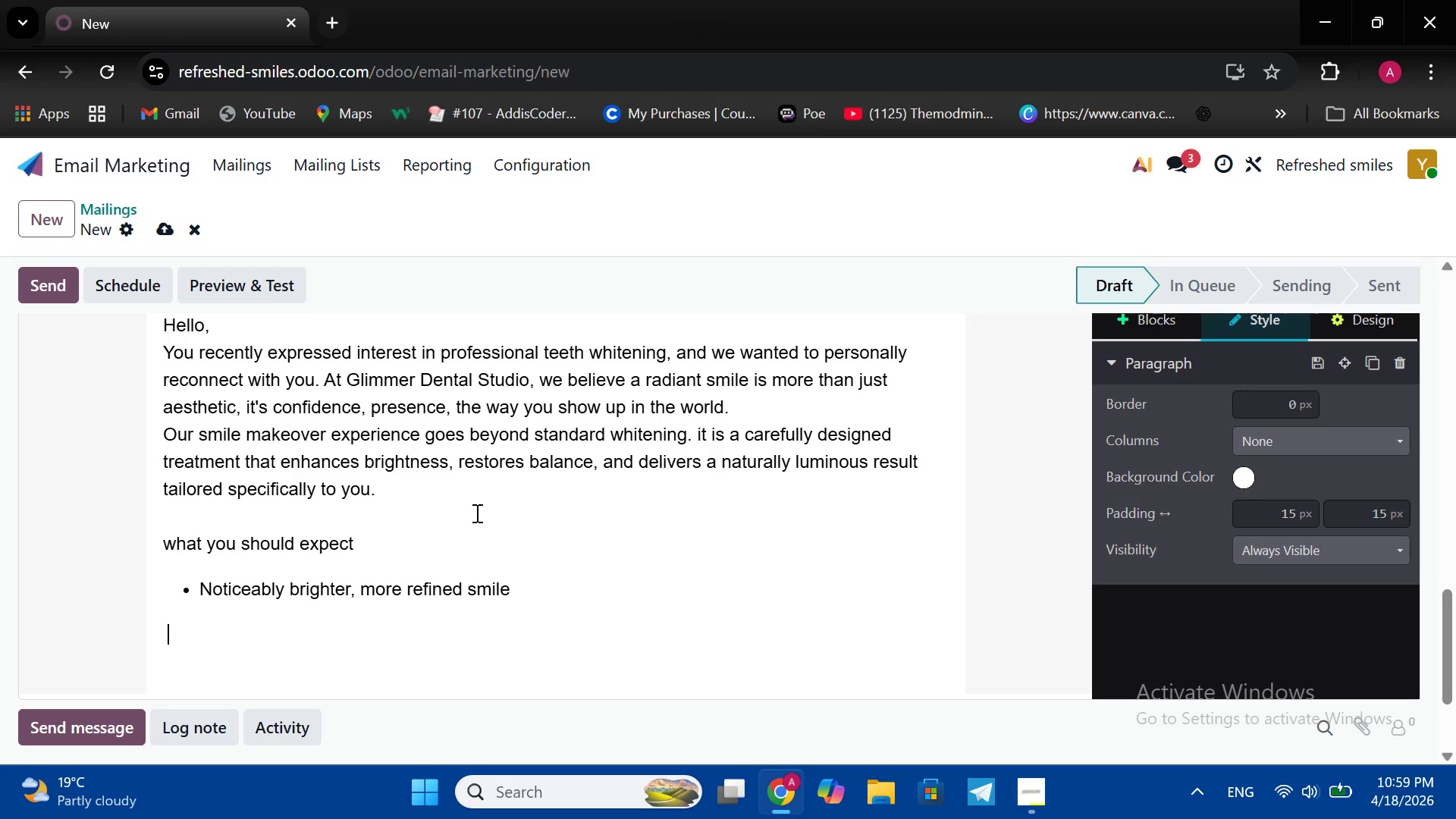 
key(Backspace)
 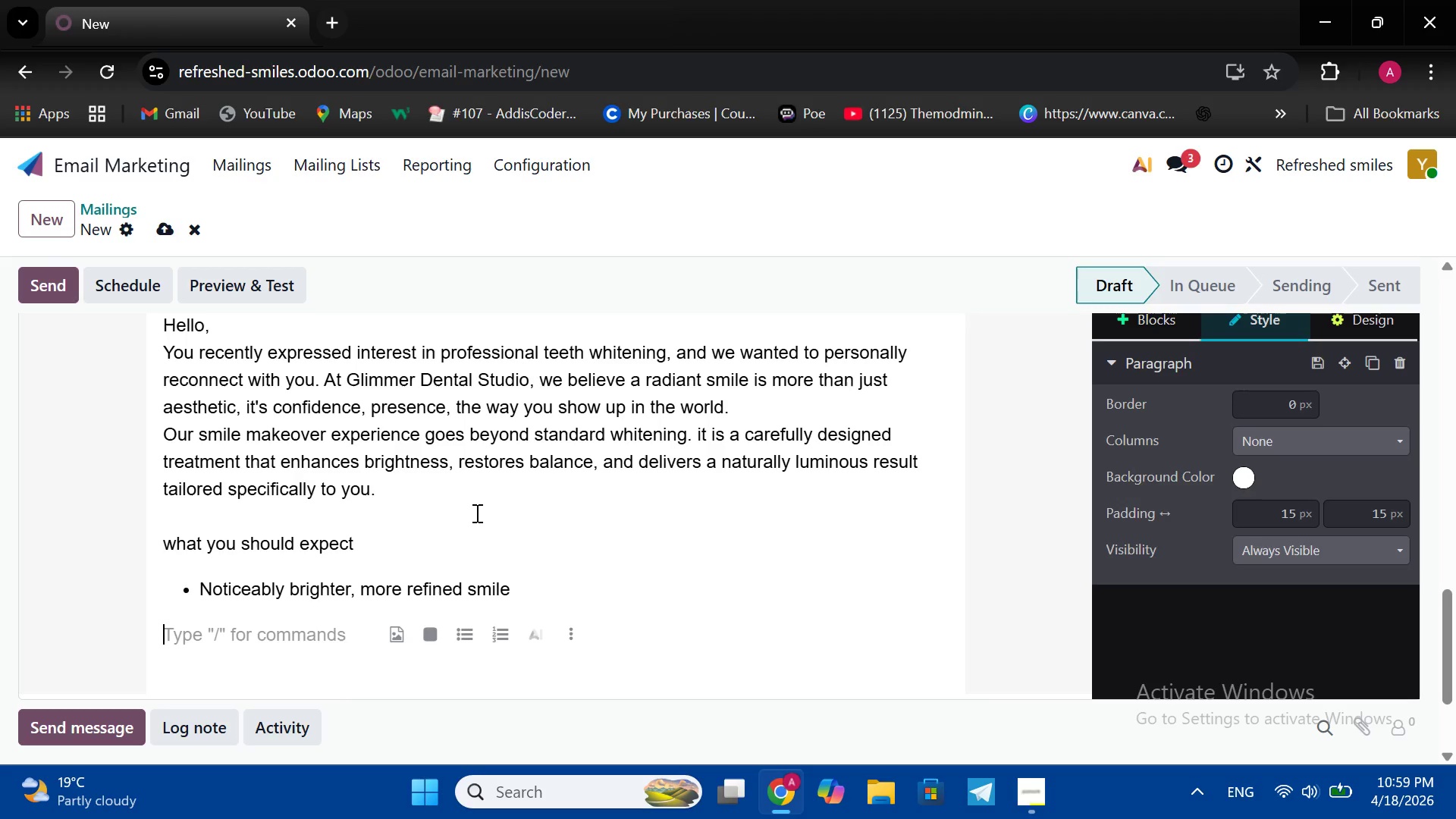 
key(Backspace)
 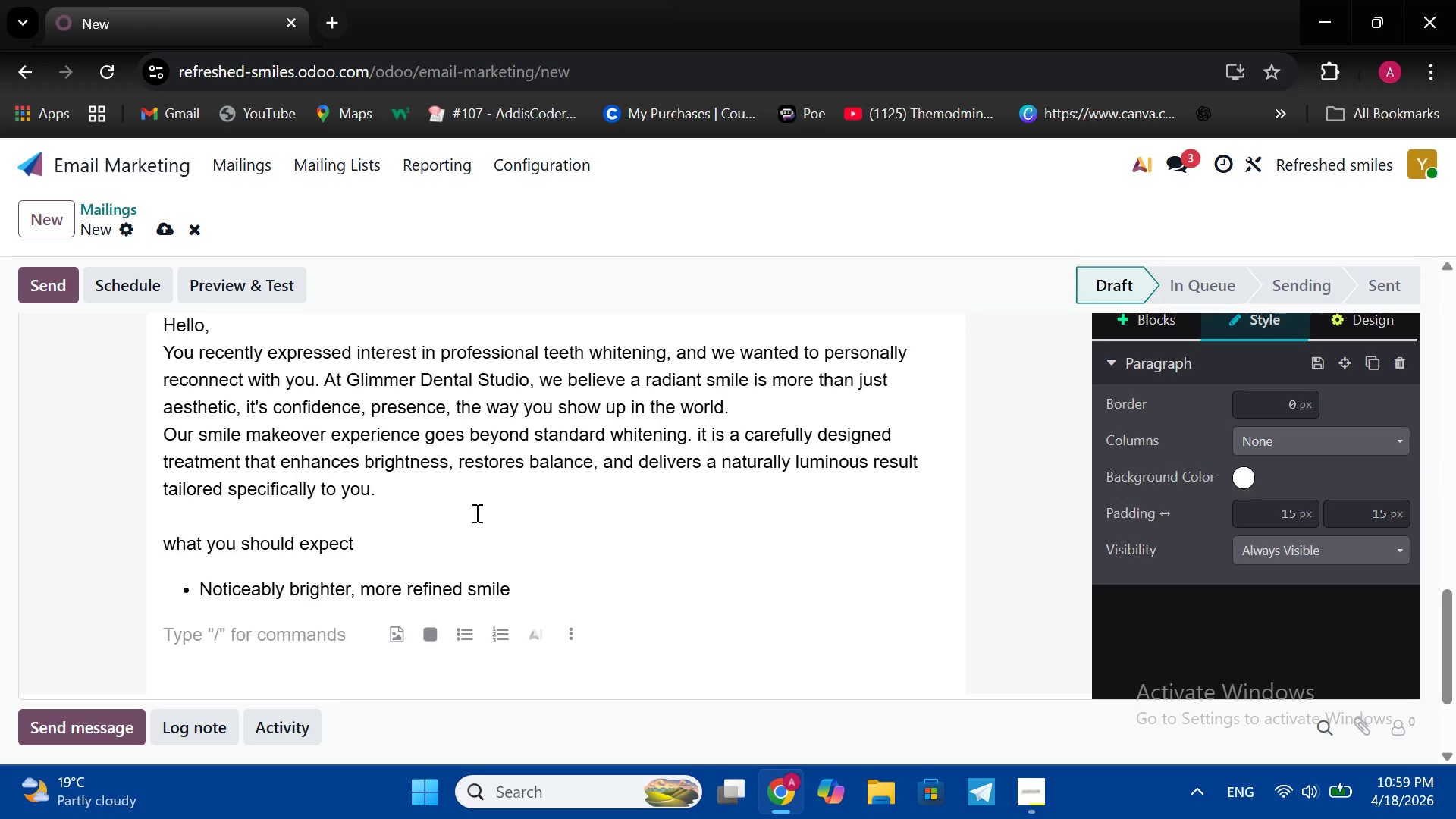 
key(Backspace)
 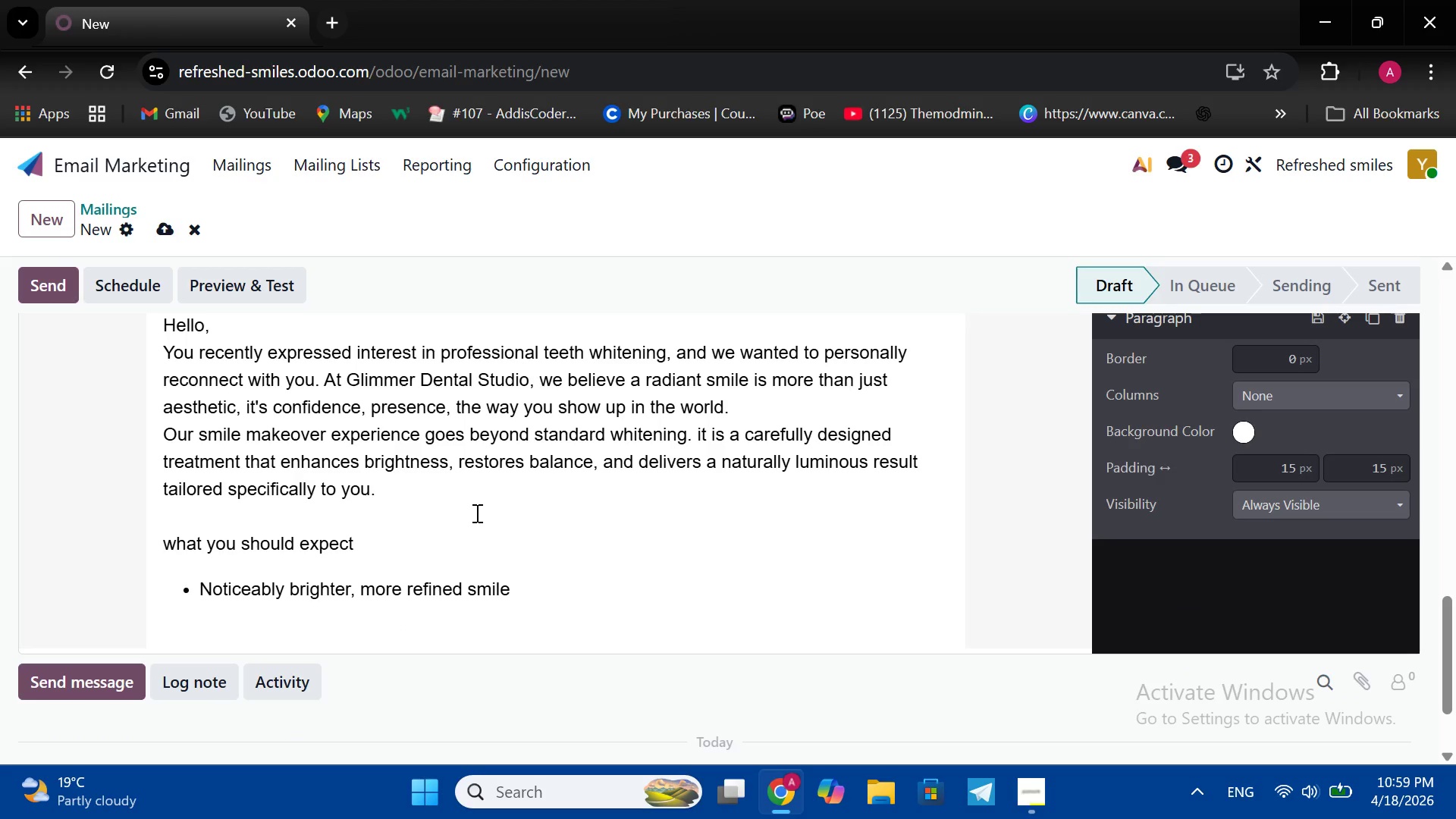 
key(Backspace)
 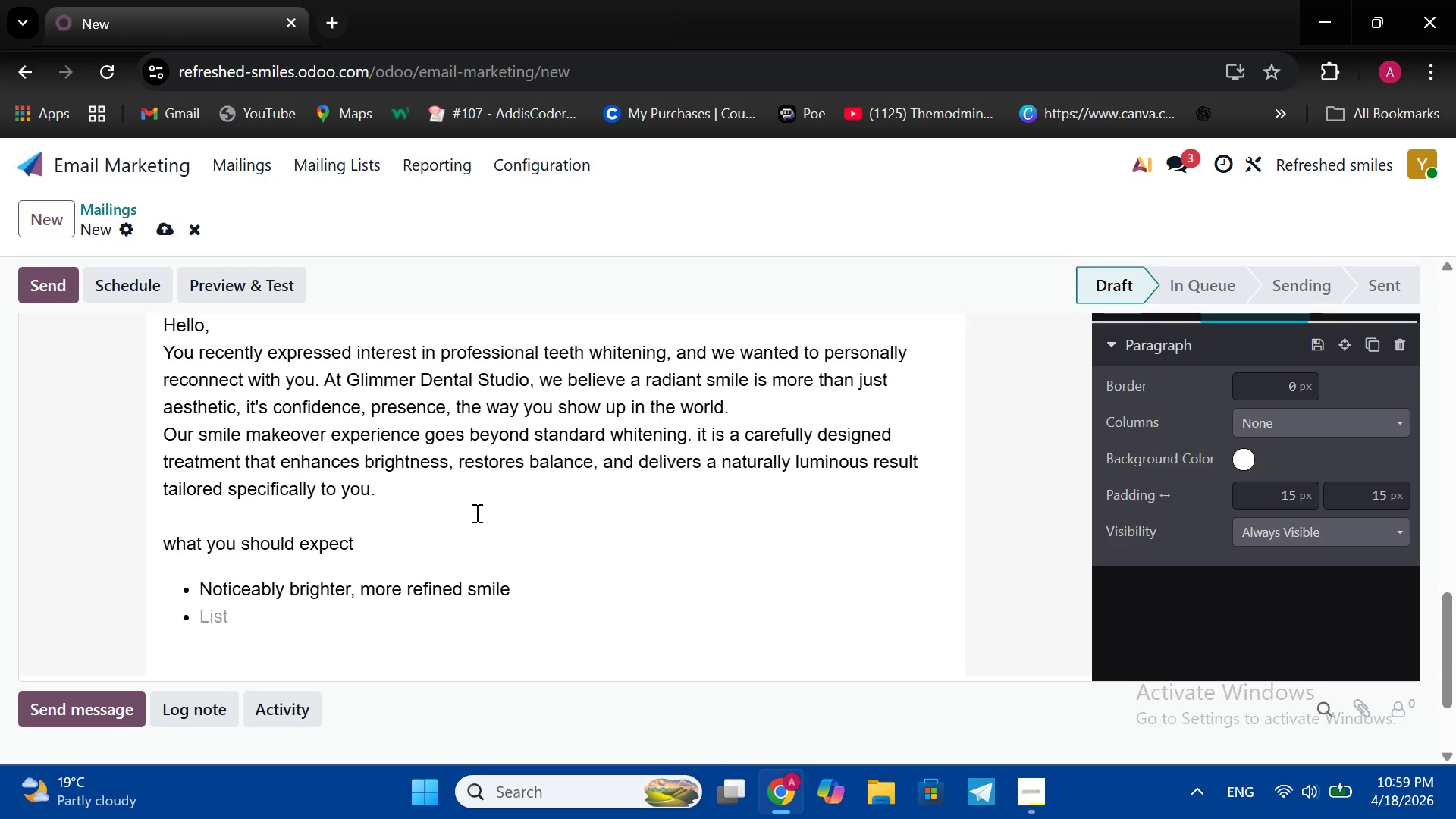 
key(Enter)
 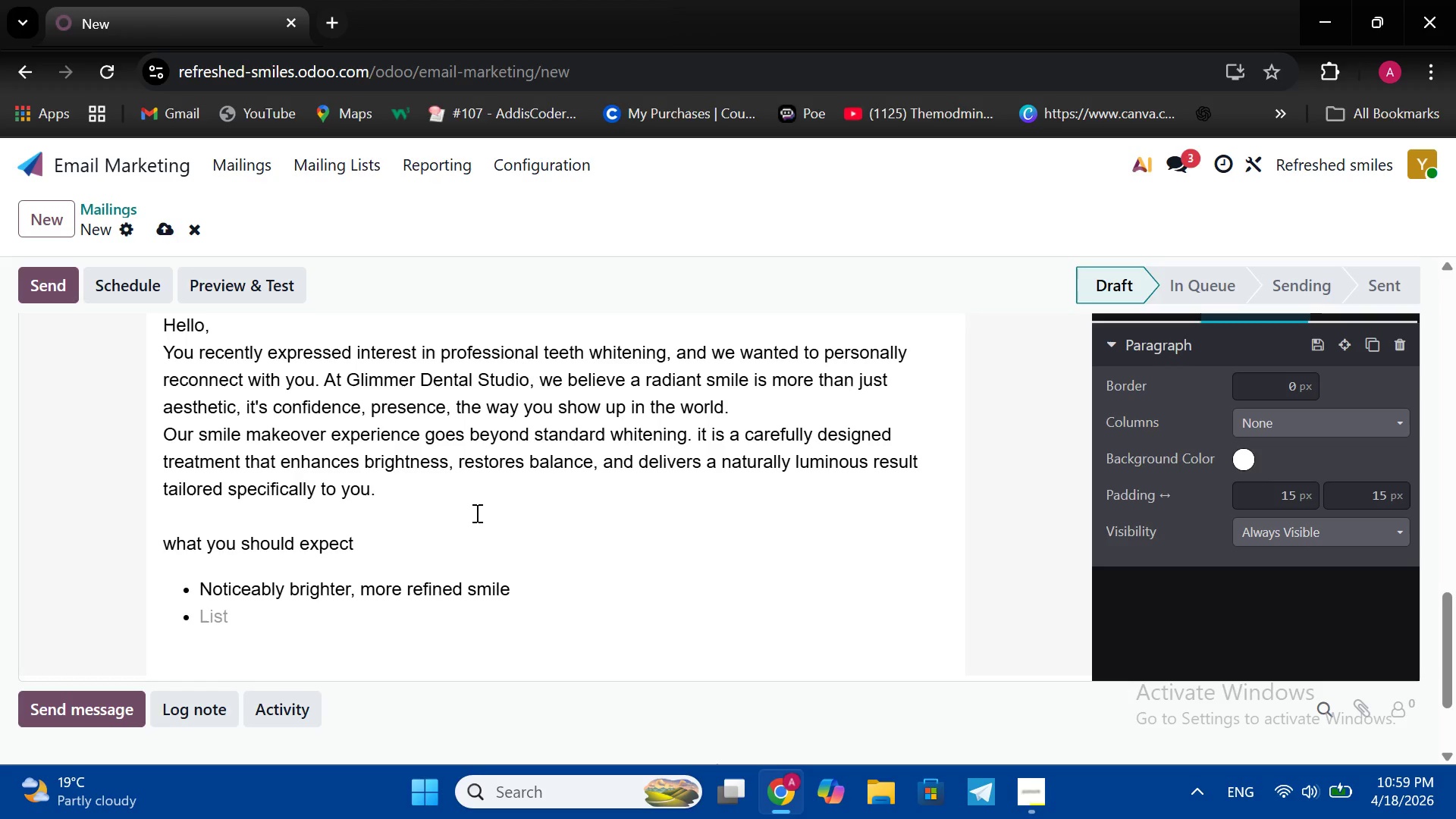 
type(A confidence boost in bi)
key(Backspace)
type(oth personal and professional st)
key(Backspace)
type(etting )
 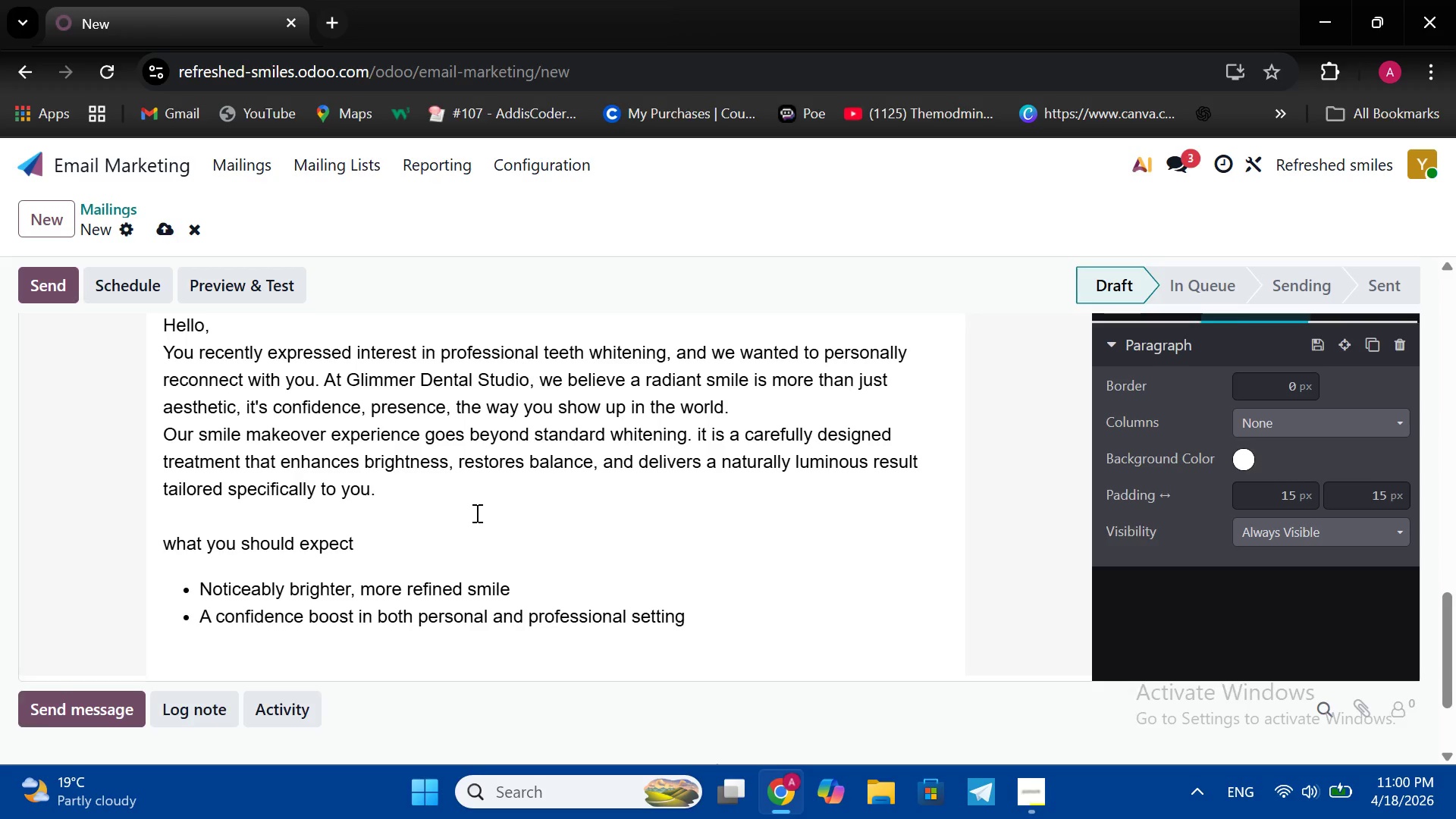 
key(Shift+Enter)
 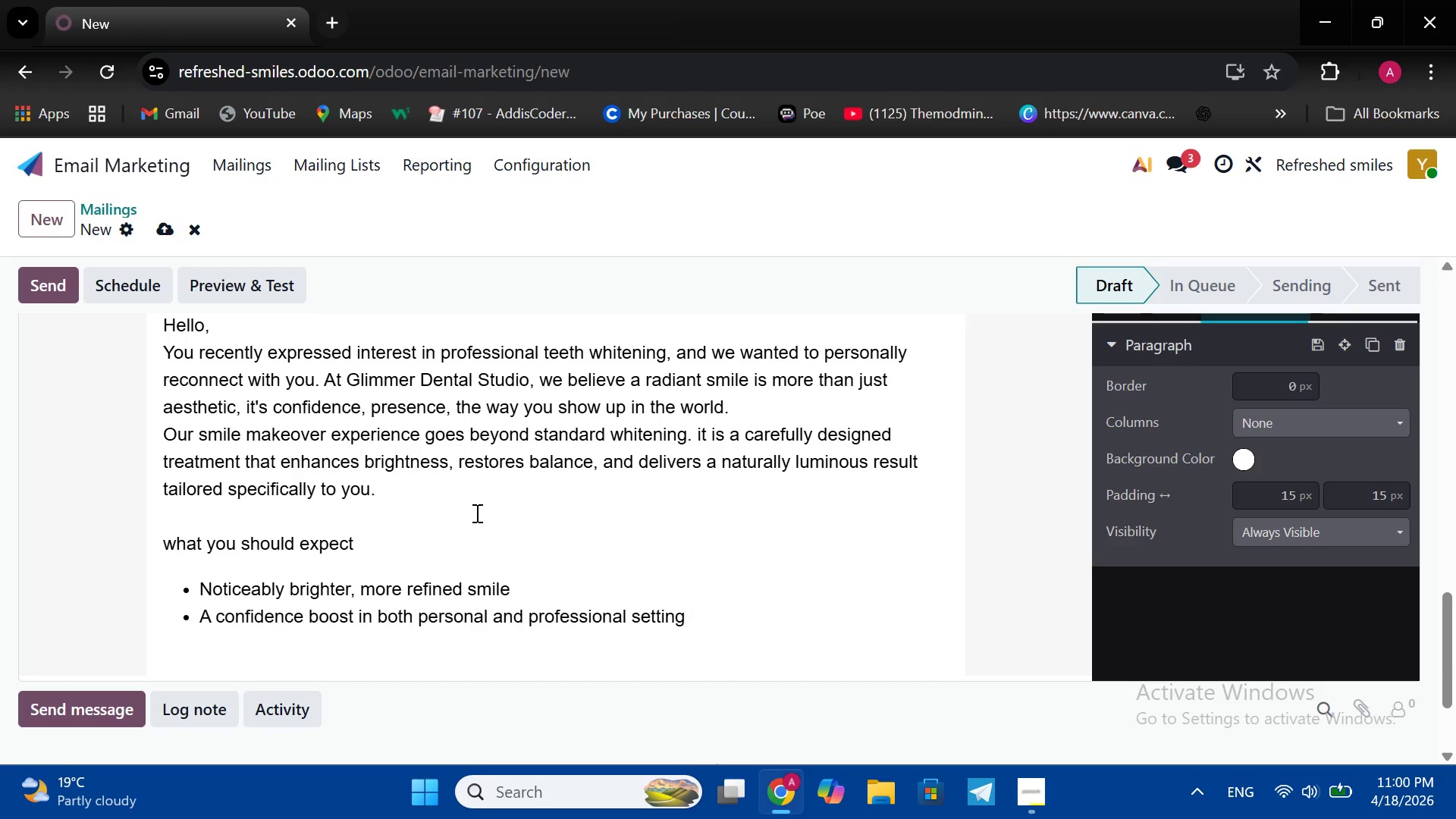 
key(Backspace)
 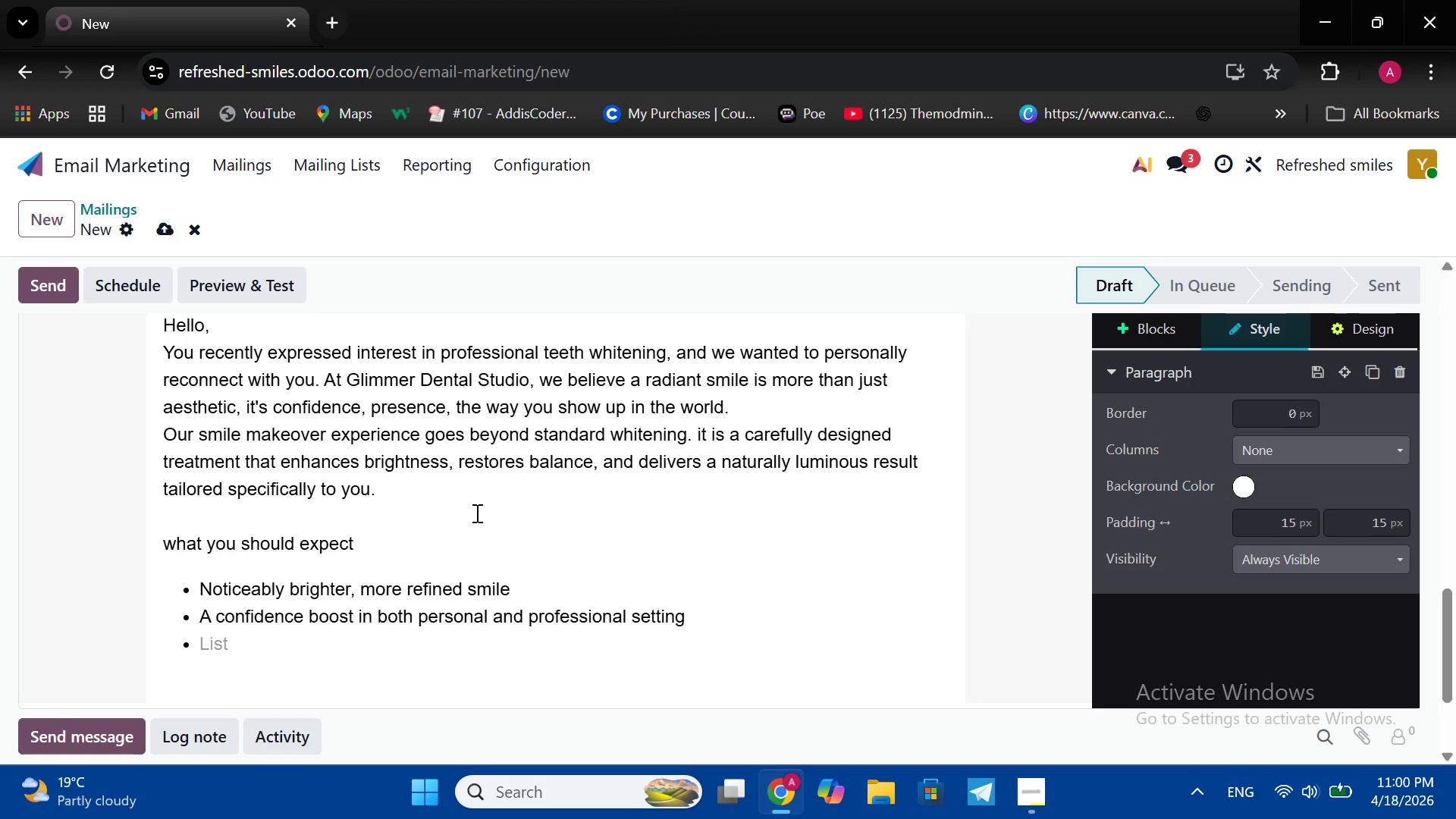 
key(Enter)
 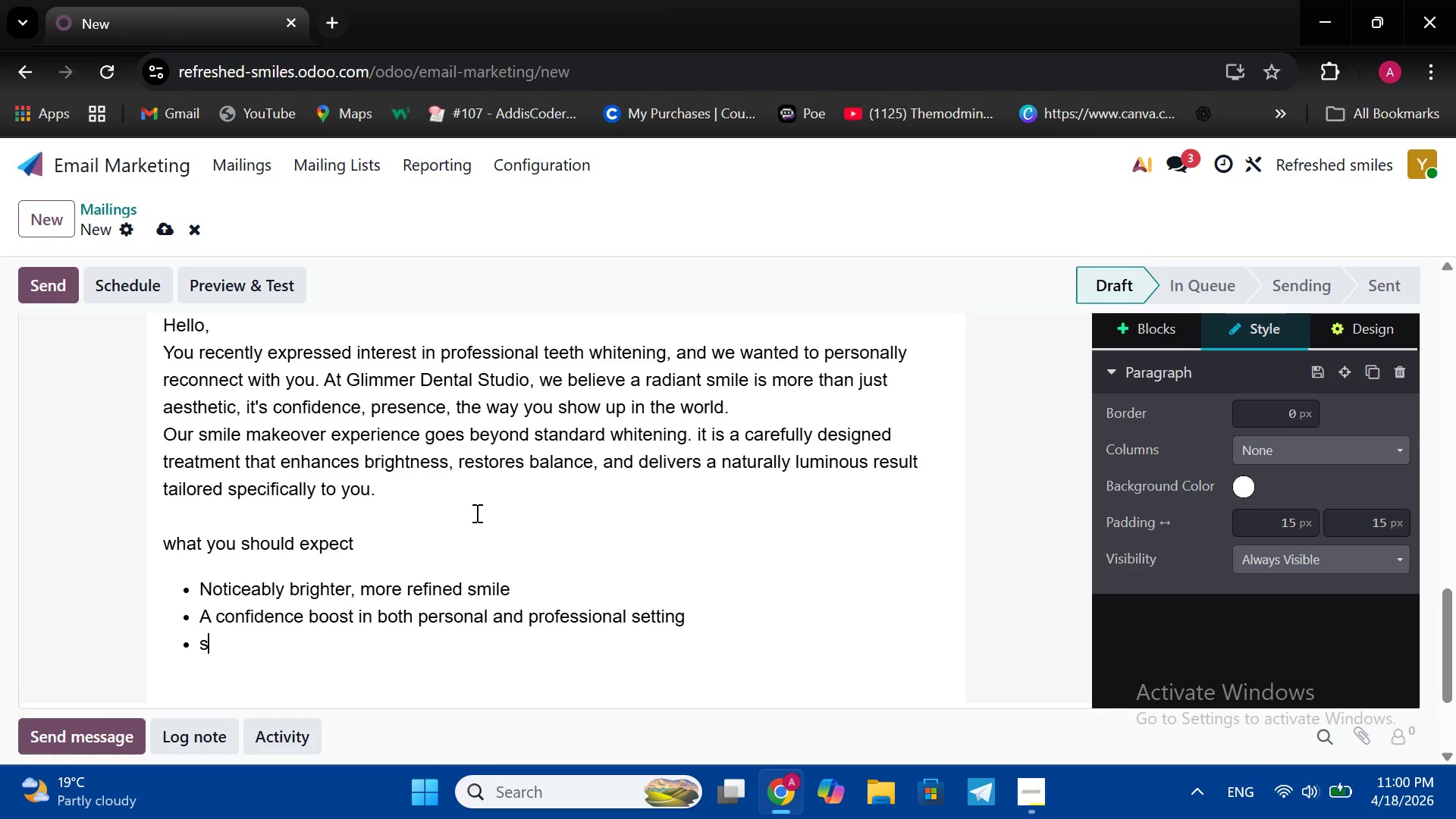 
type(safe, advanced )
 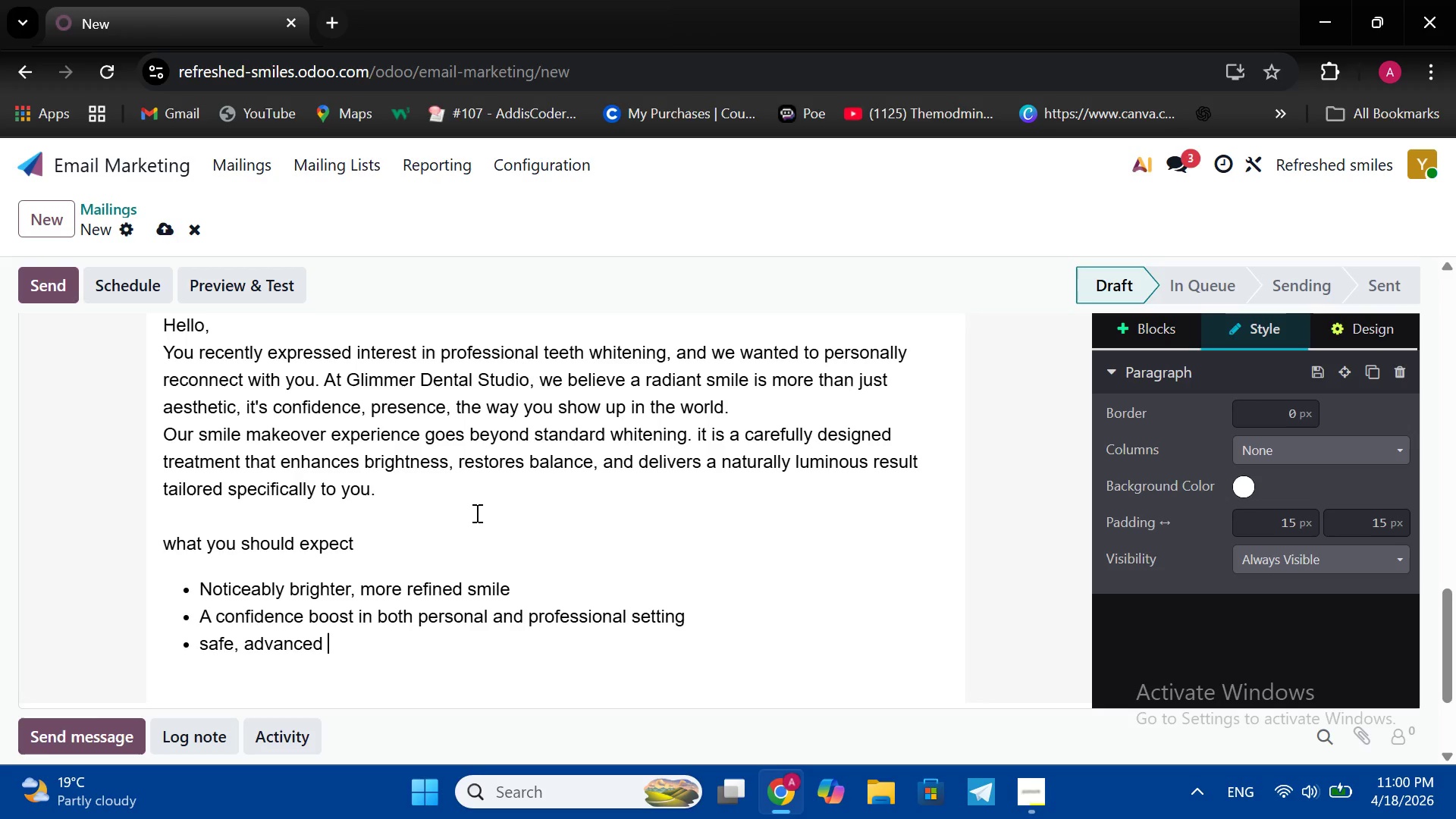 
wait(6.39)
 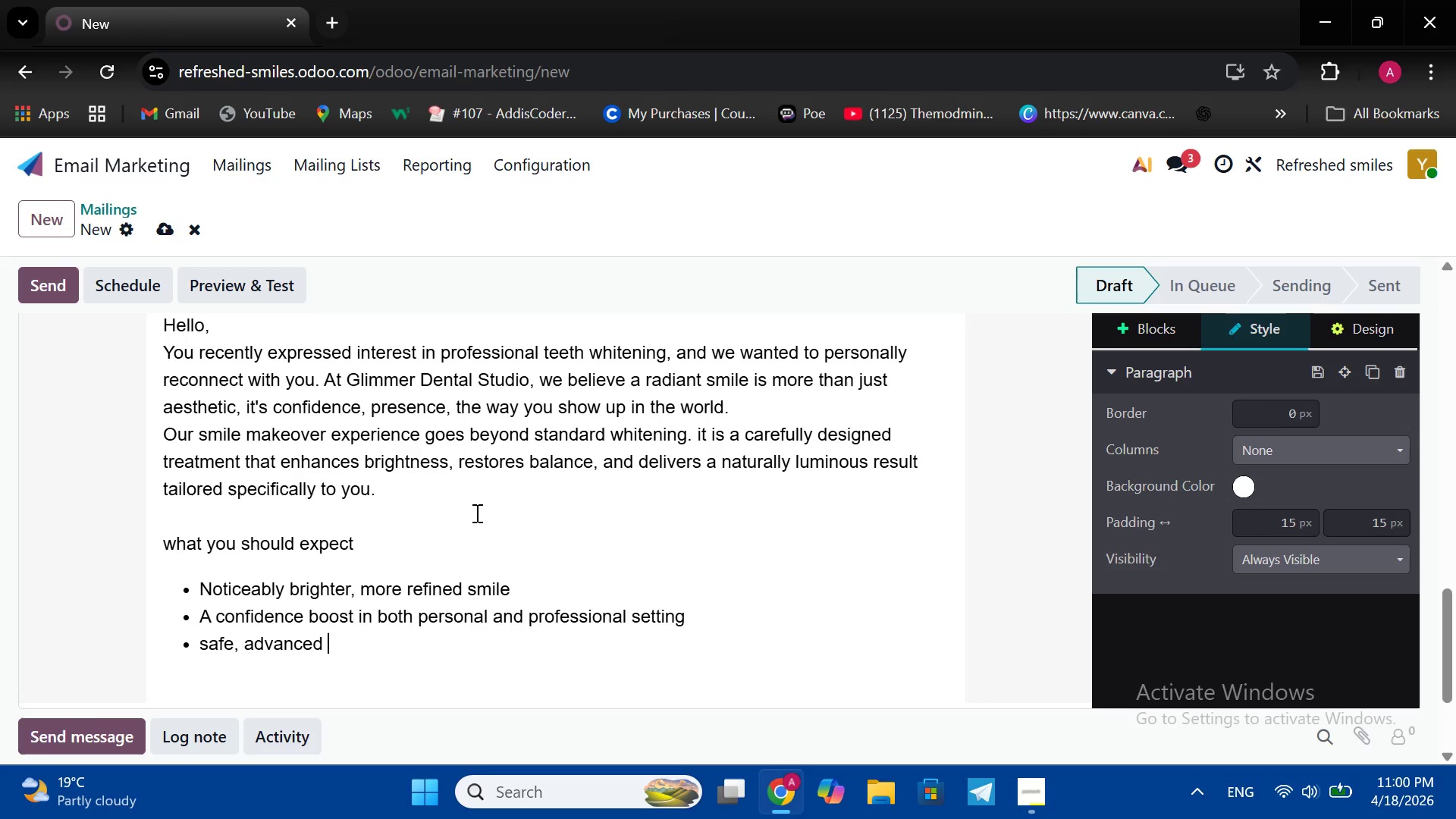 
type(whitening performed by experts )
 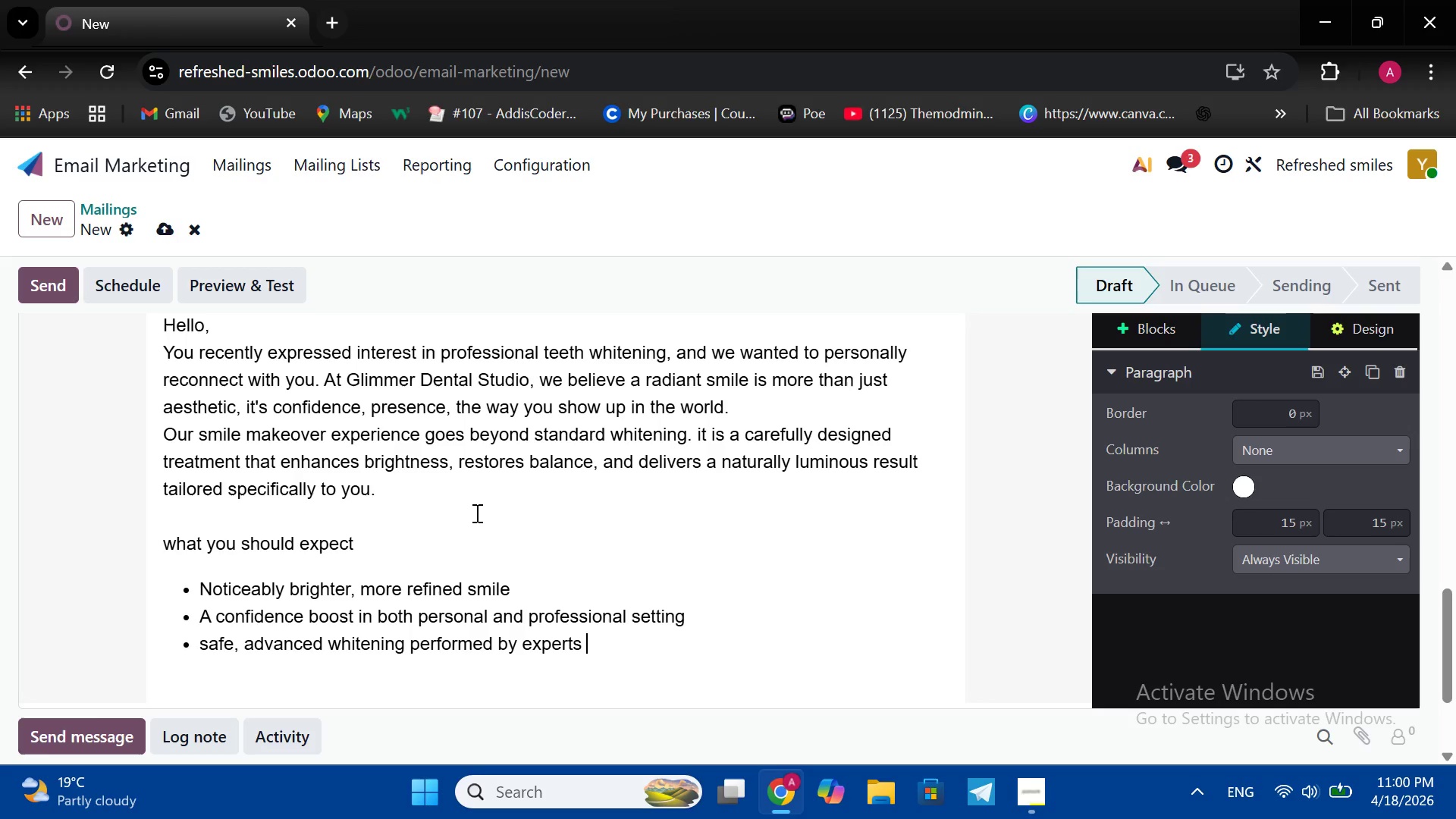 
wait(5.97)
 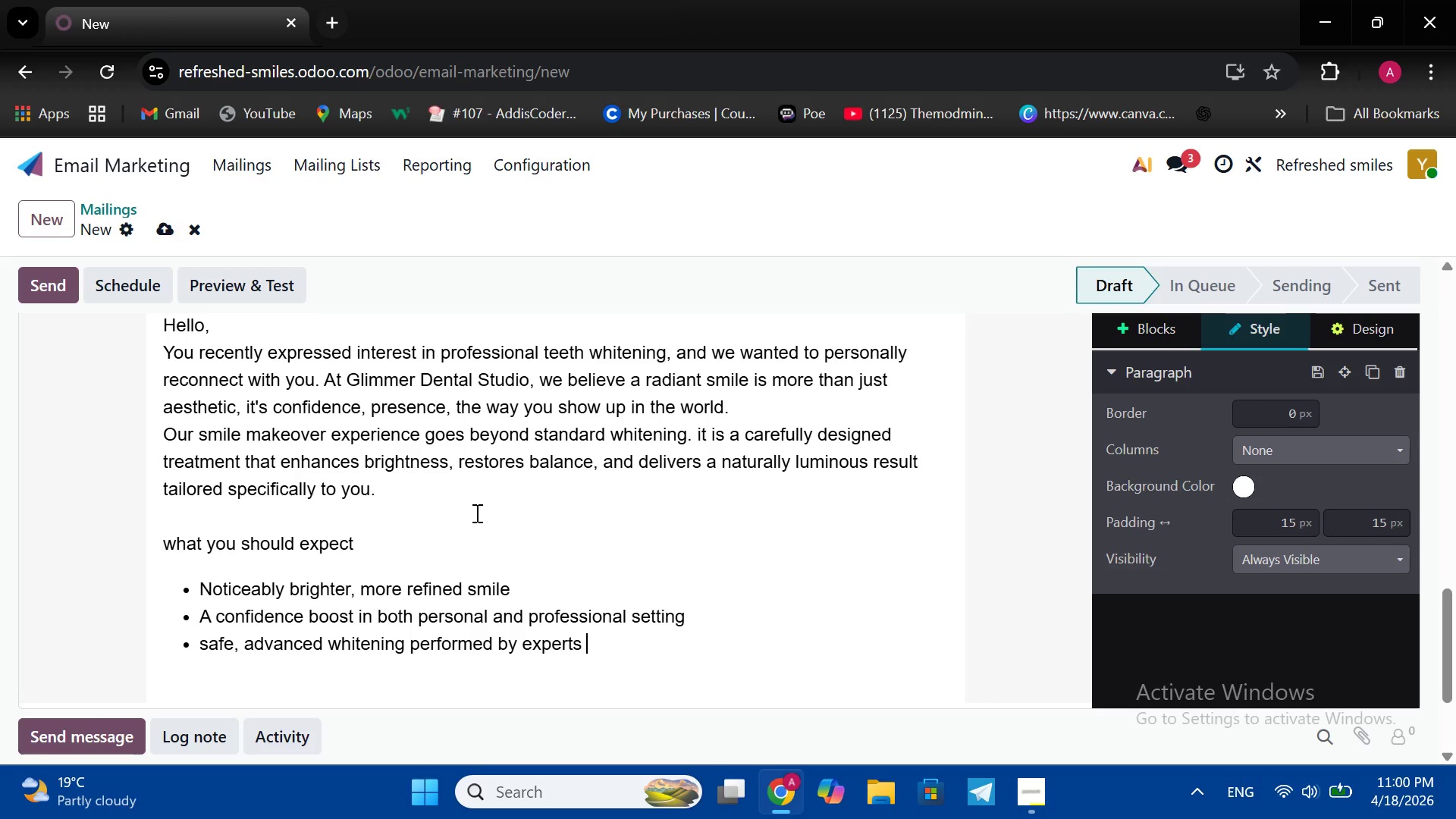 
key(Shift+Enter)
 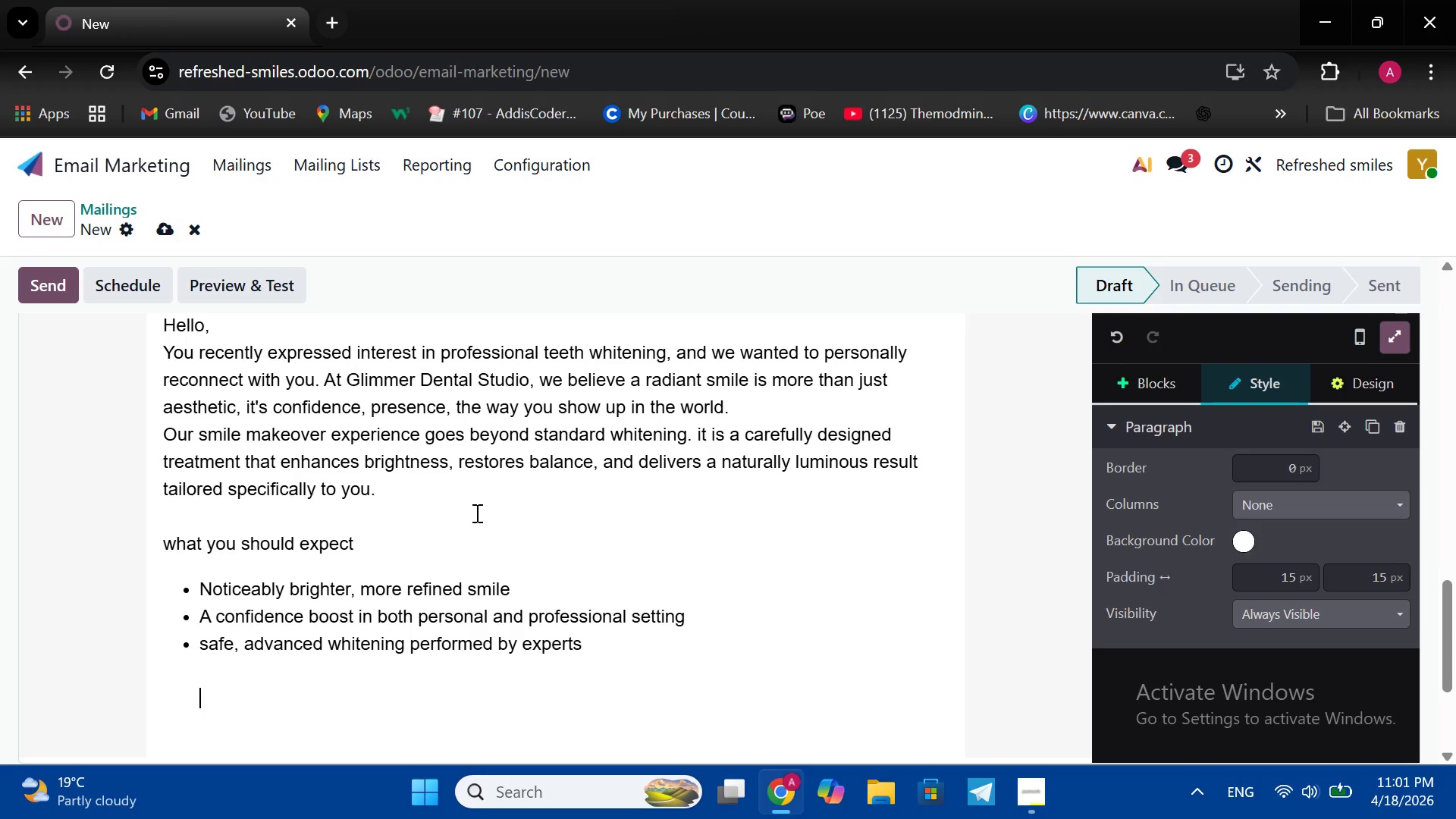 
key(Shift+Enter)
 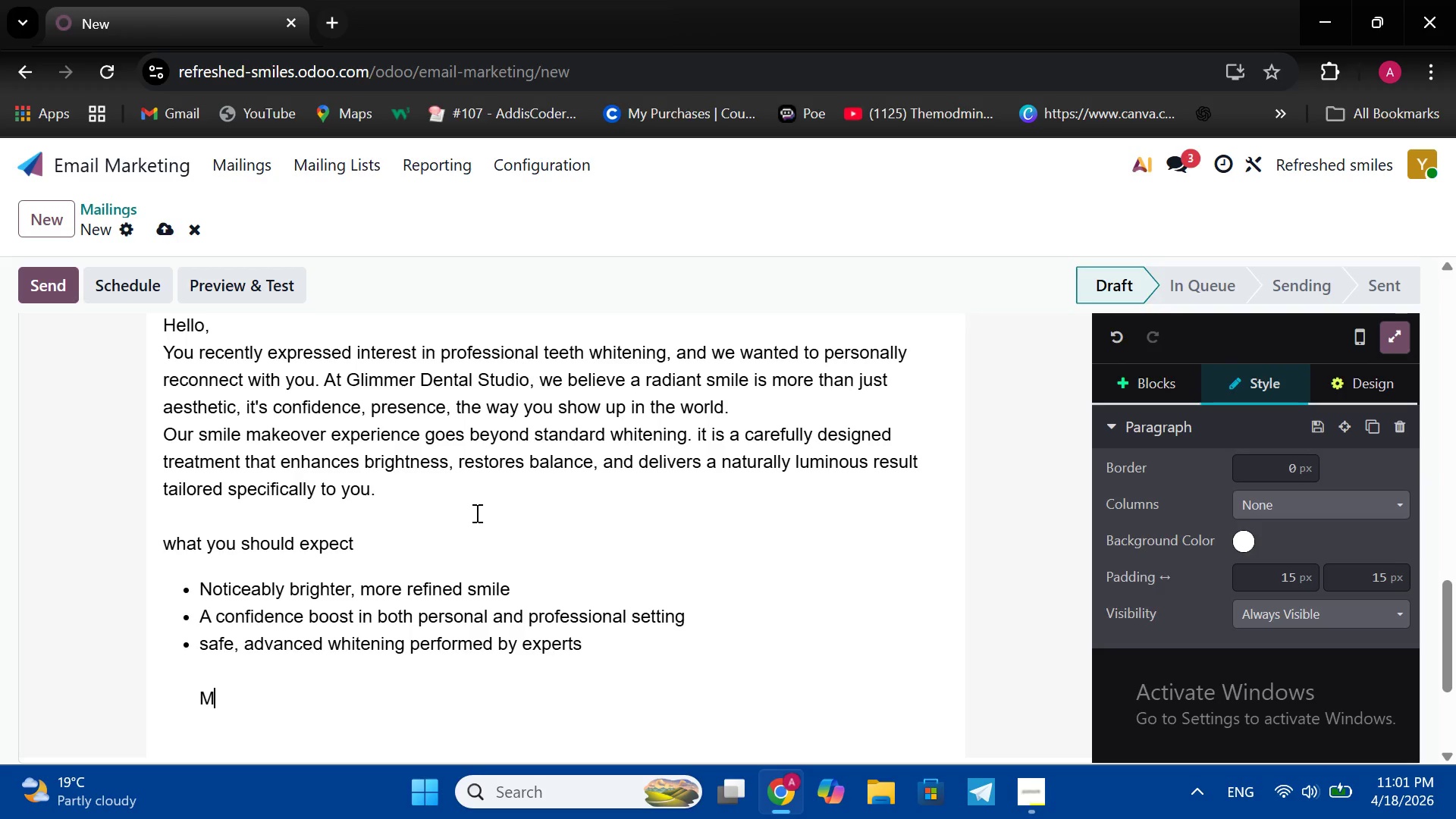 
type(Many of our experst)
key(Backspace)
key(Backspace)
type(ts )
key(Backspace)
key(Backspace)
key(Backspace)
key(Backspace)
key(Backspace)
key(Backspace)
key(Backspace)
key(Backspace)
type(clients tell us the same thing )
 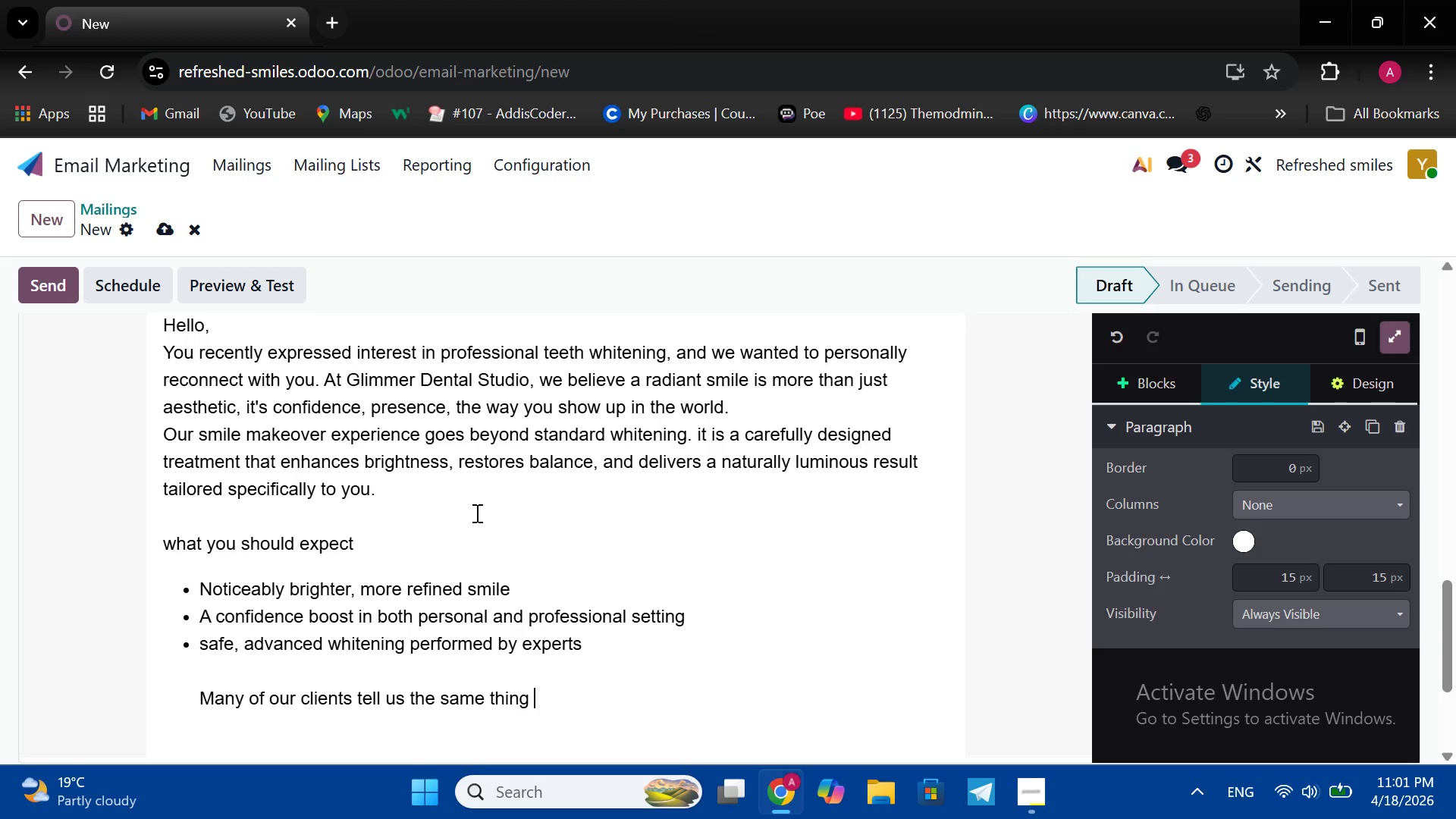 
type(afte )
key(Backspace)
type(r their visit )
key(Backspace)
type(;)
key(Backspace)
type(: ")
key(Backspace)
 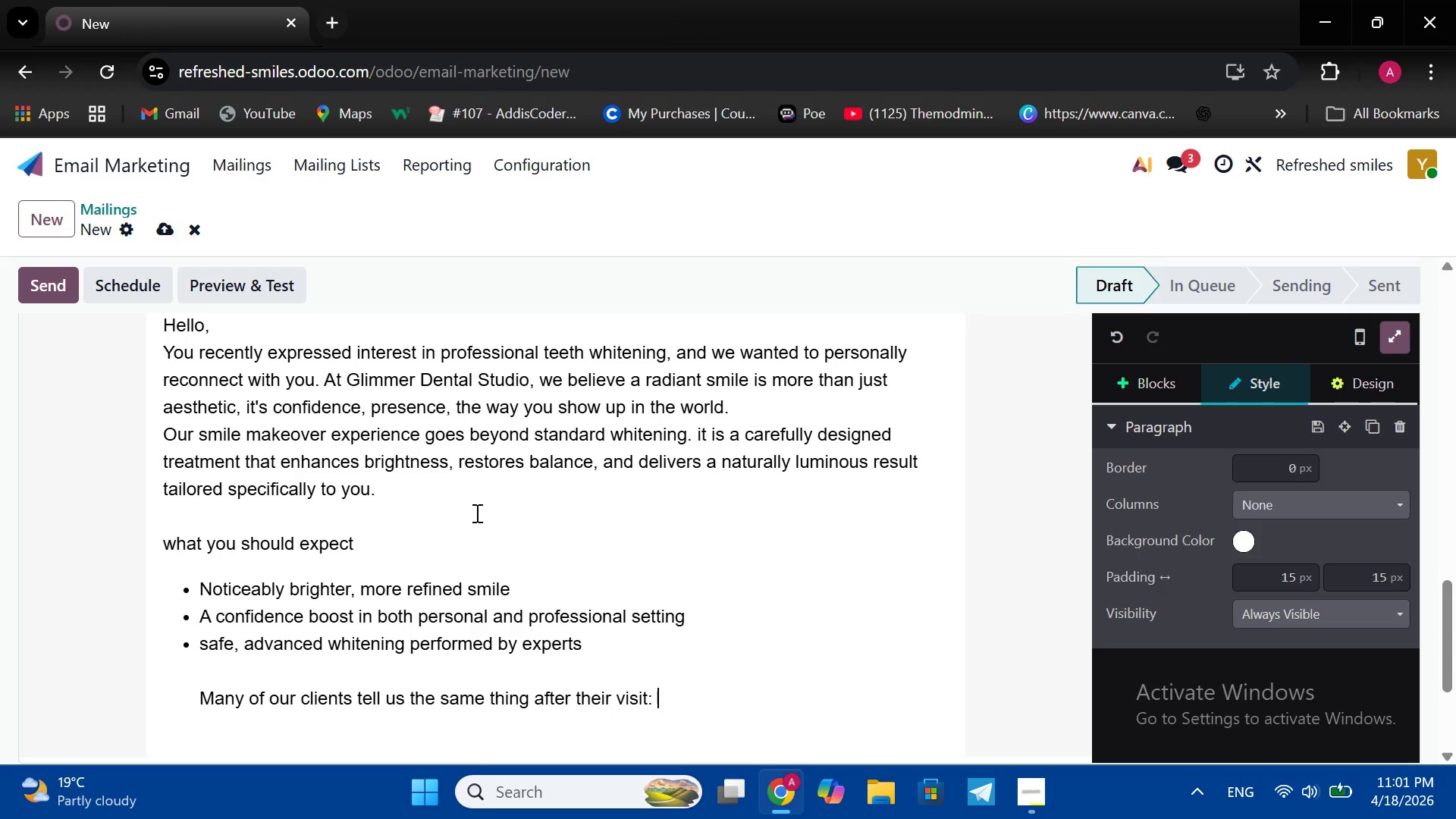 
key(Shift+Enter)
 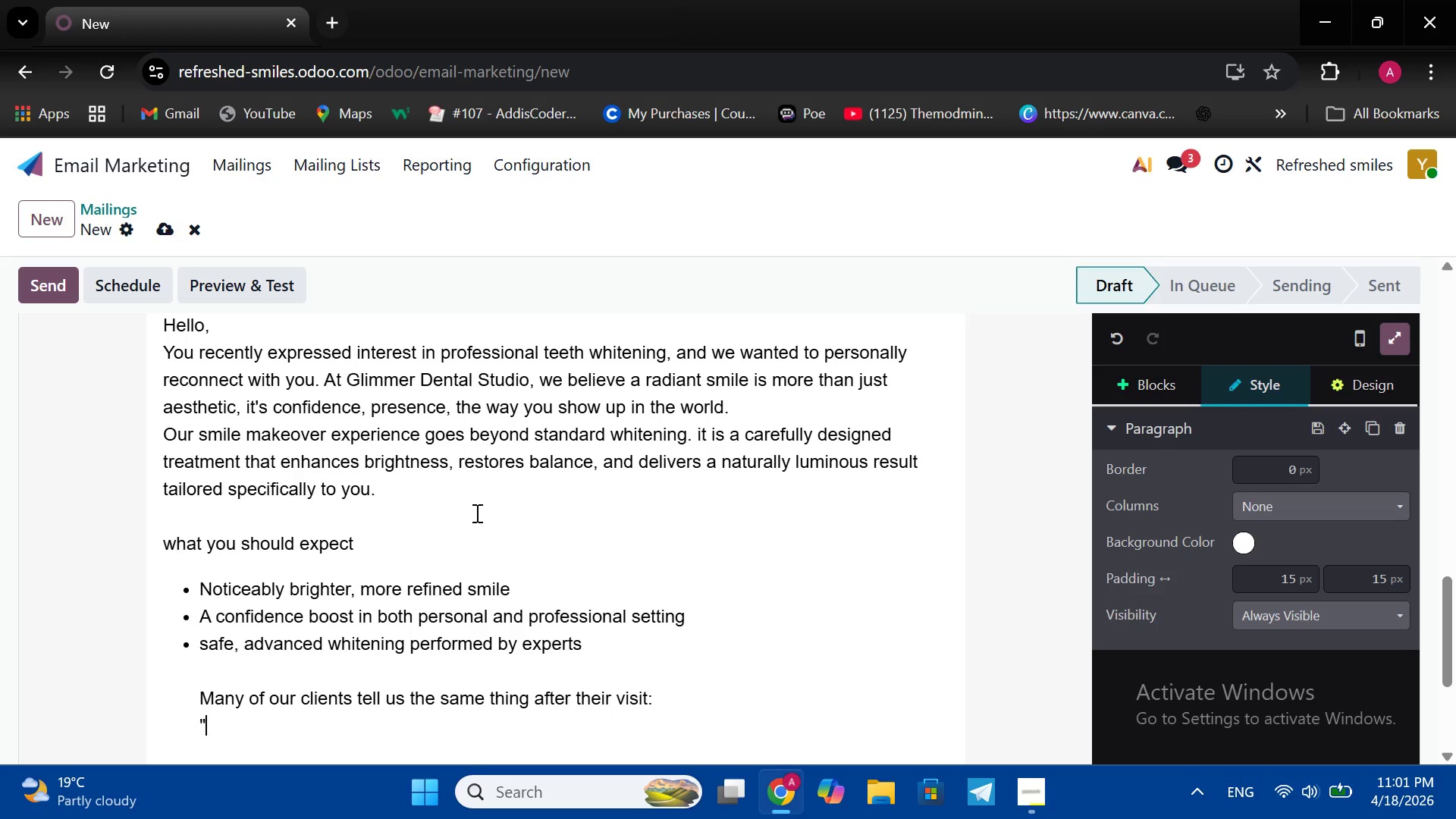 
type("i wish i had done this som)
key(Backspace)
type(nner")
 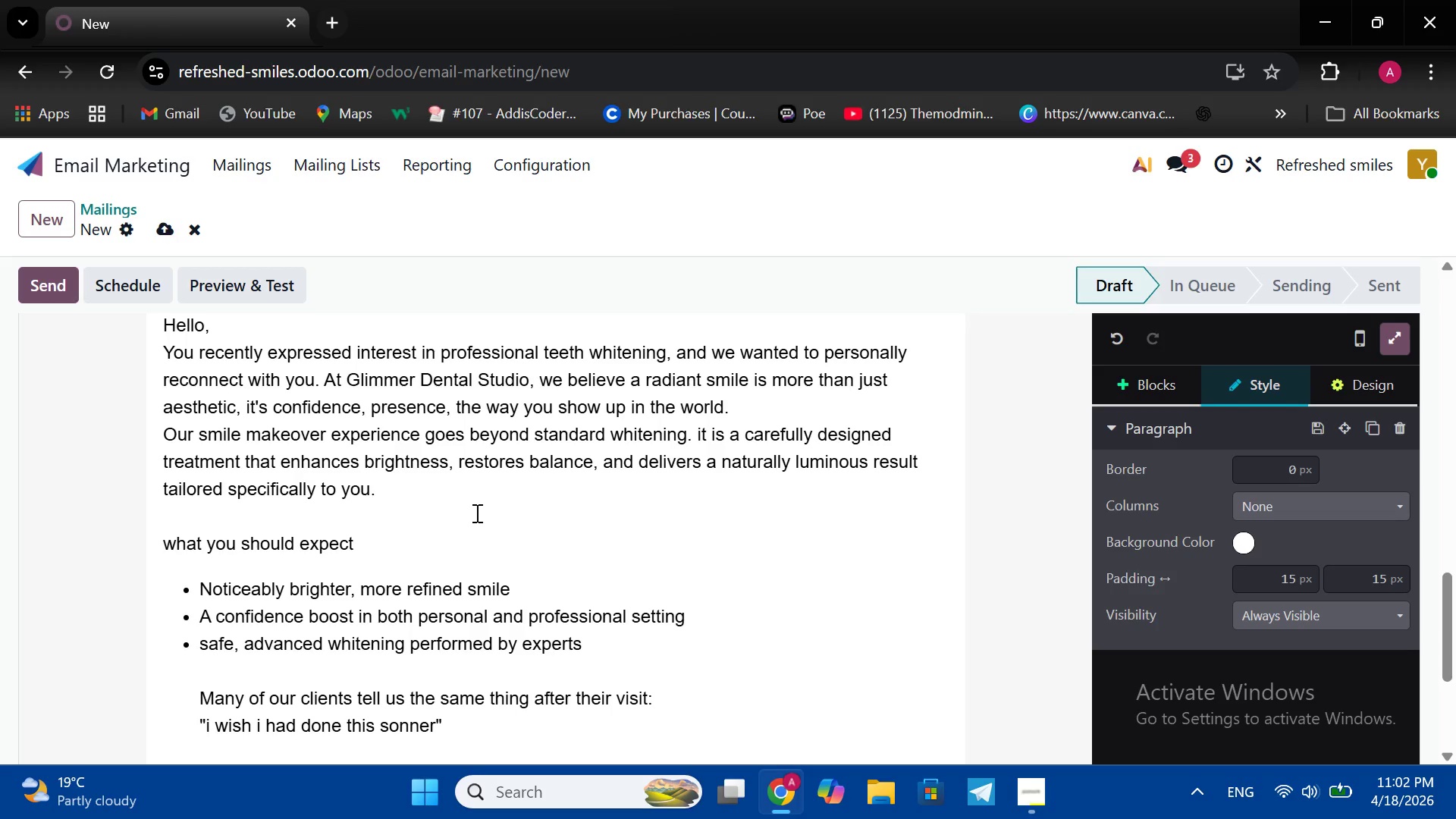 
key(Shift+Enter)
 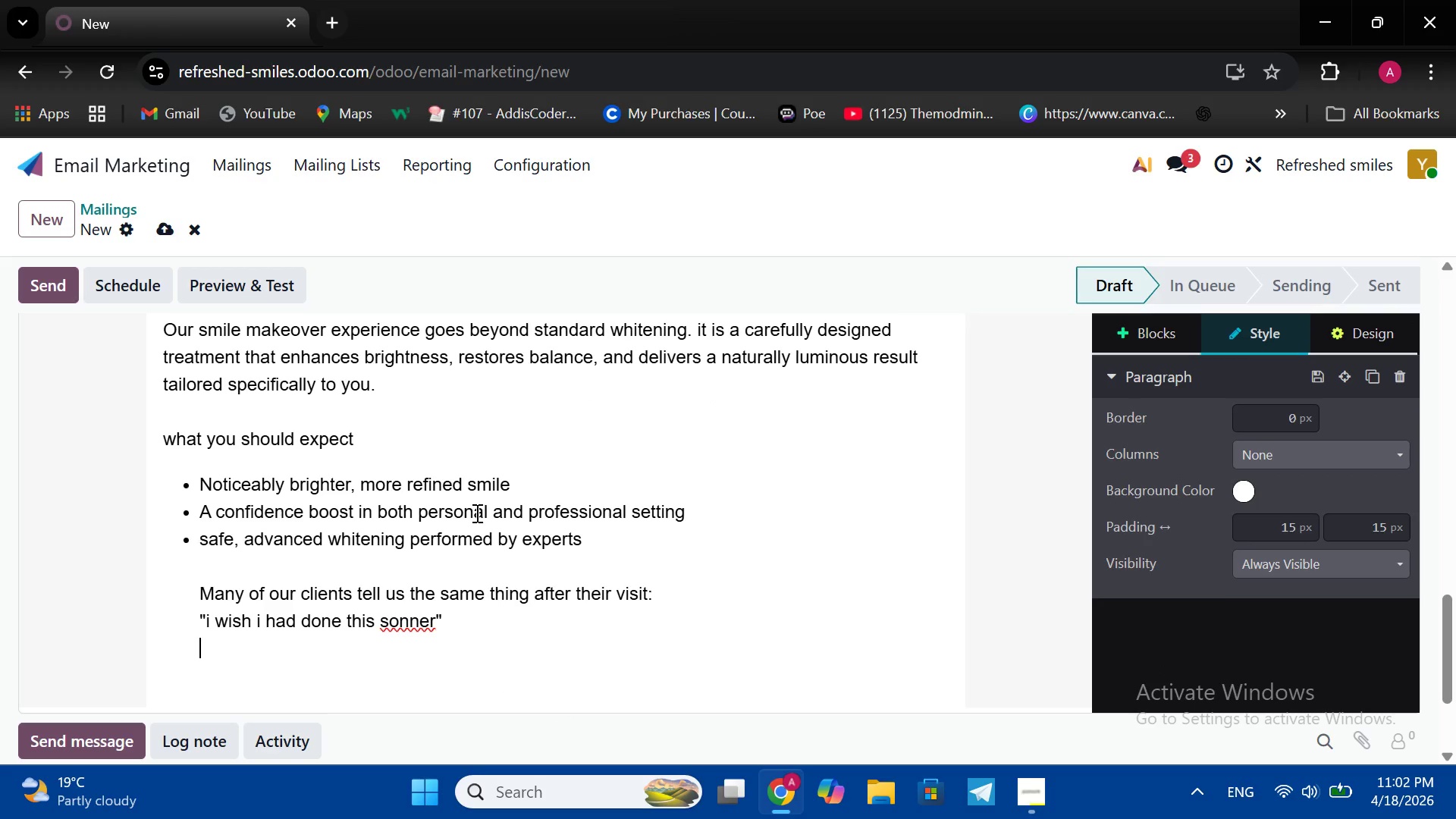 
wait(5.06)
 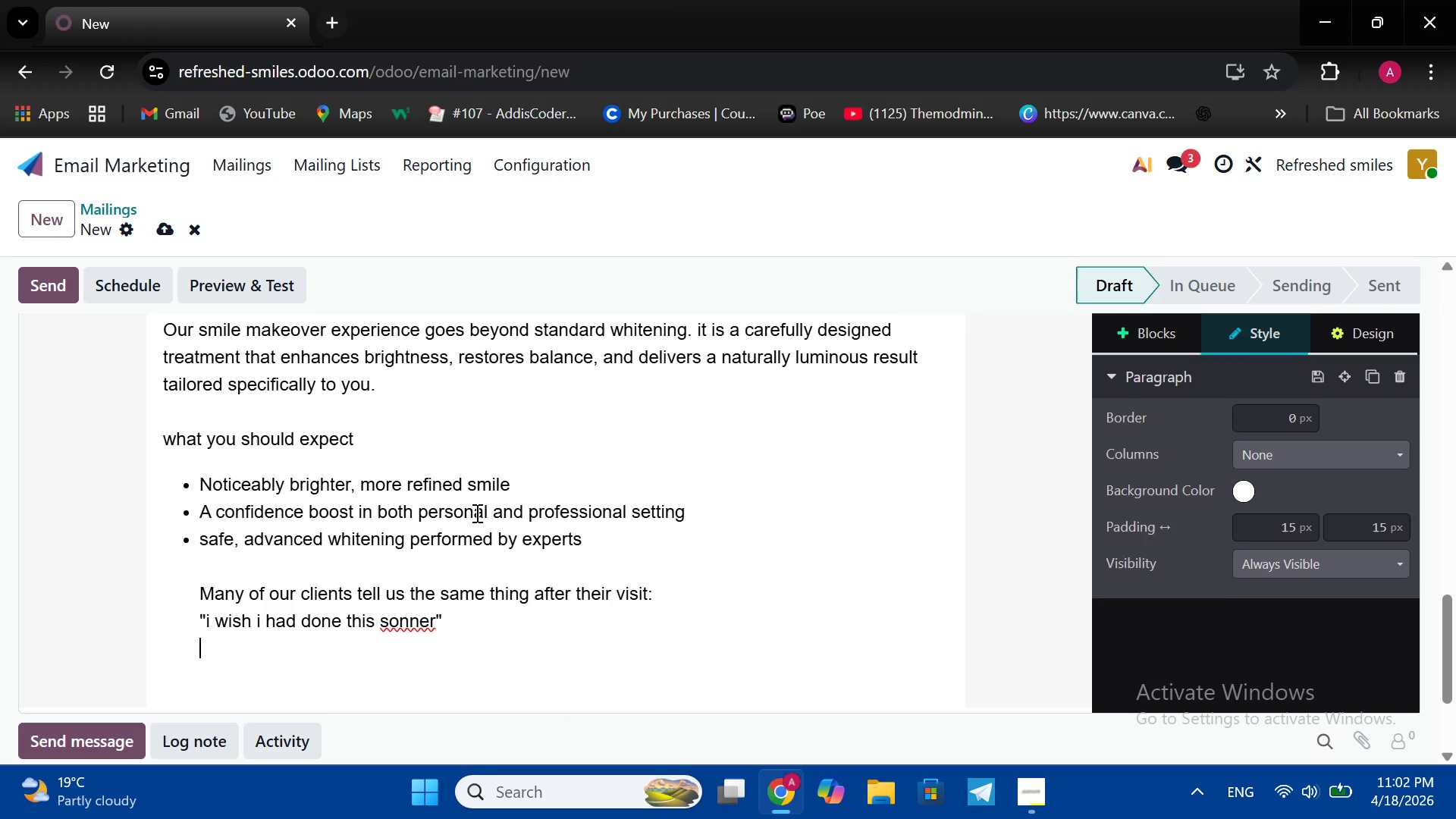 
key(ArrowUp)
 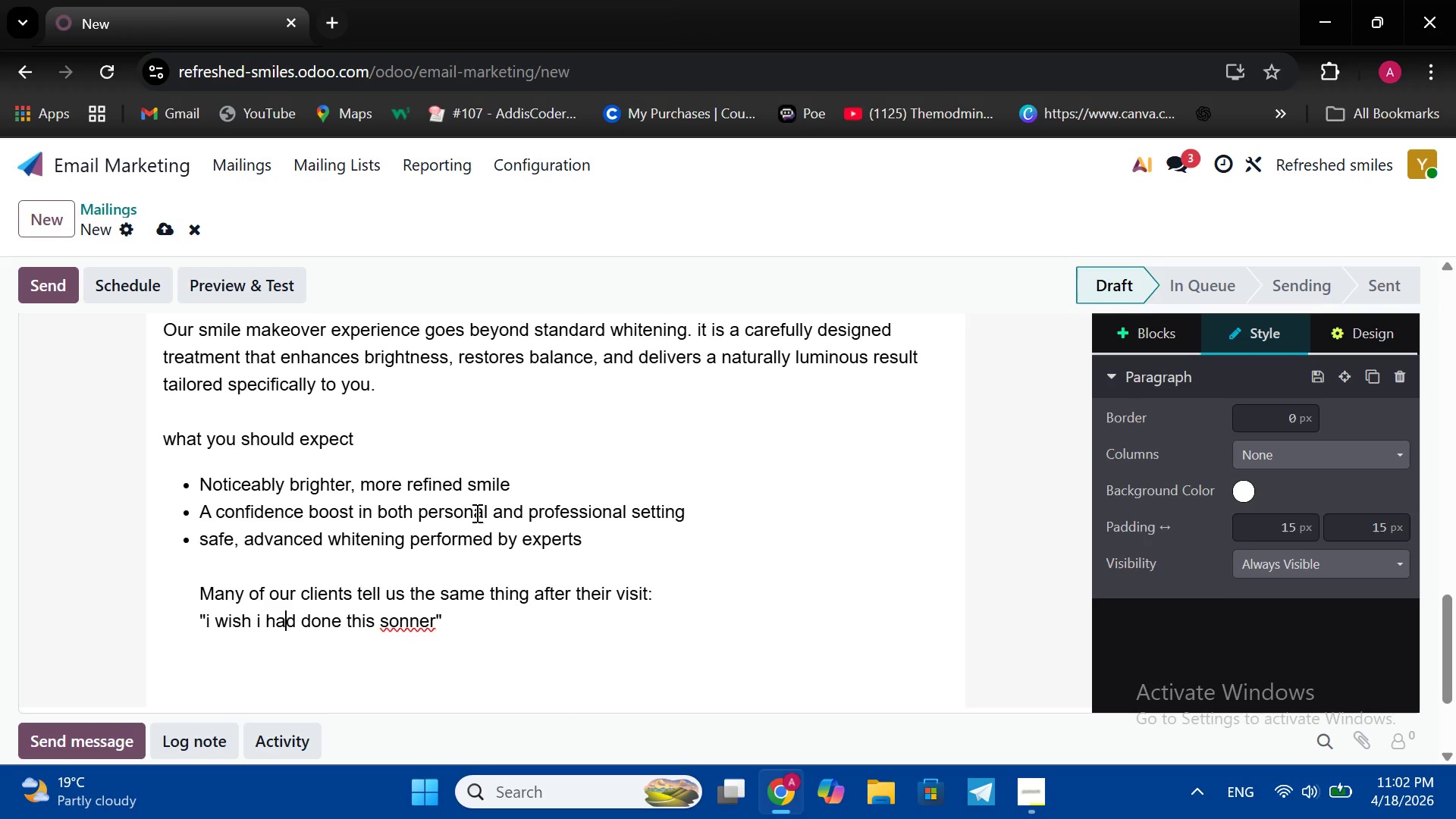 
hold_key(key=ArrowRight, duration=1.44)
 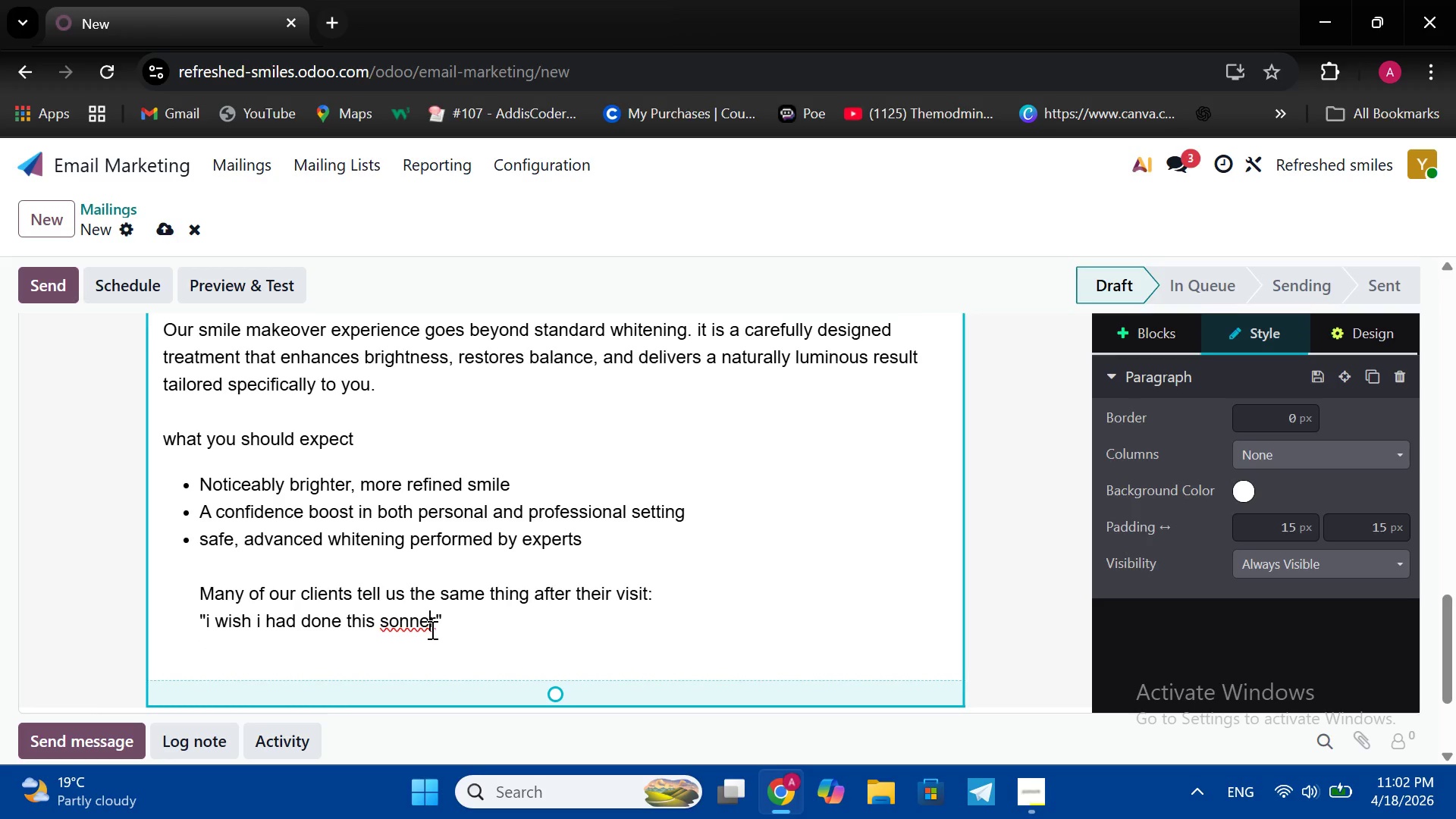 
left_click([431, 629])
 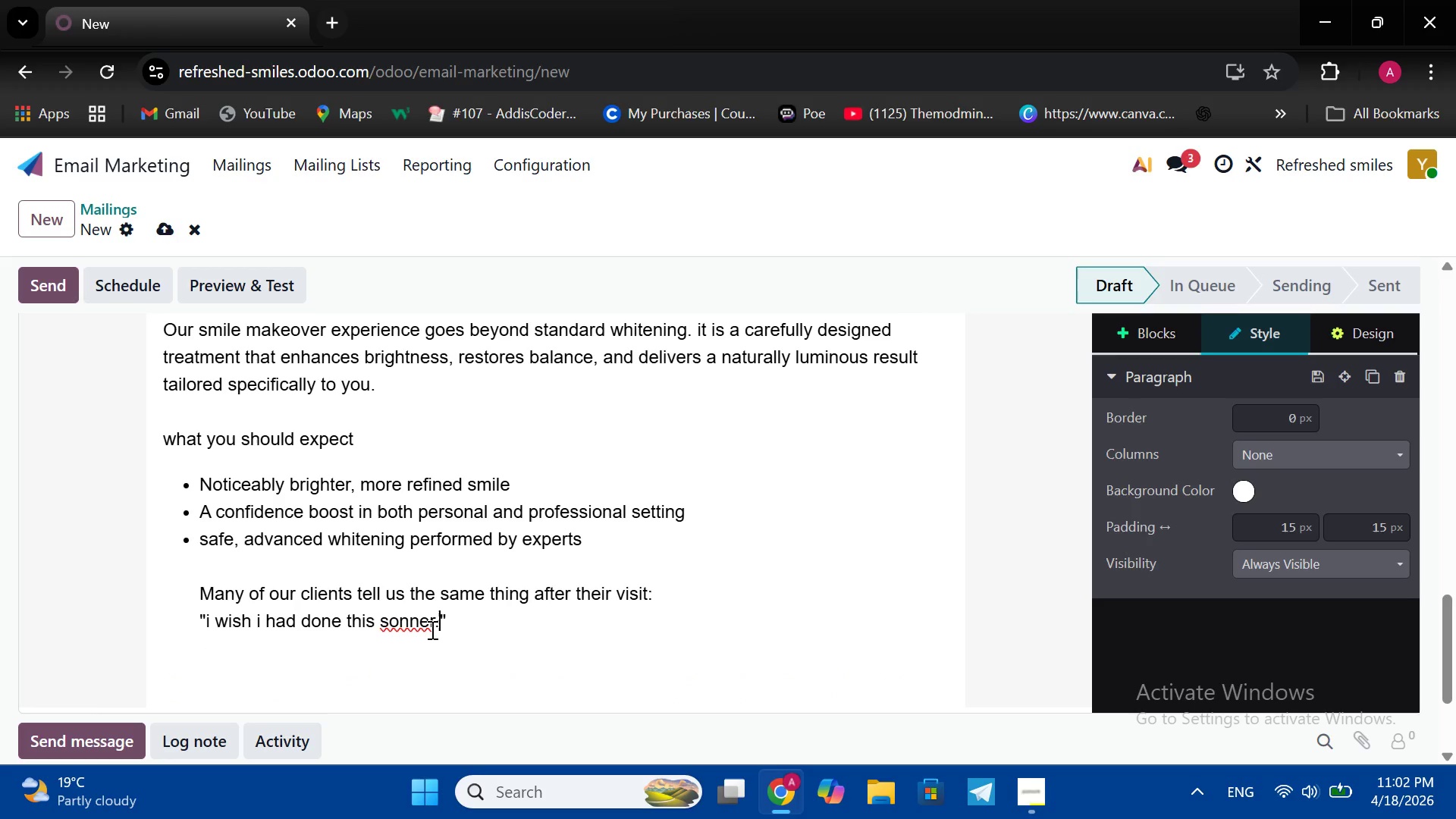 
key(ArrowRight)
 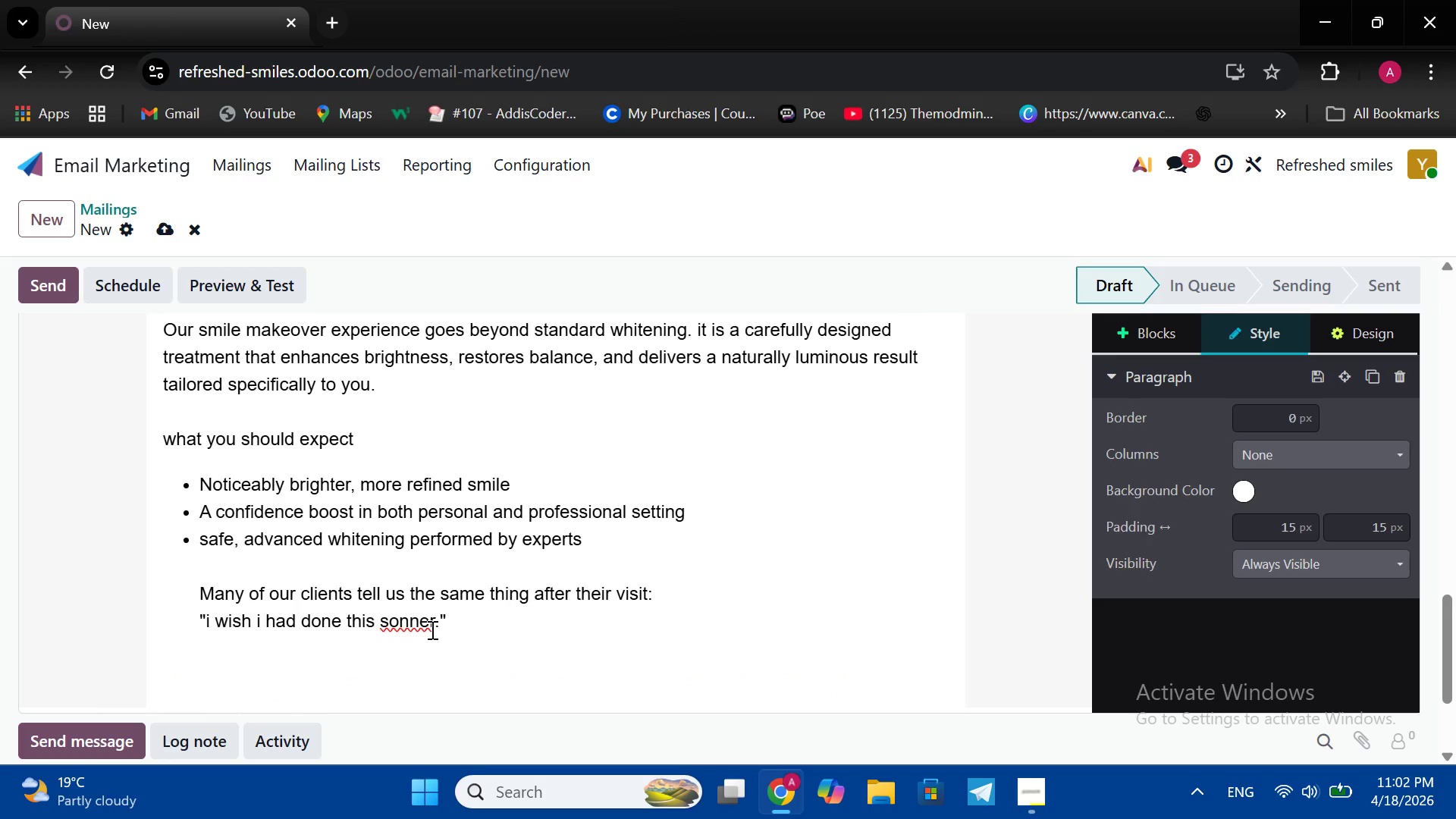 
key(Period)
 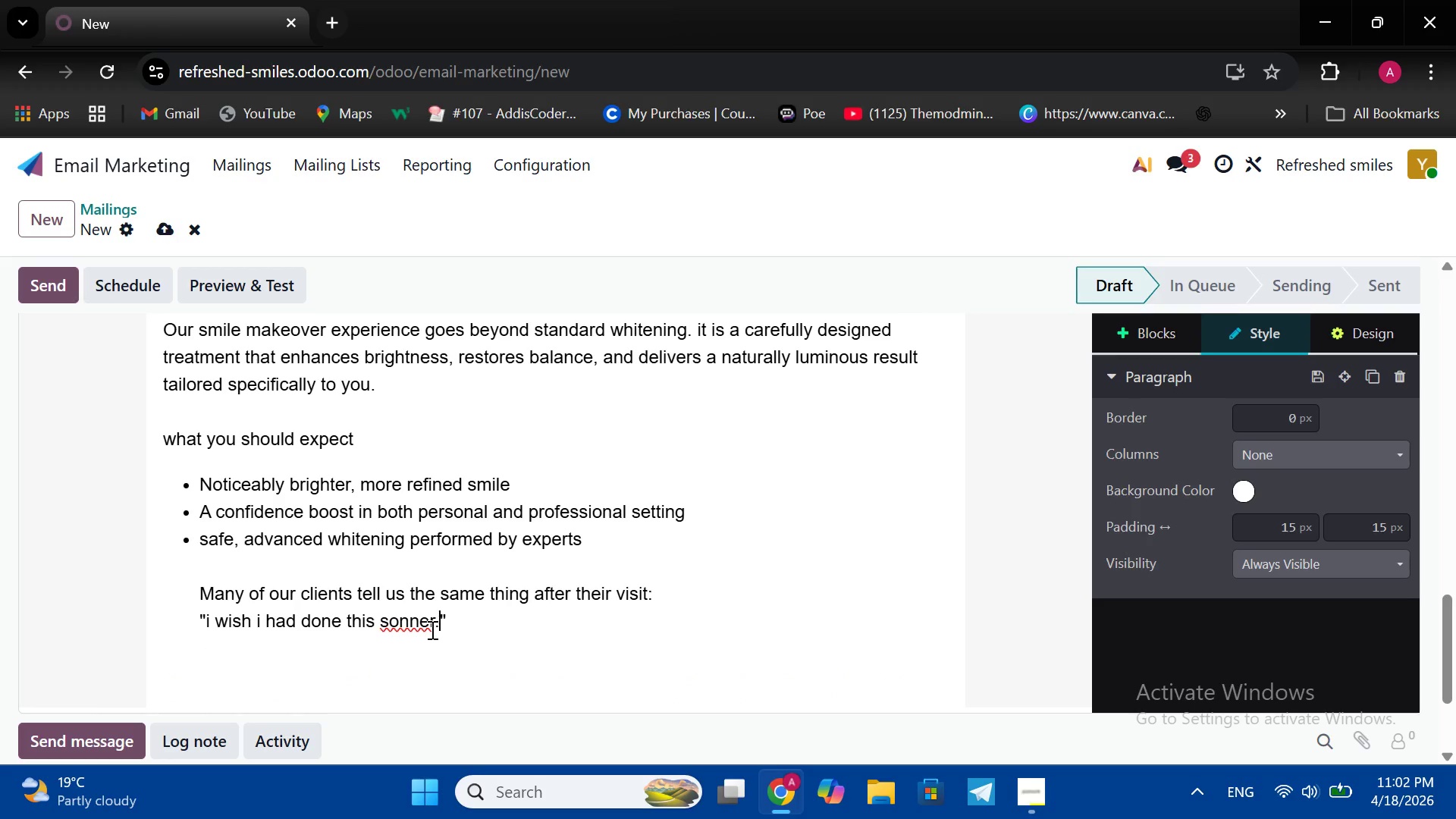 
hold_key(key=ShiftRight, duration=0.33)
 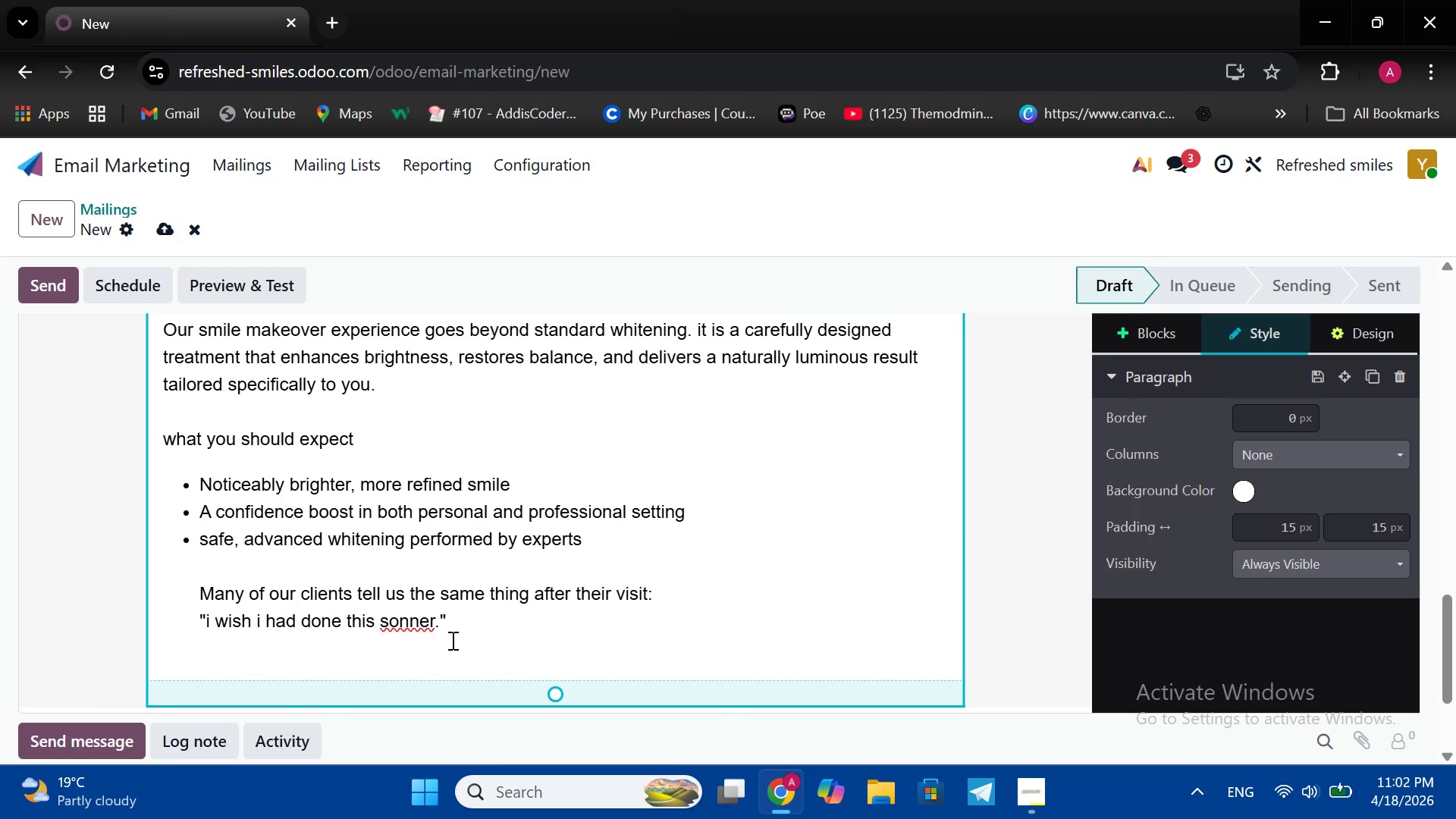 
left_click([377, 675])
 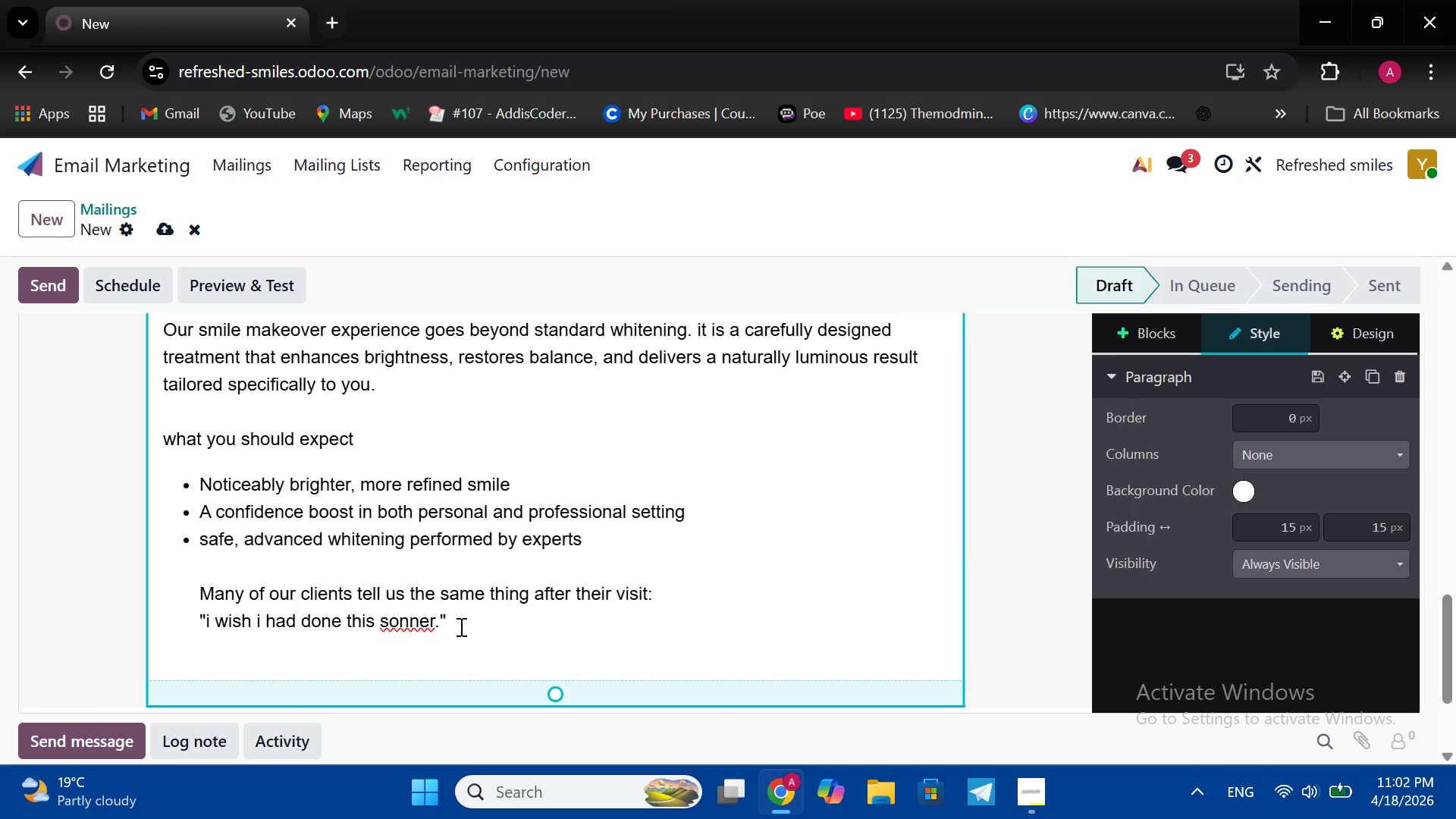 
left_click([460, 626])
 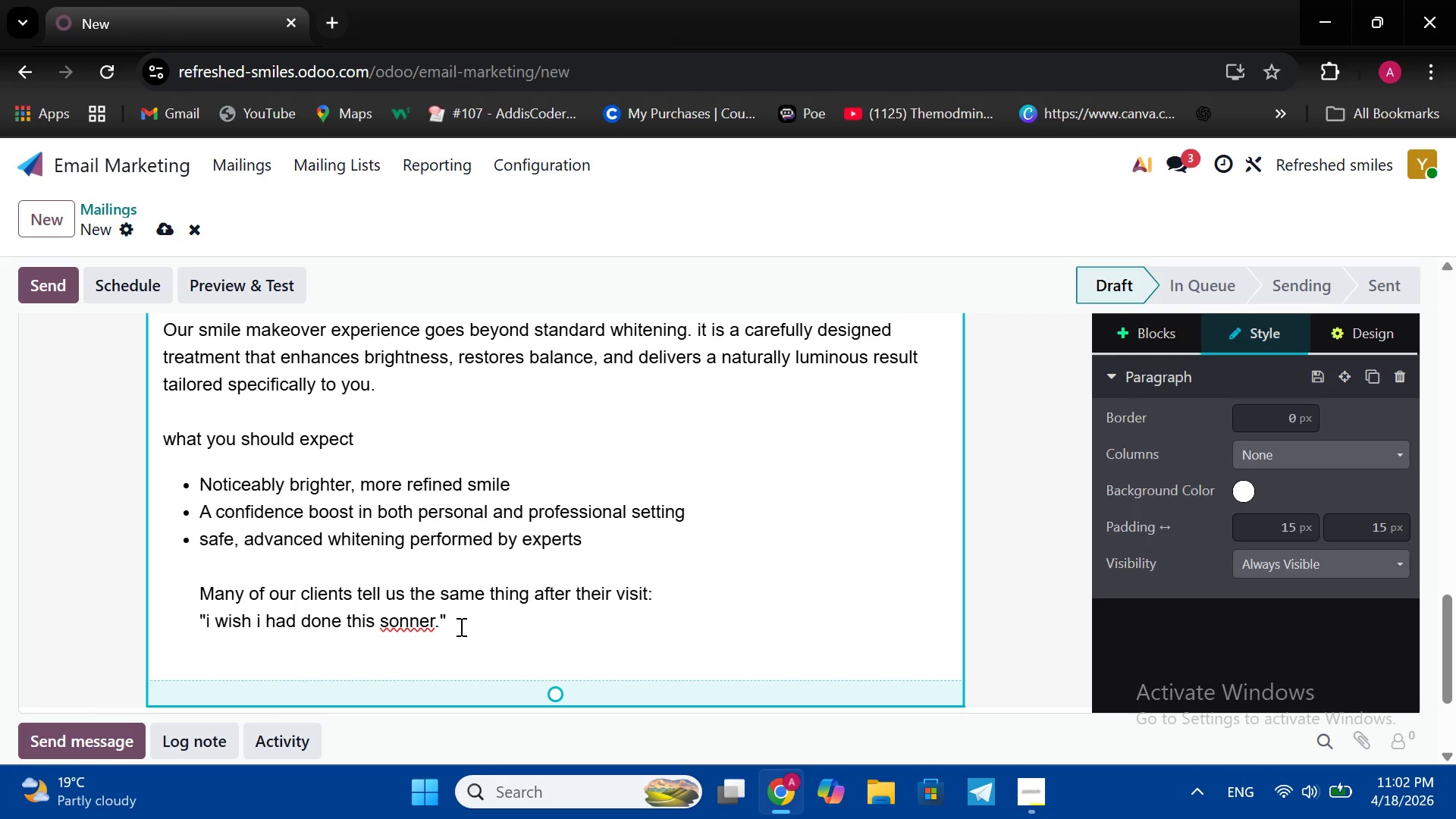 
wait(6.8)
 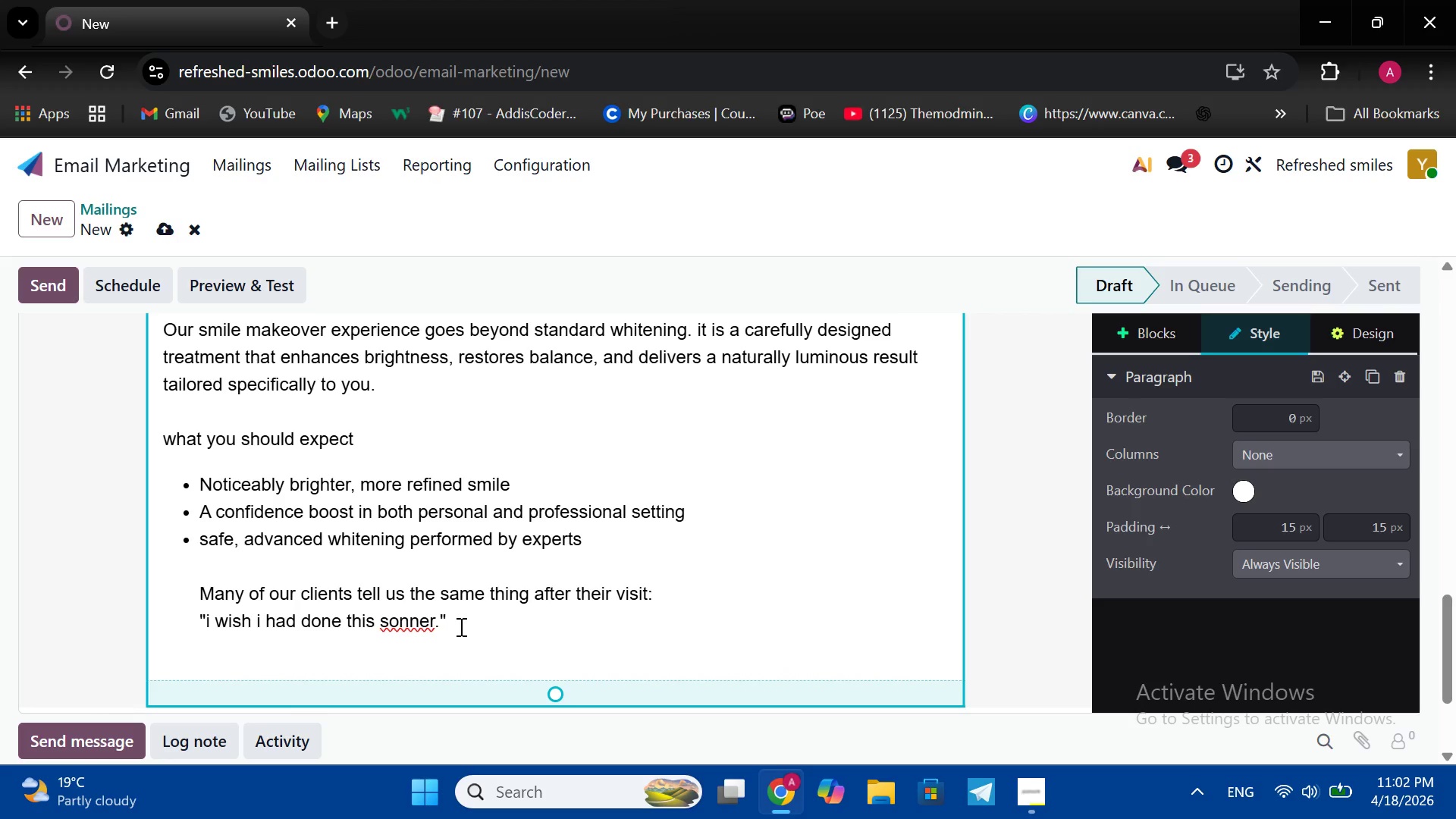 
key(Shift+Enter)
 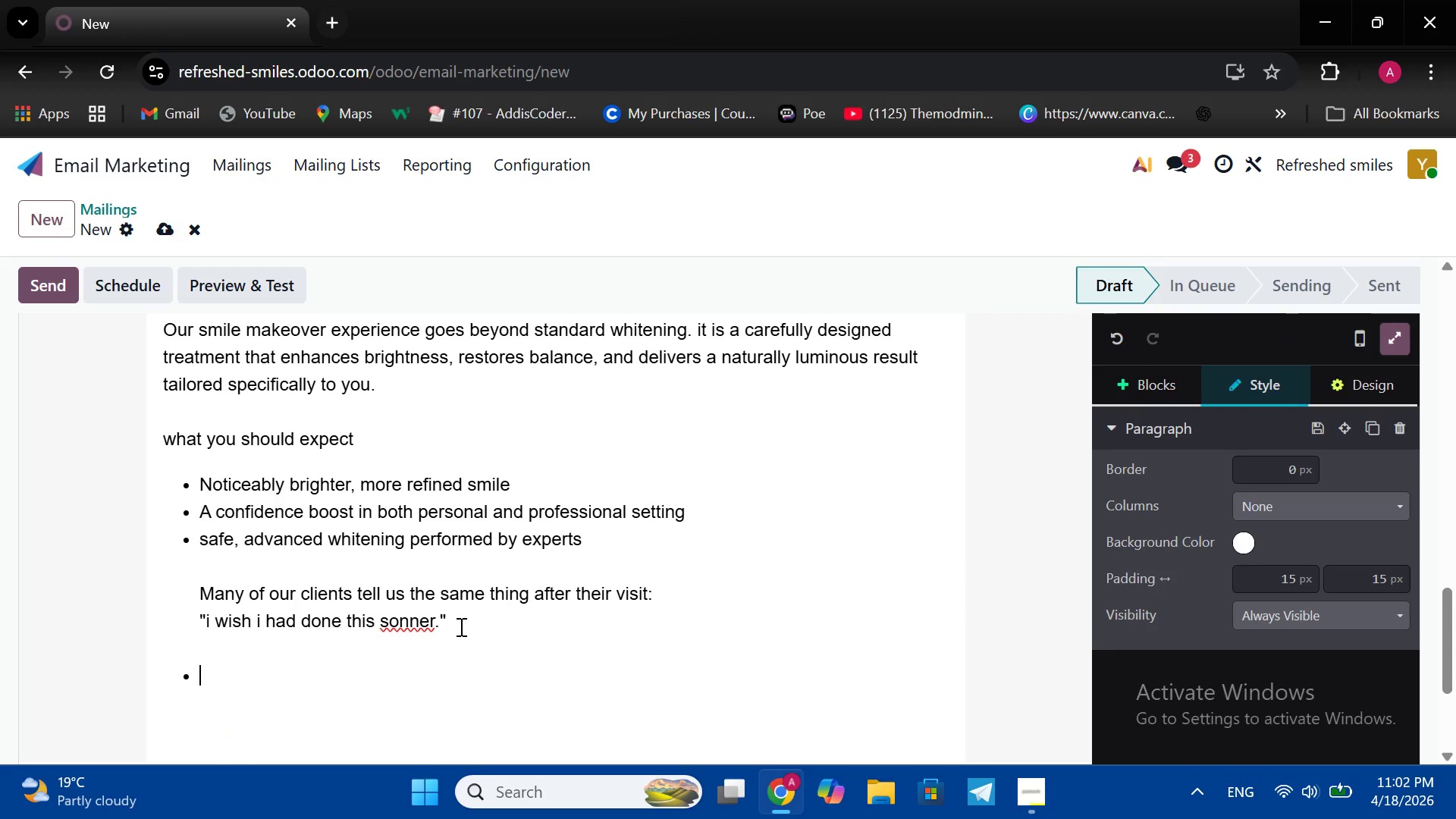 
key(Enter)
 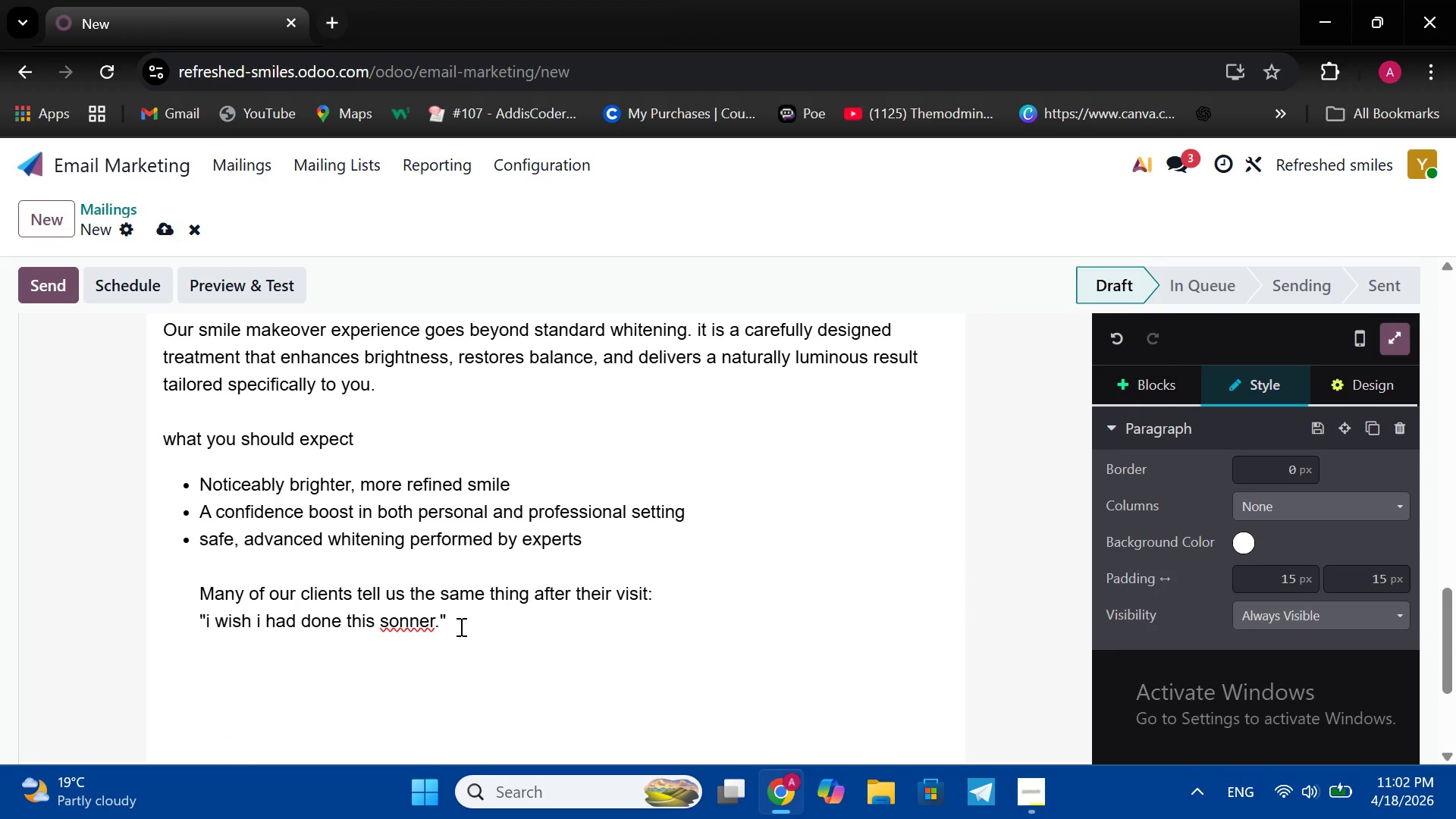 
key(Backspace)
 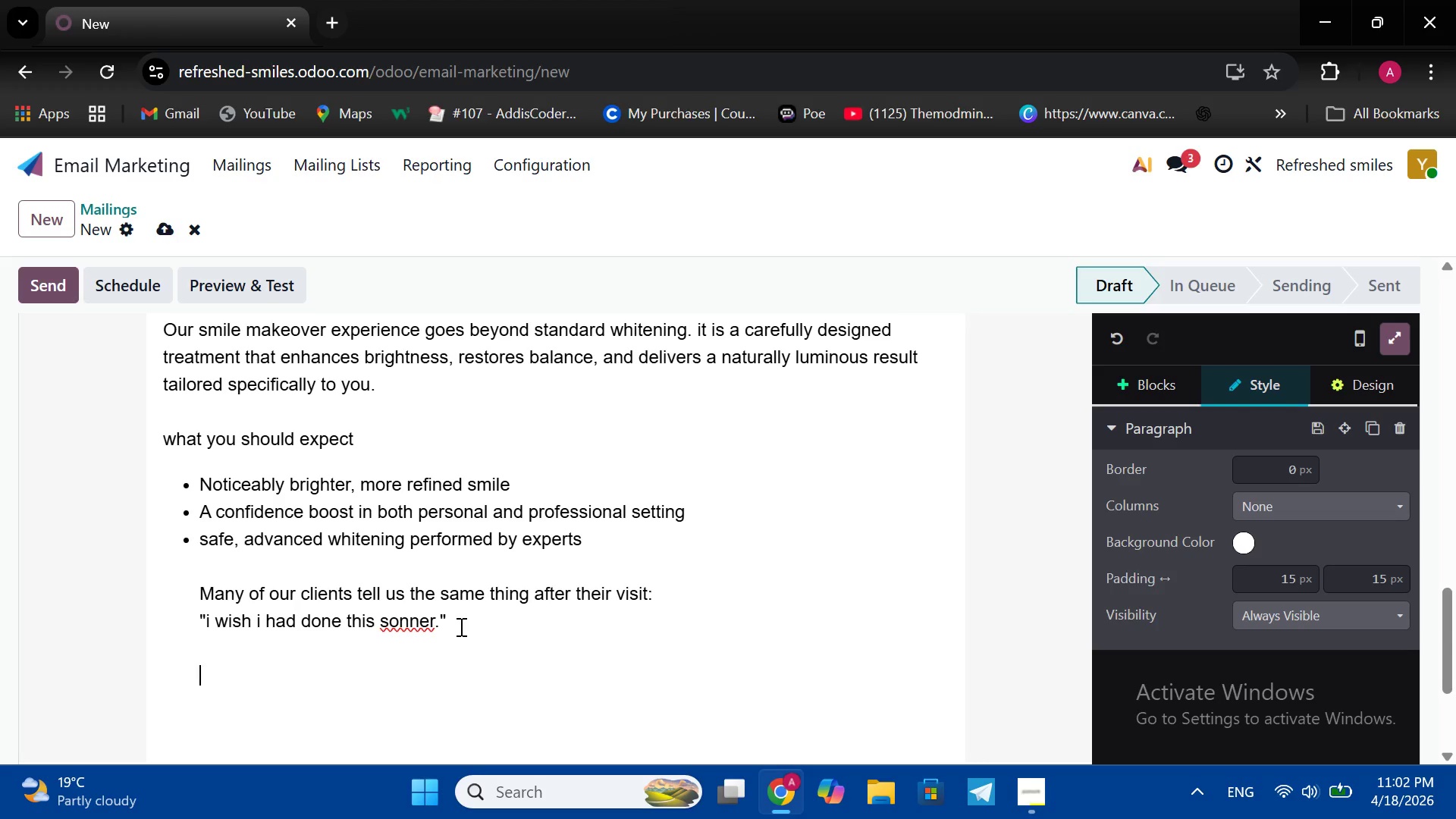 
type(We would love to help yu)
key(Backspace)
type(ou experiance that transformation )
key(Backspace)
type(.)
 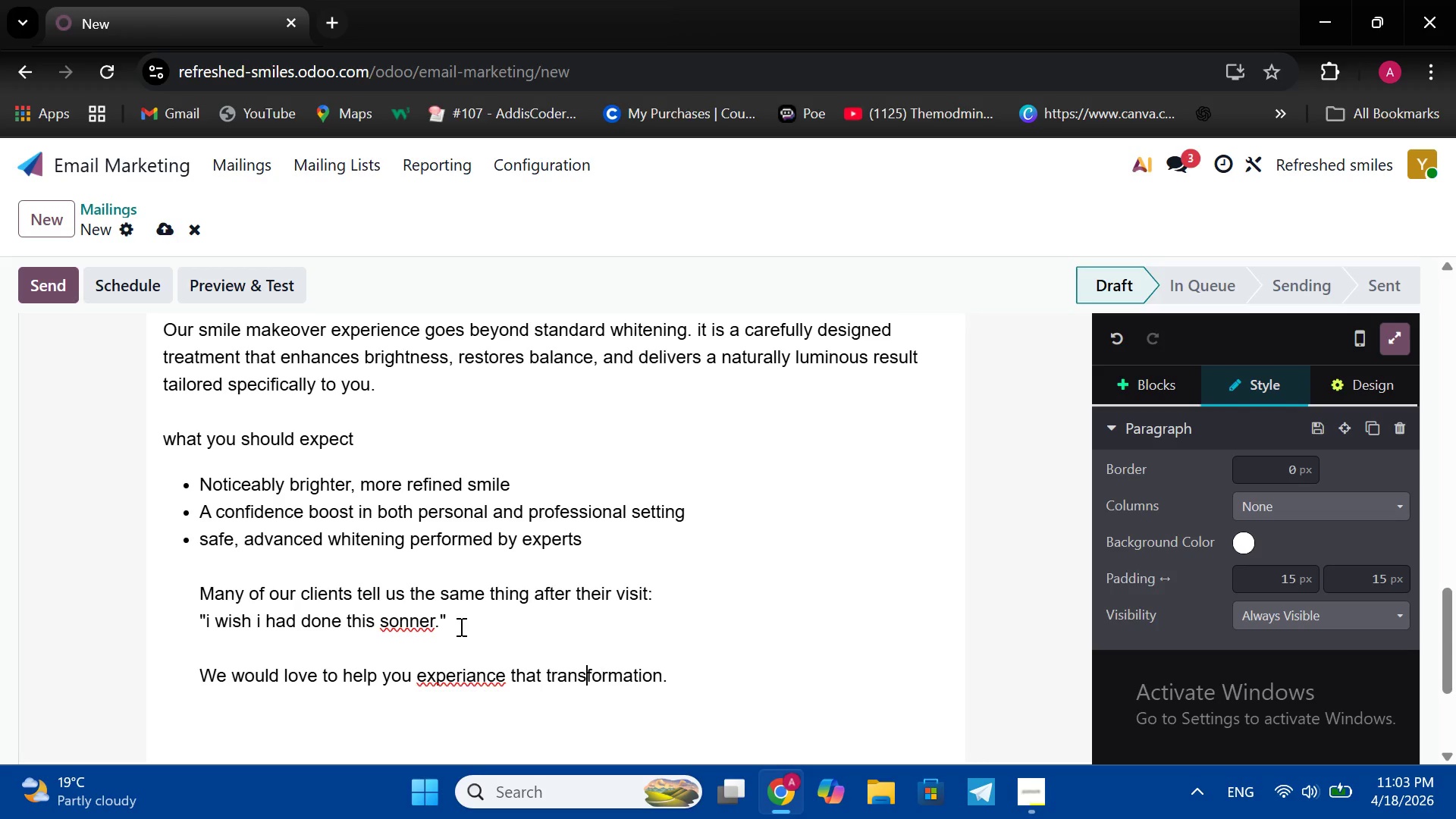 
hold_key(key=ArrowLeft, duration=0.89)
 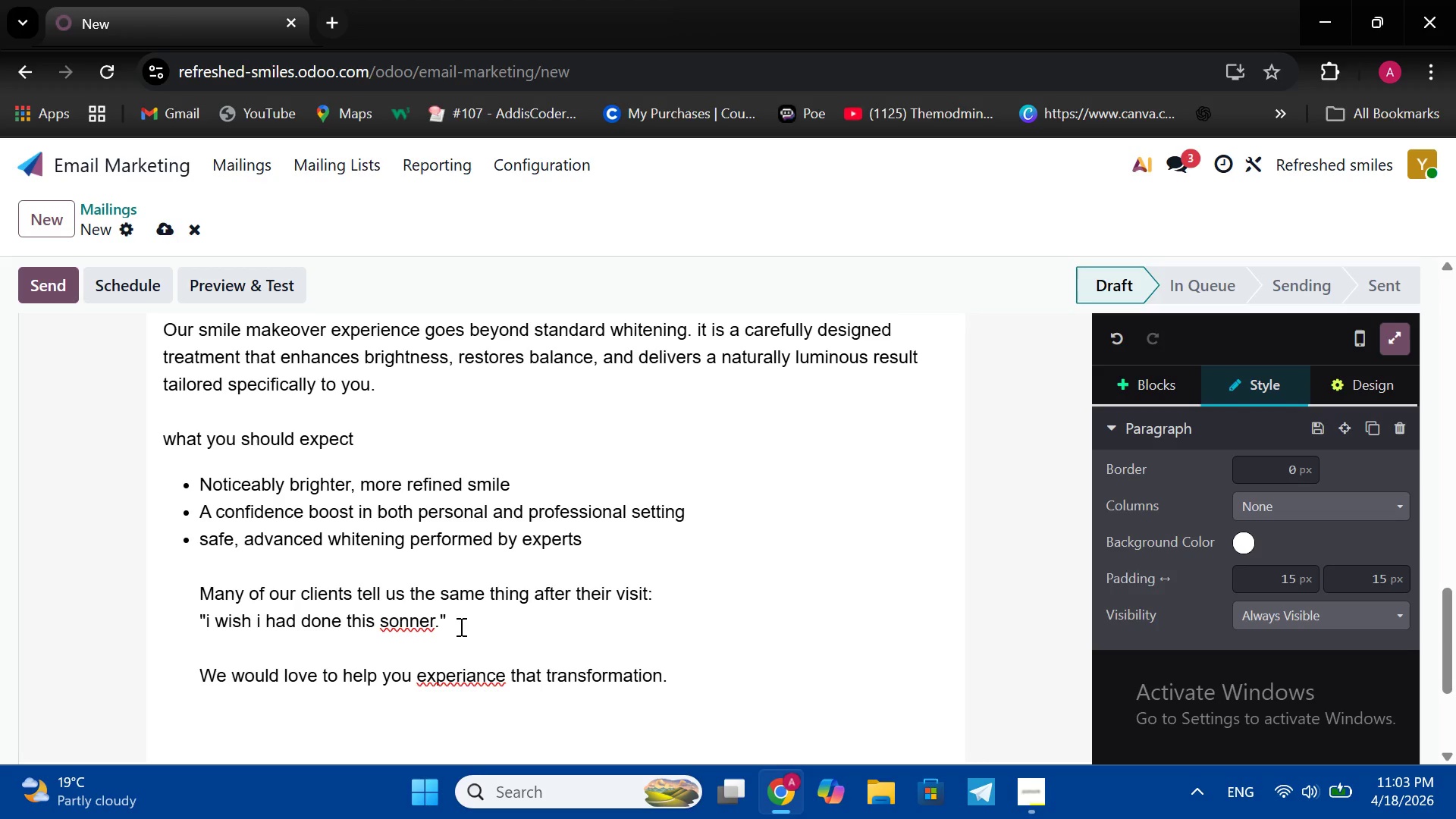 
key(ArrowLeft)
 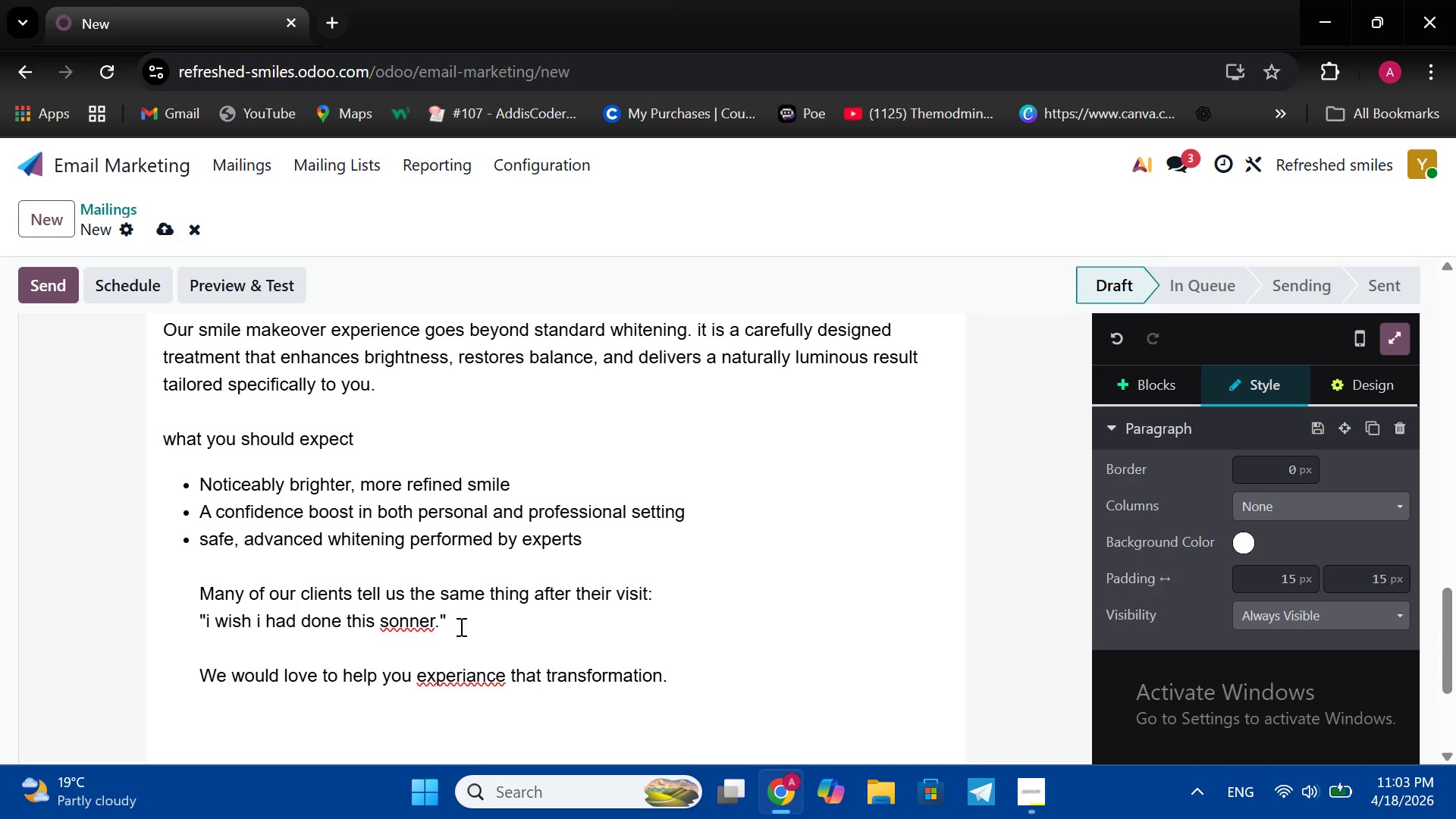 
key(ArrowUp)
 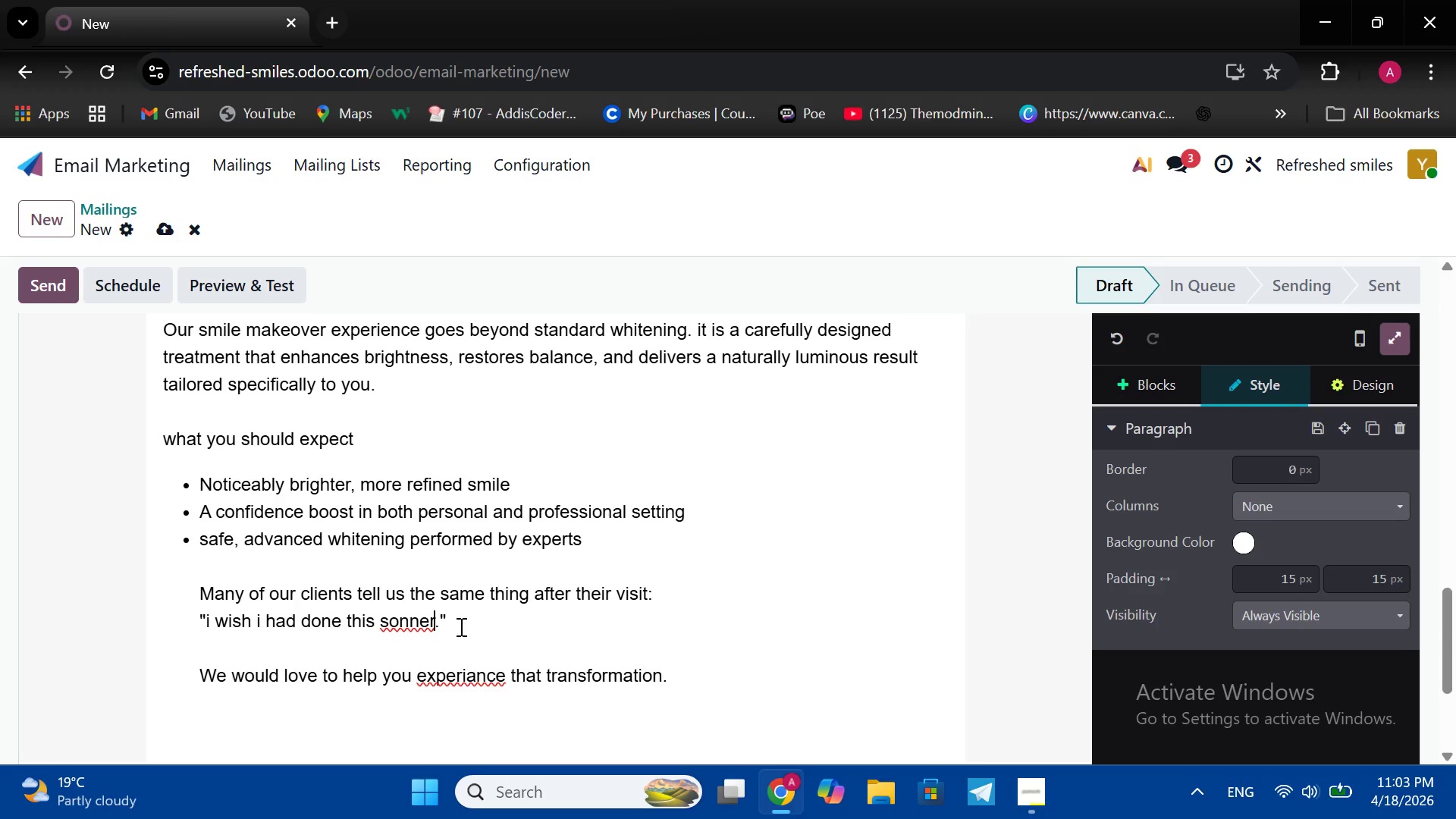 
key(ArrowLeft)
 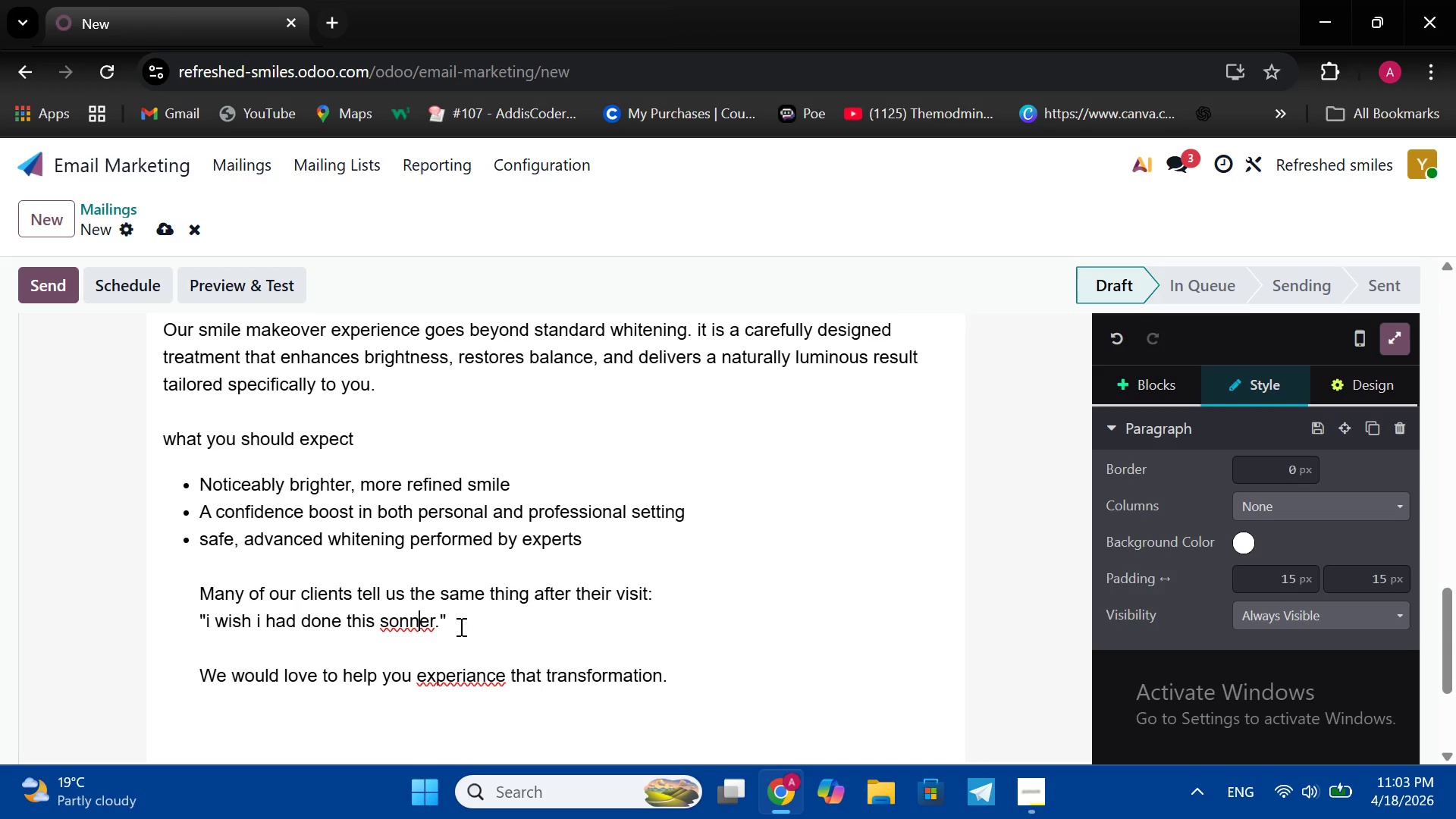 
key(ArrowLeft)
 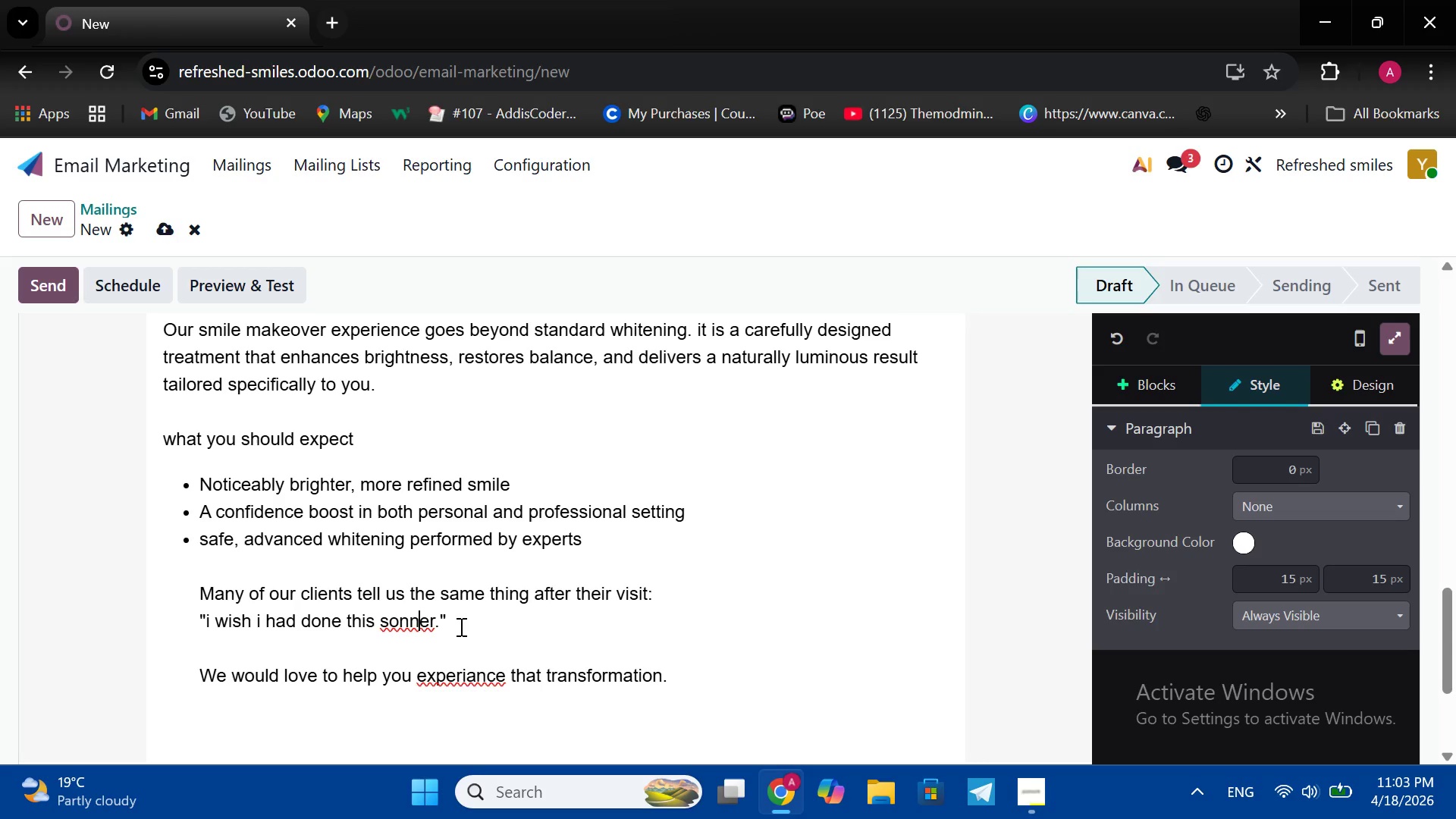 
key(ArrowLeft)
 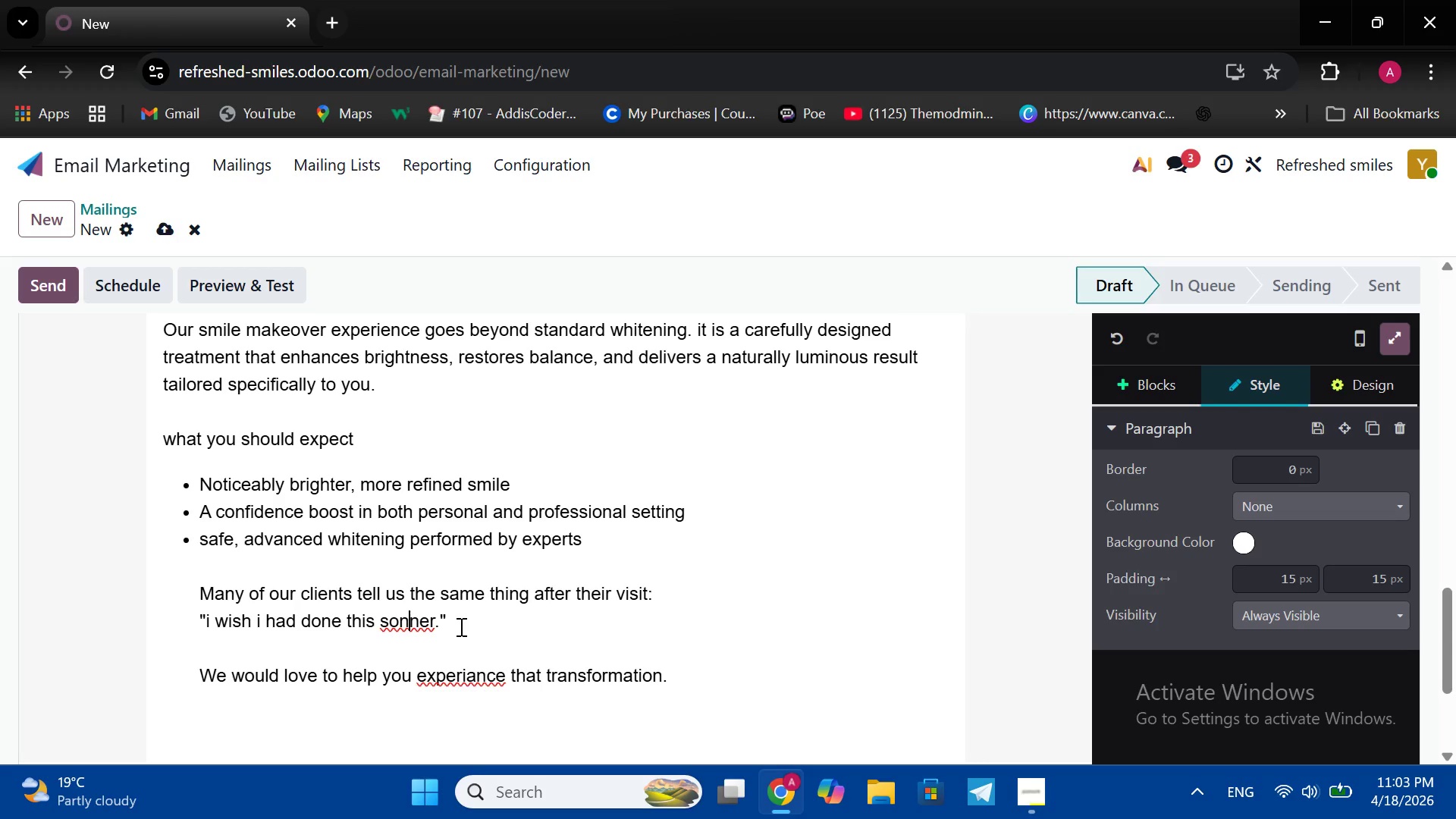 
key(ArrowLeft)
 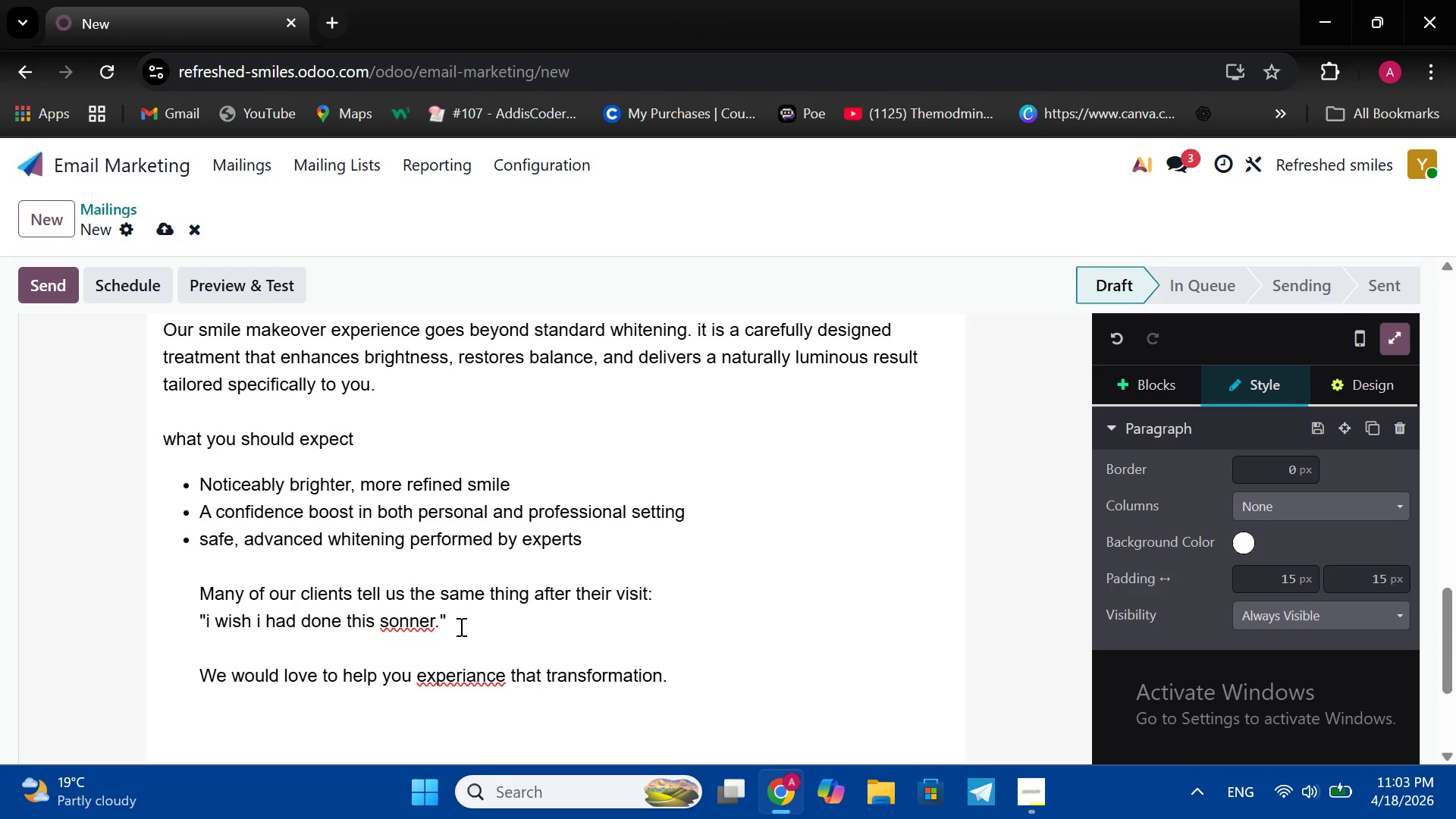 
key(ArrowLeft)
 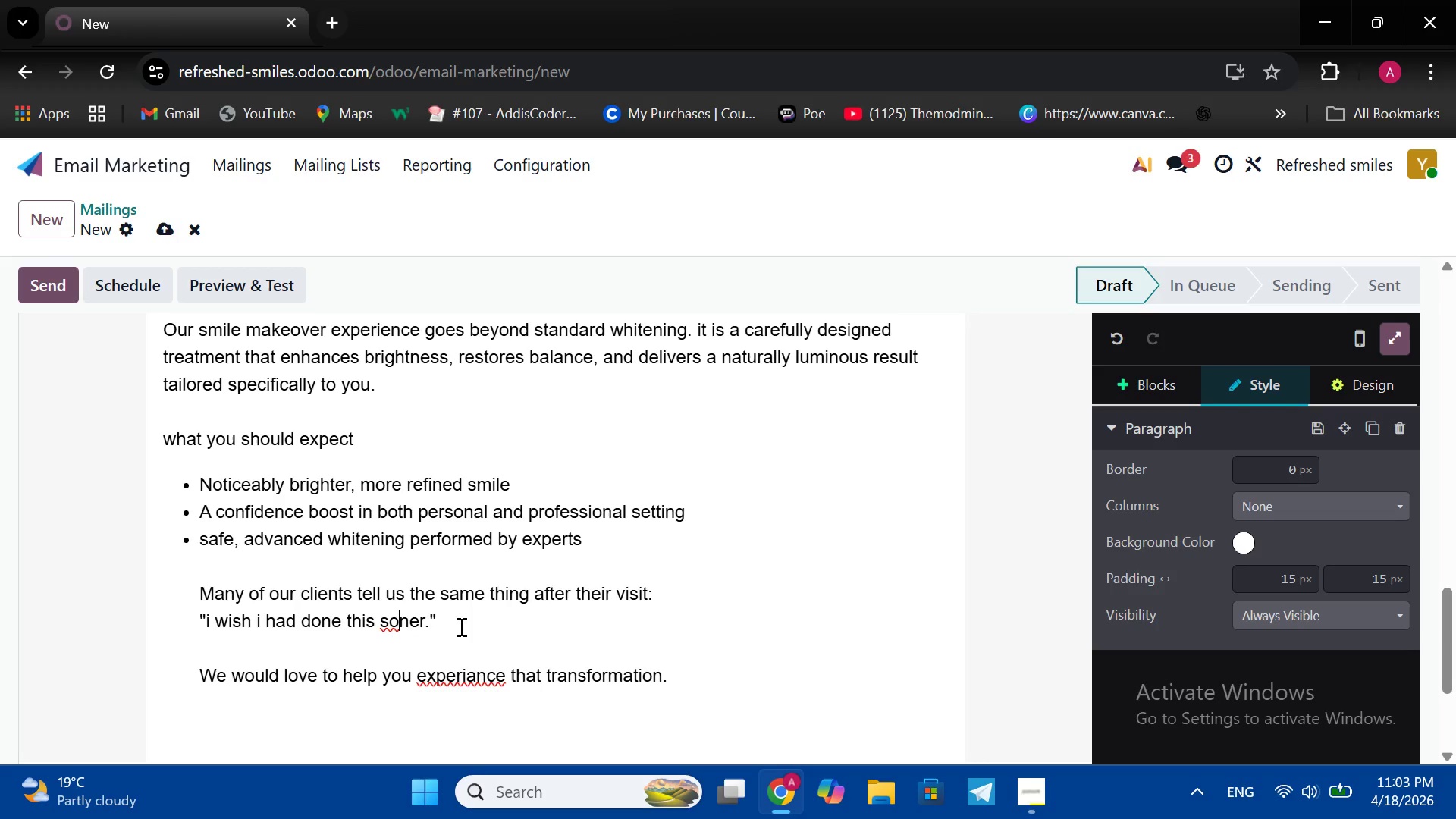 
key(ArrowLeft)
 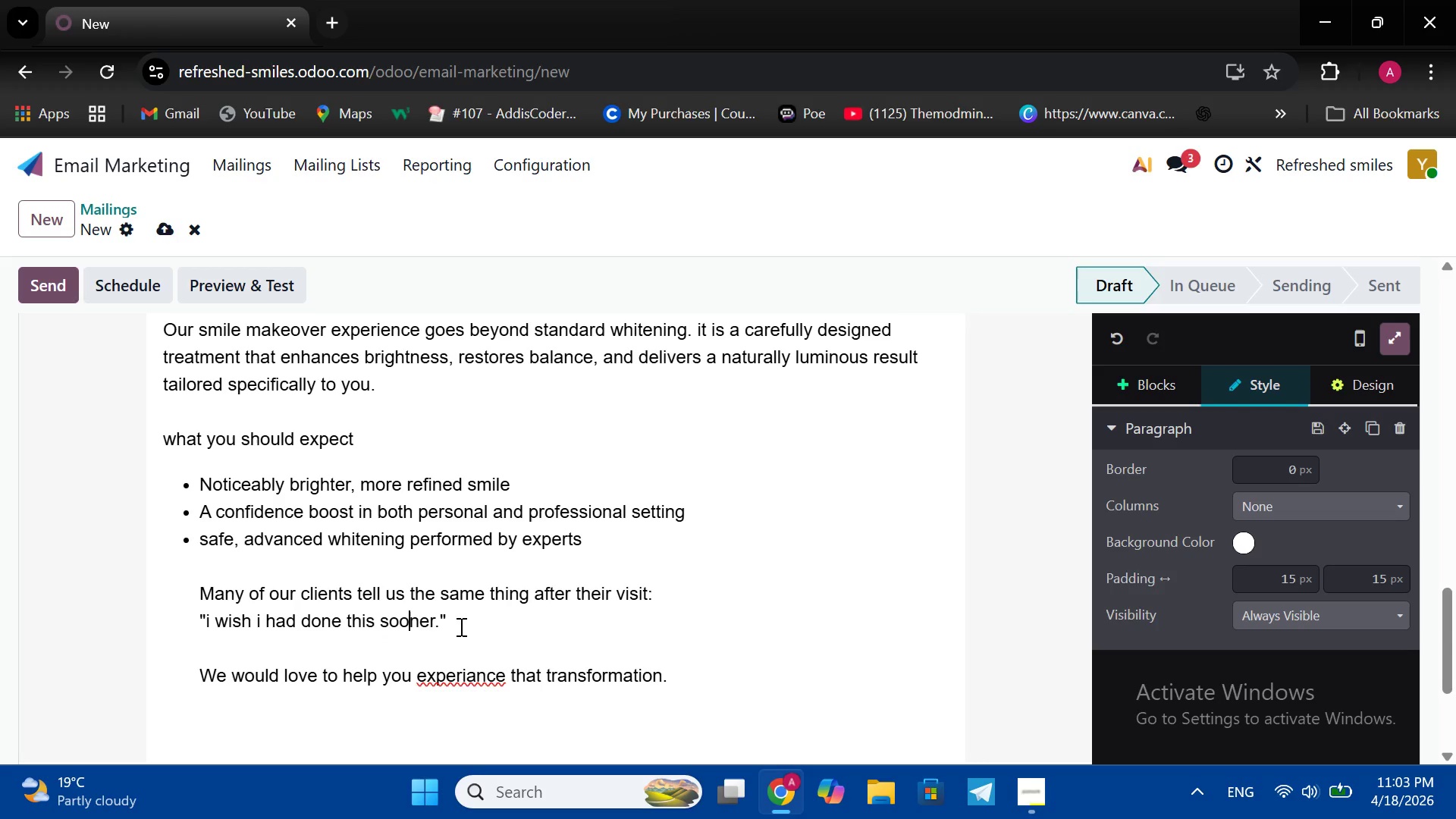 
key(Backspace)
 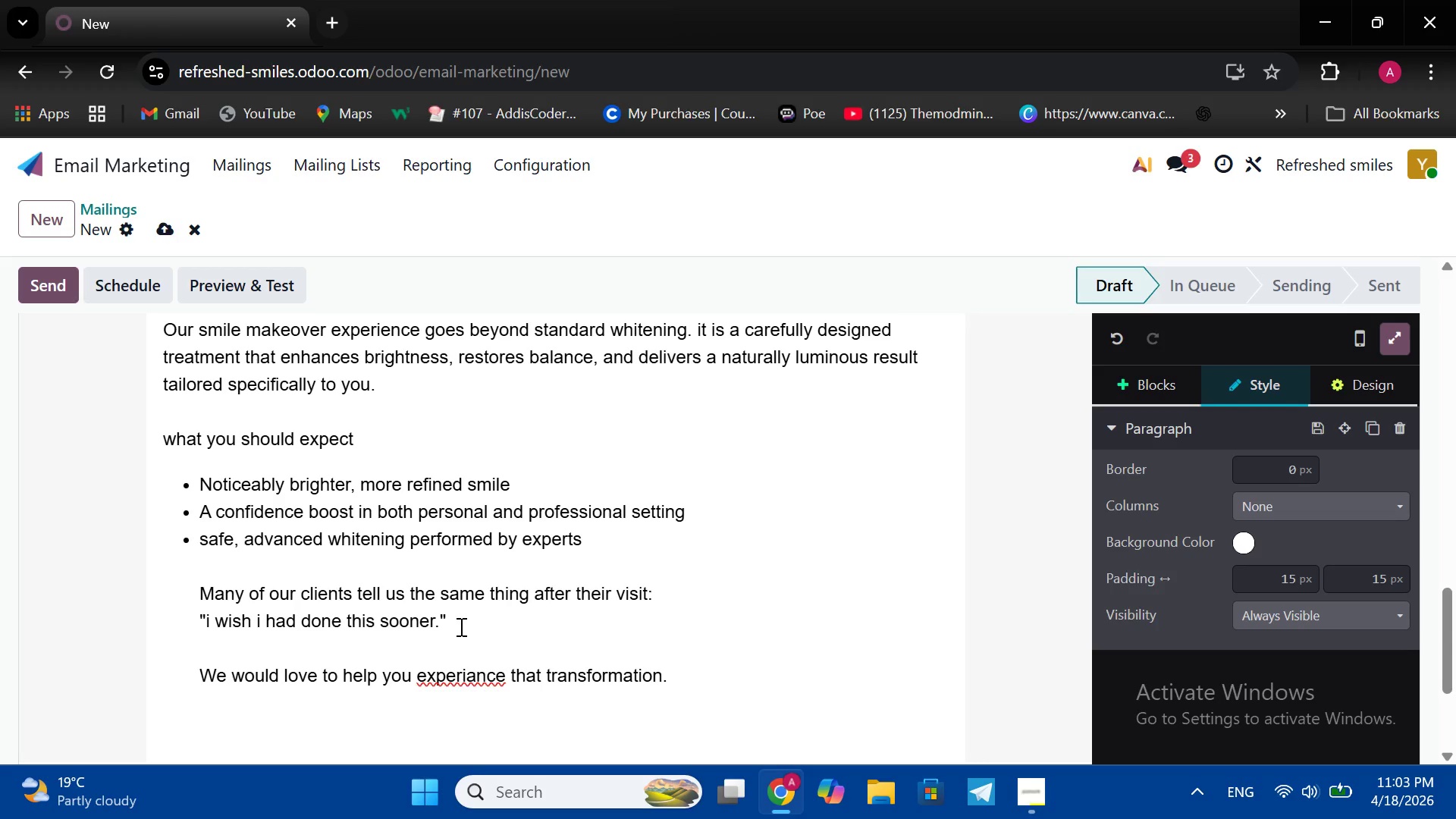 
key(O)
 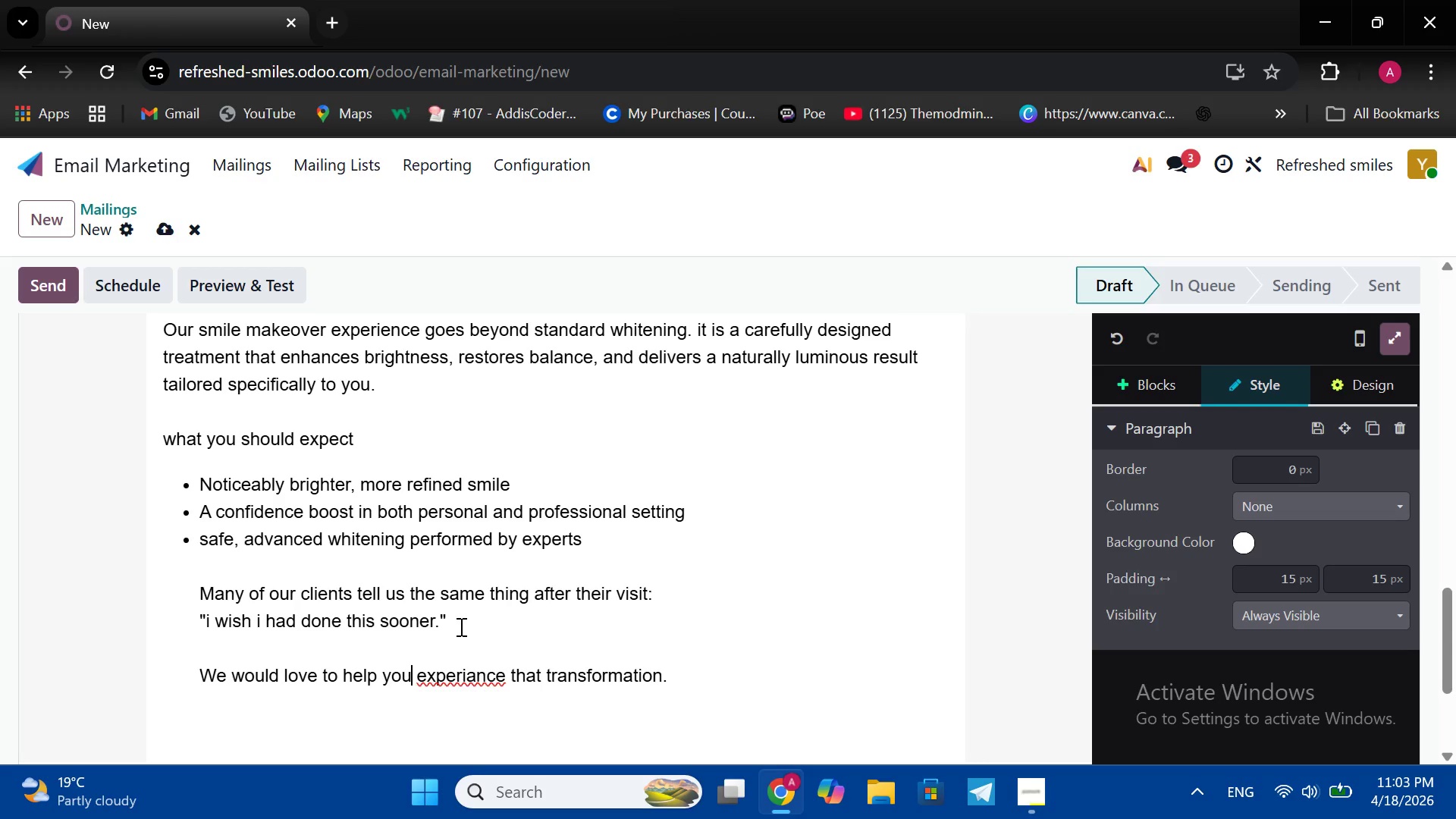 
key(ArrowDown)
 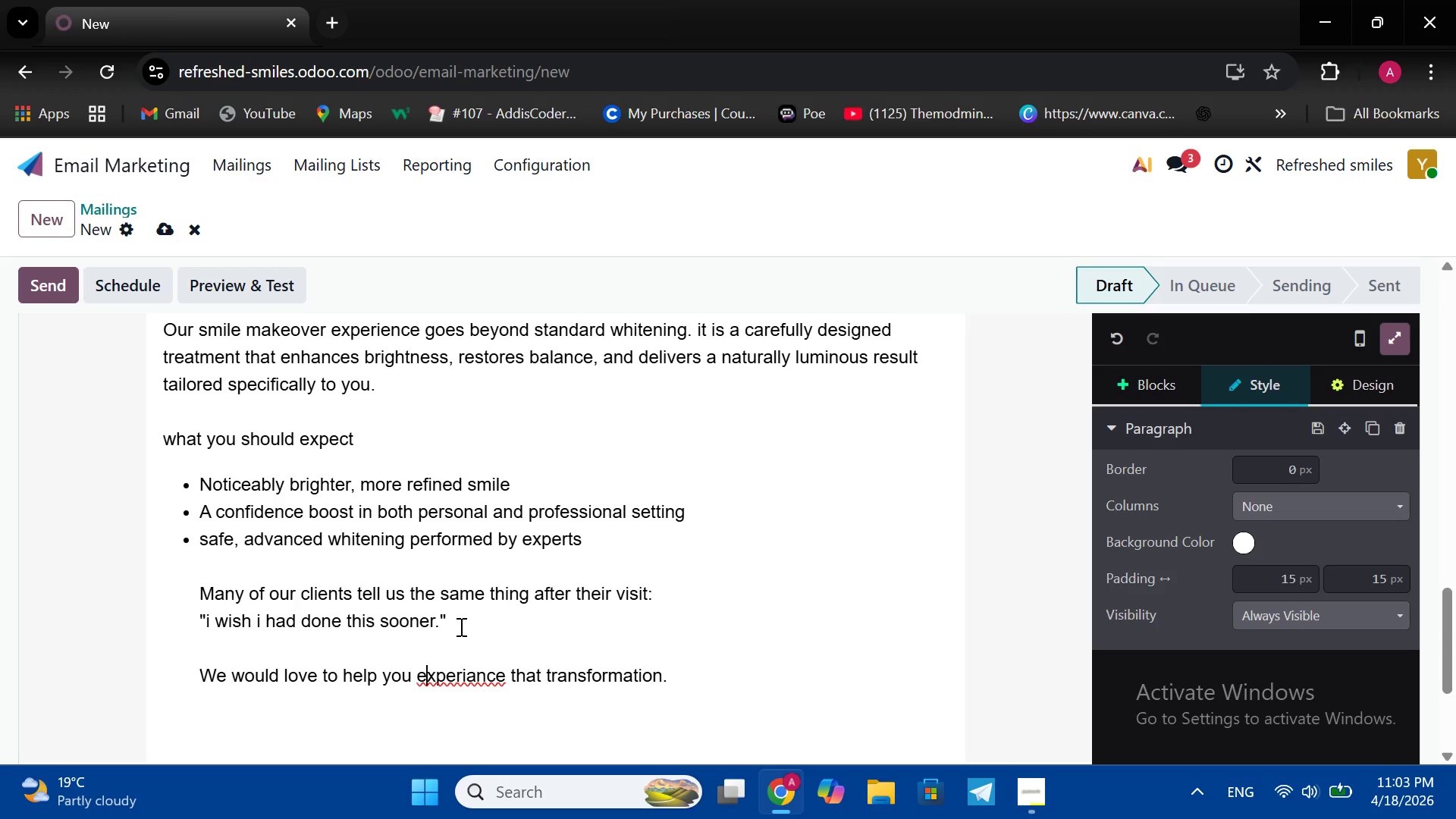 
key(ArrowDown)
 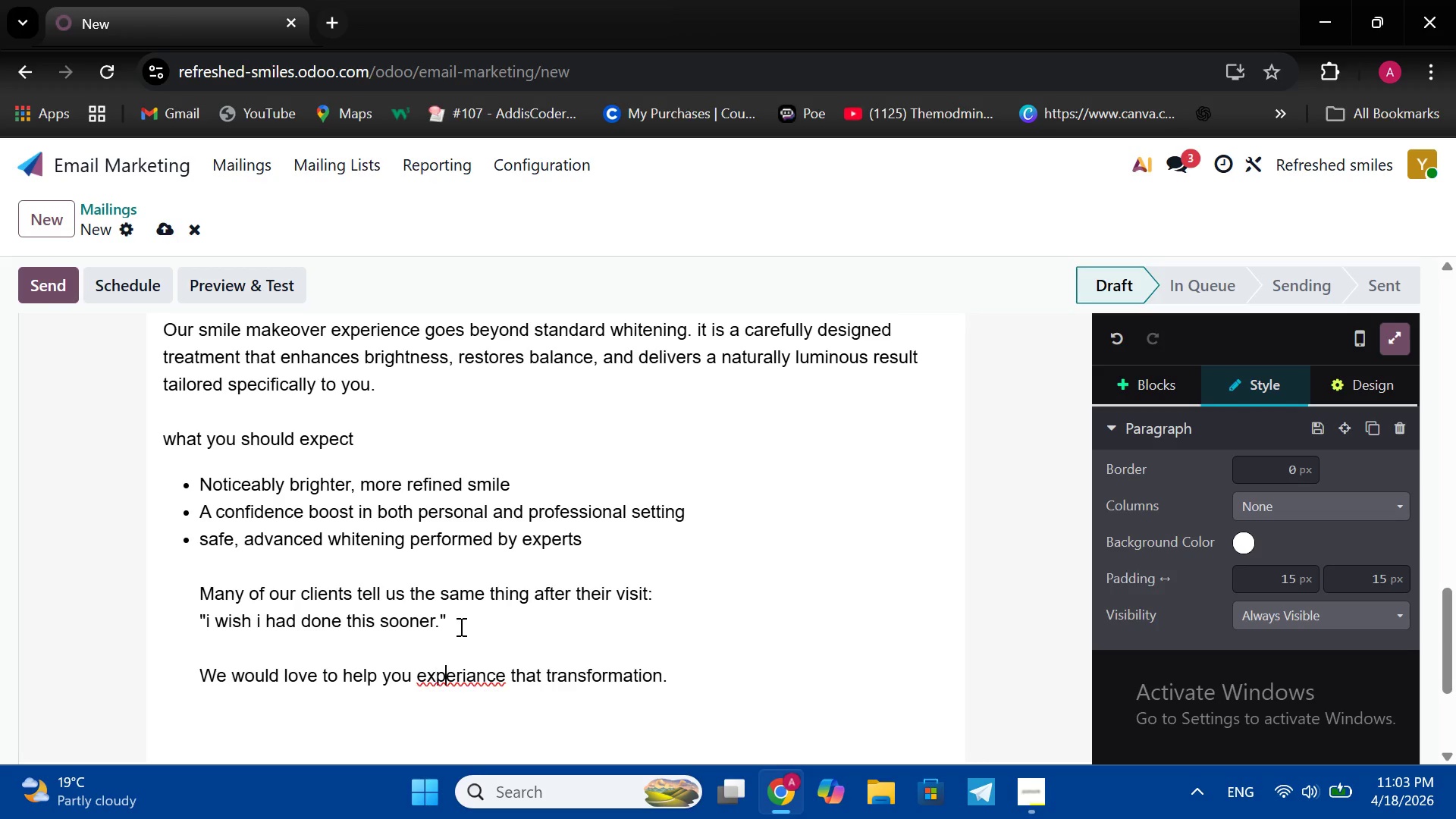 
key(ArrowRight)
 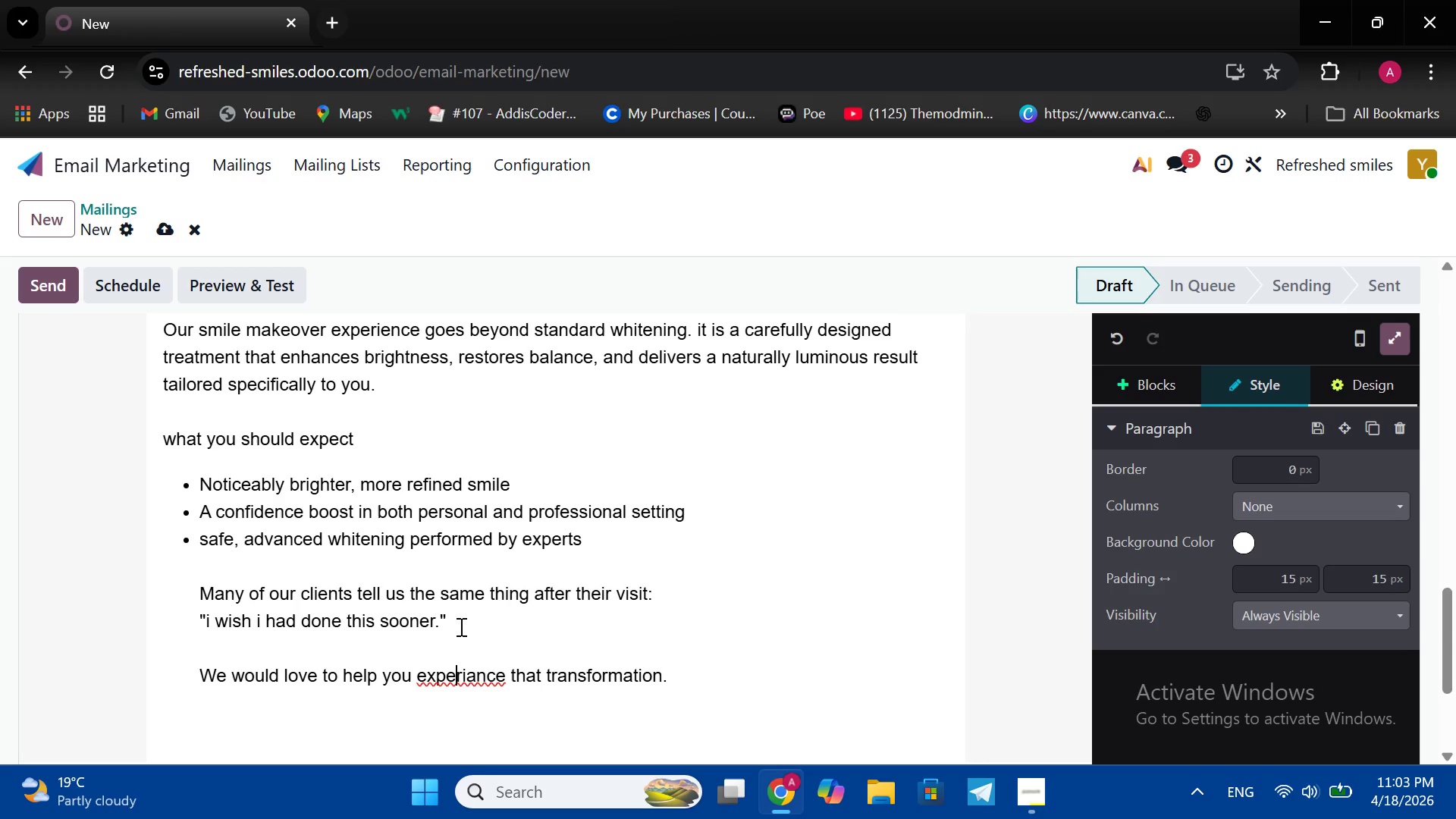 
key(ArrowRight)
 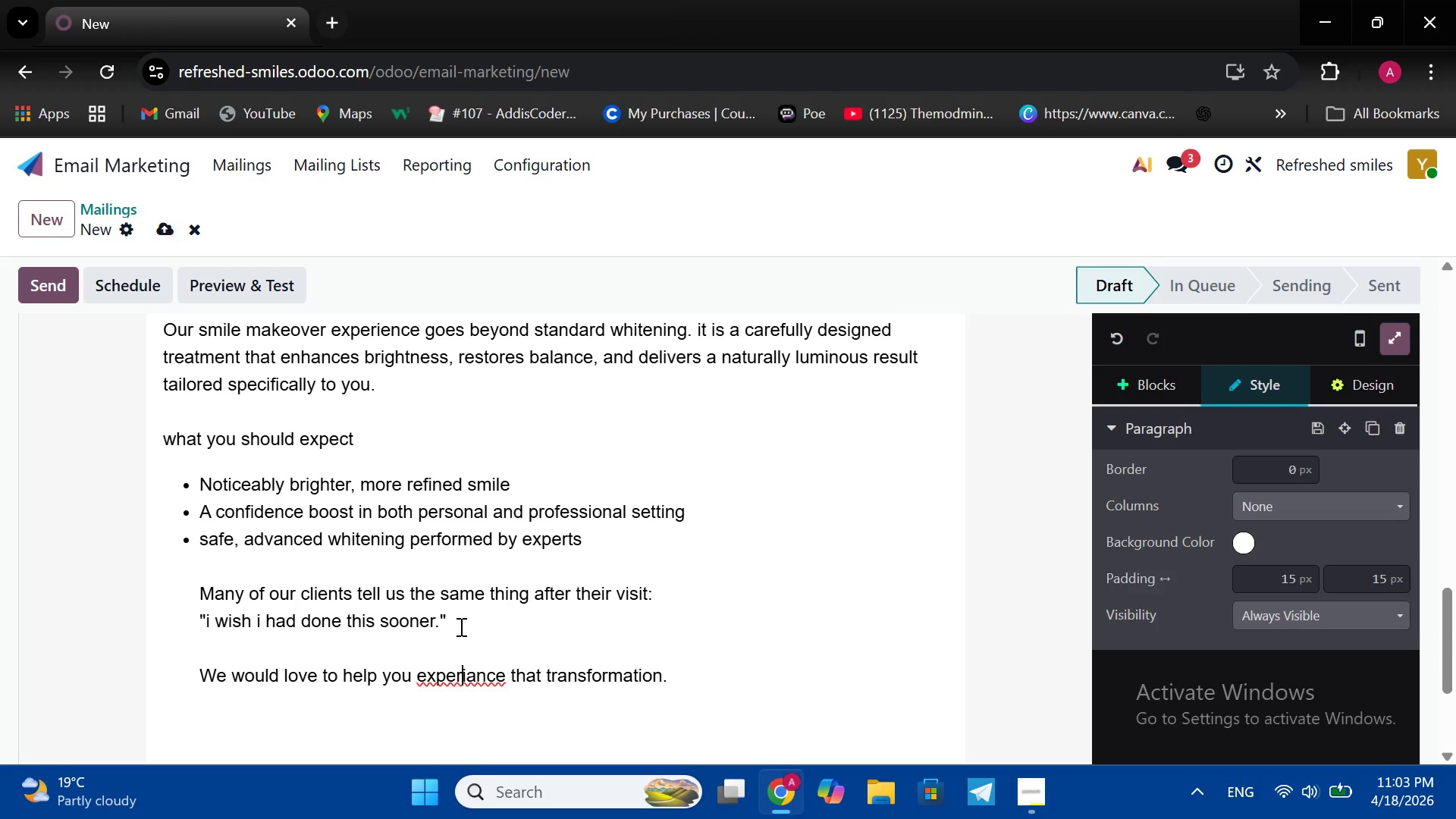 
key(ArrowRight)
 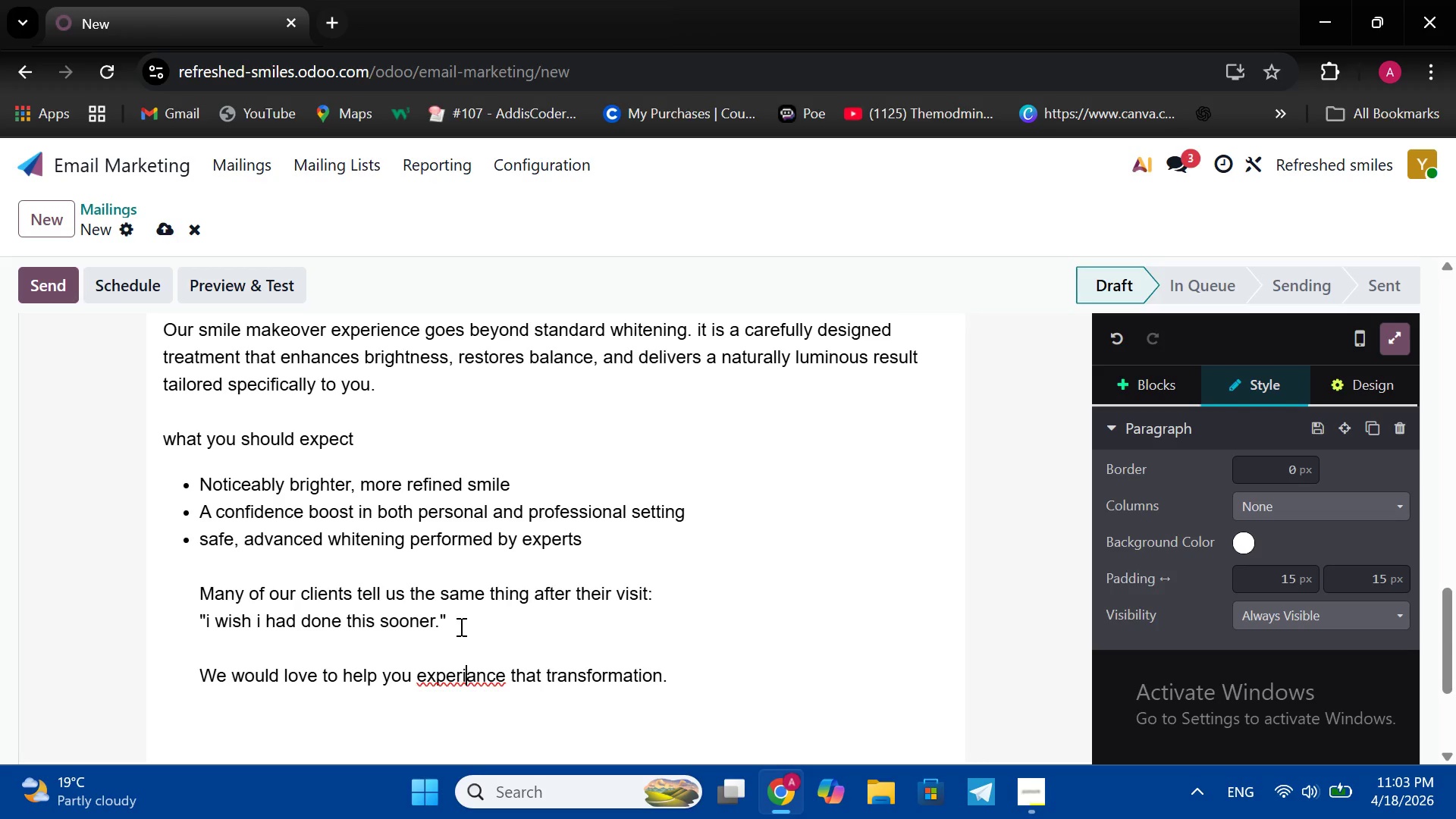 
key(ArrowRight)
 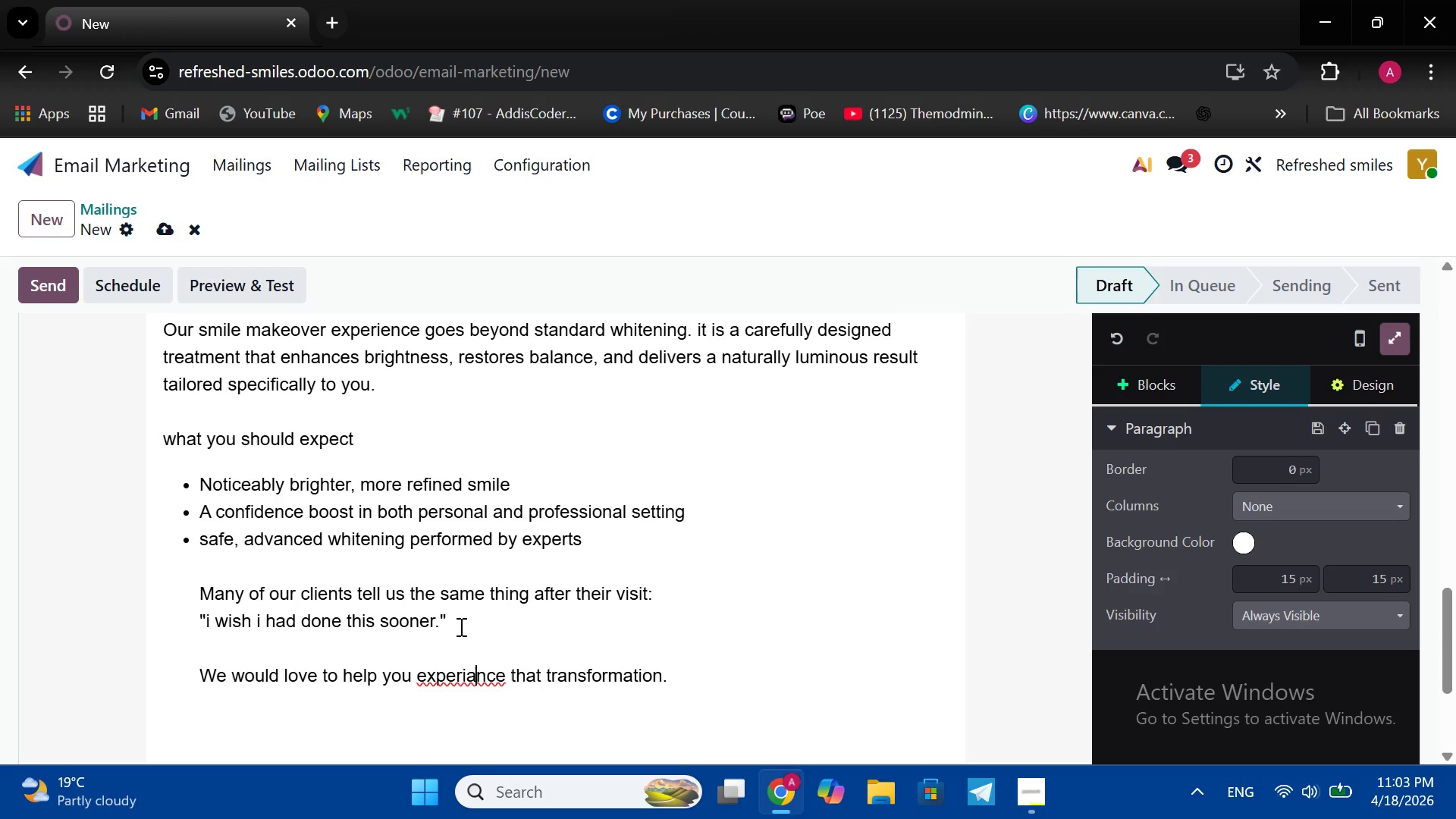 
key(ArrowRight)
 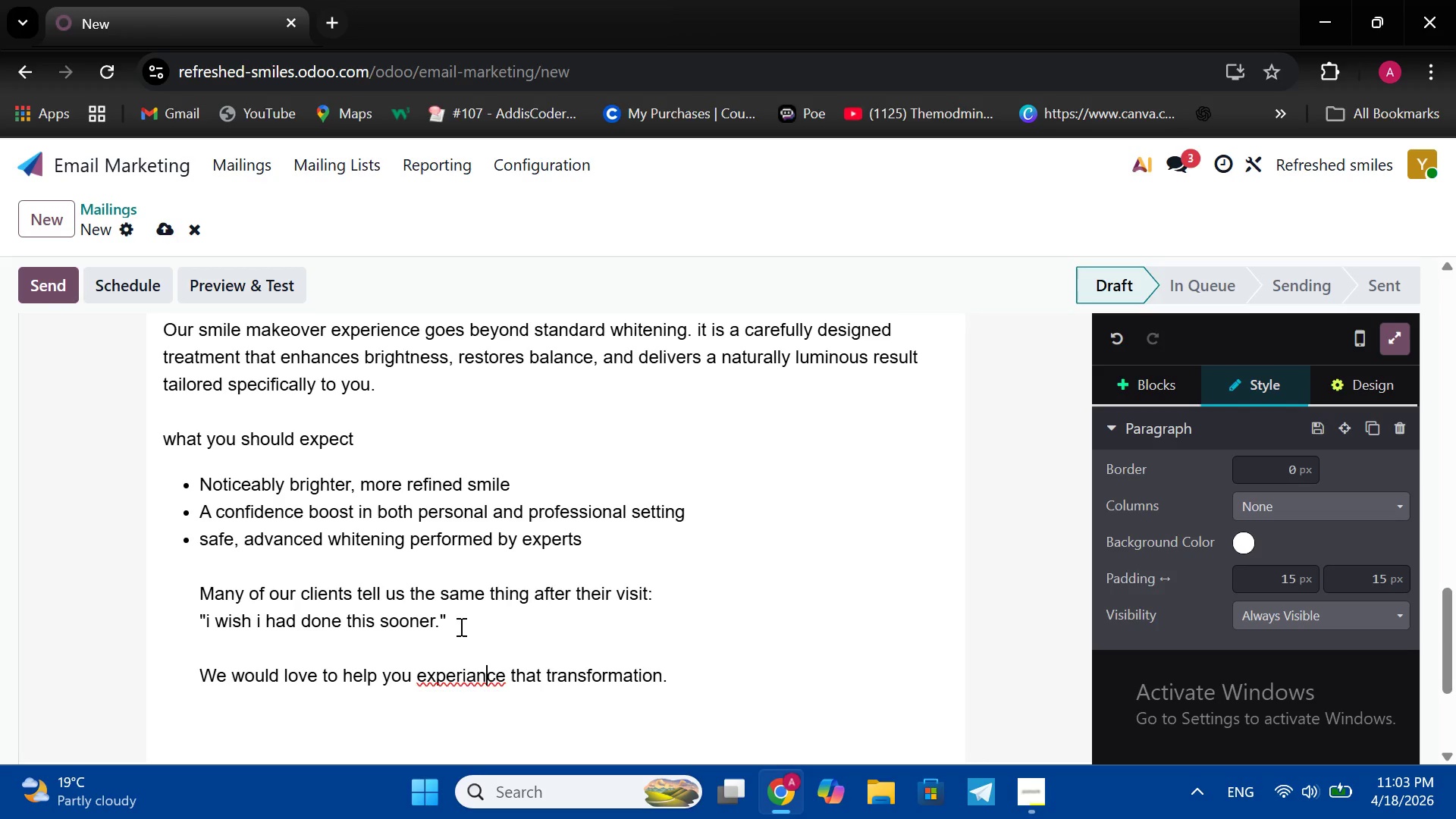 
key(ArrowRight)
 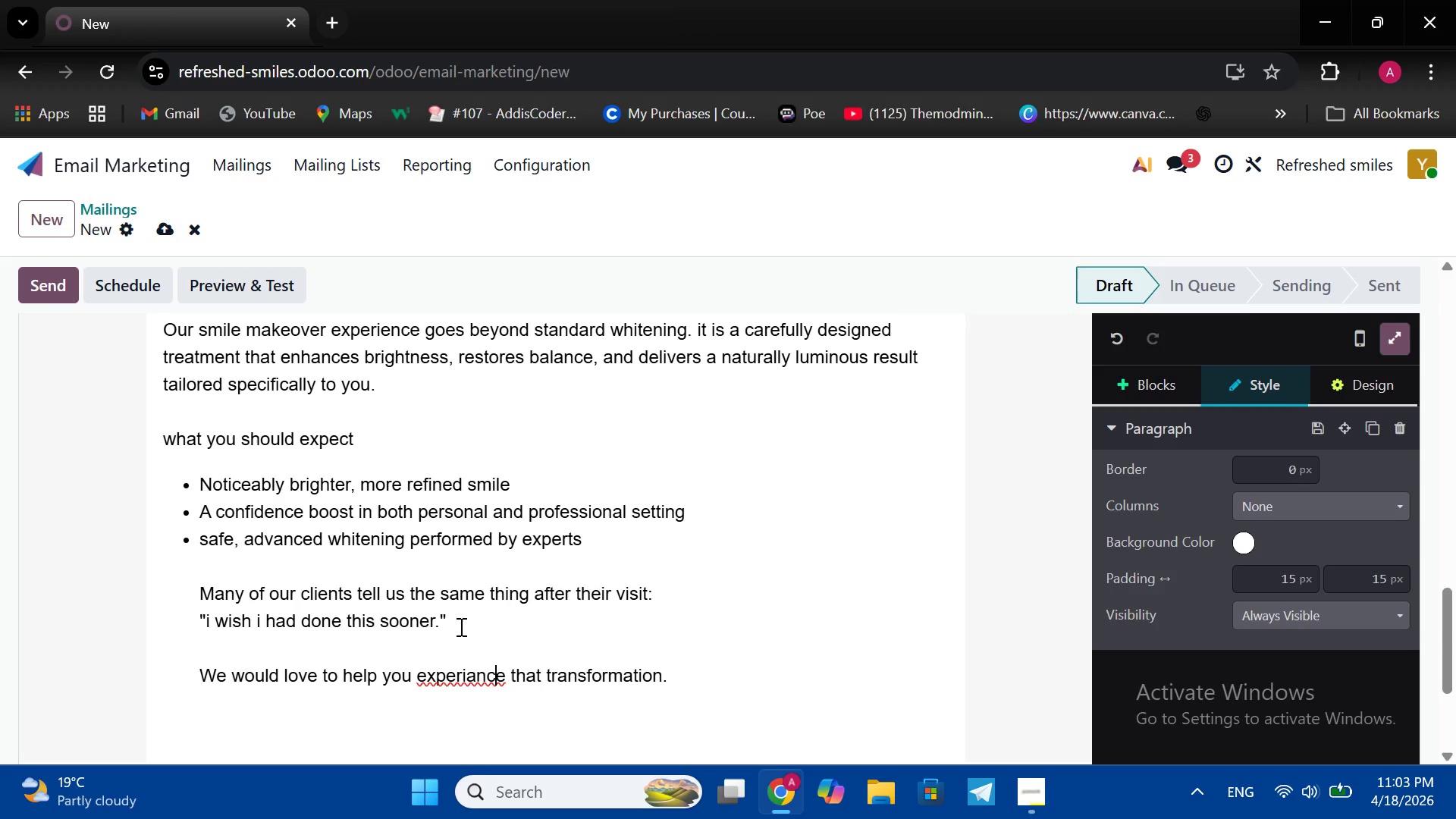 
key(ArrowRight)
 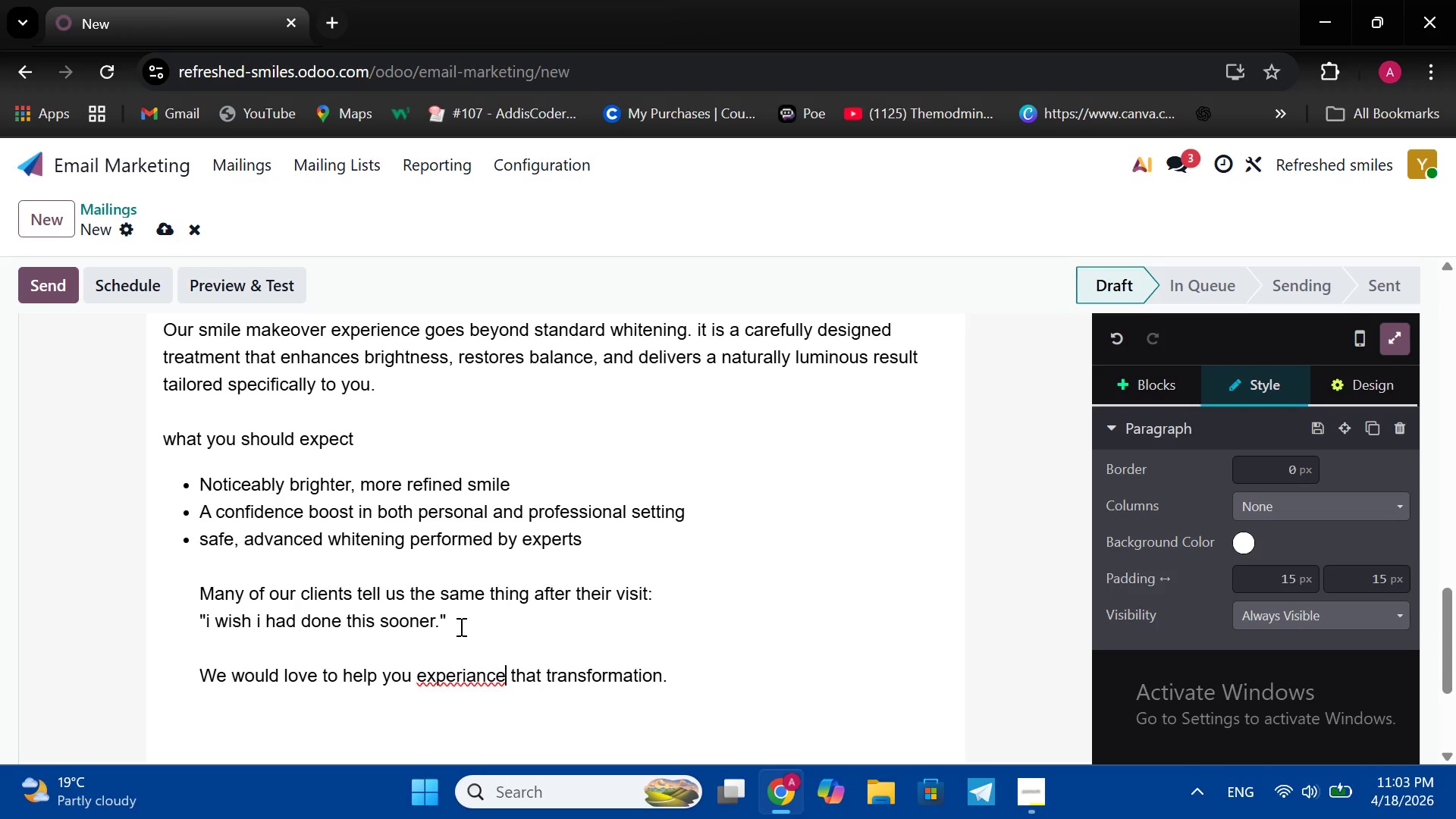 
key(ArrowRight)
 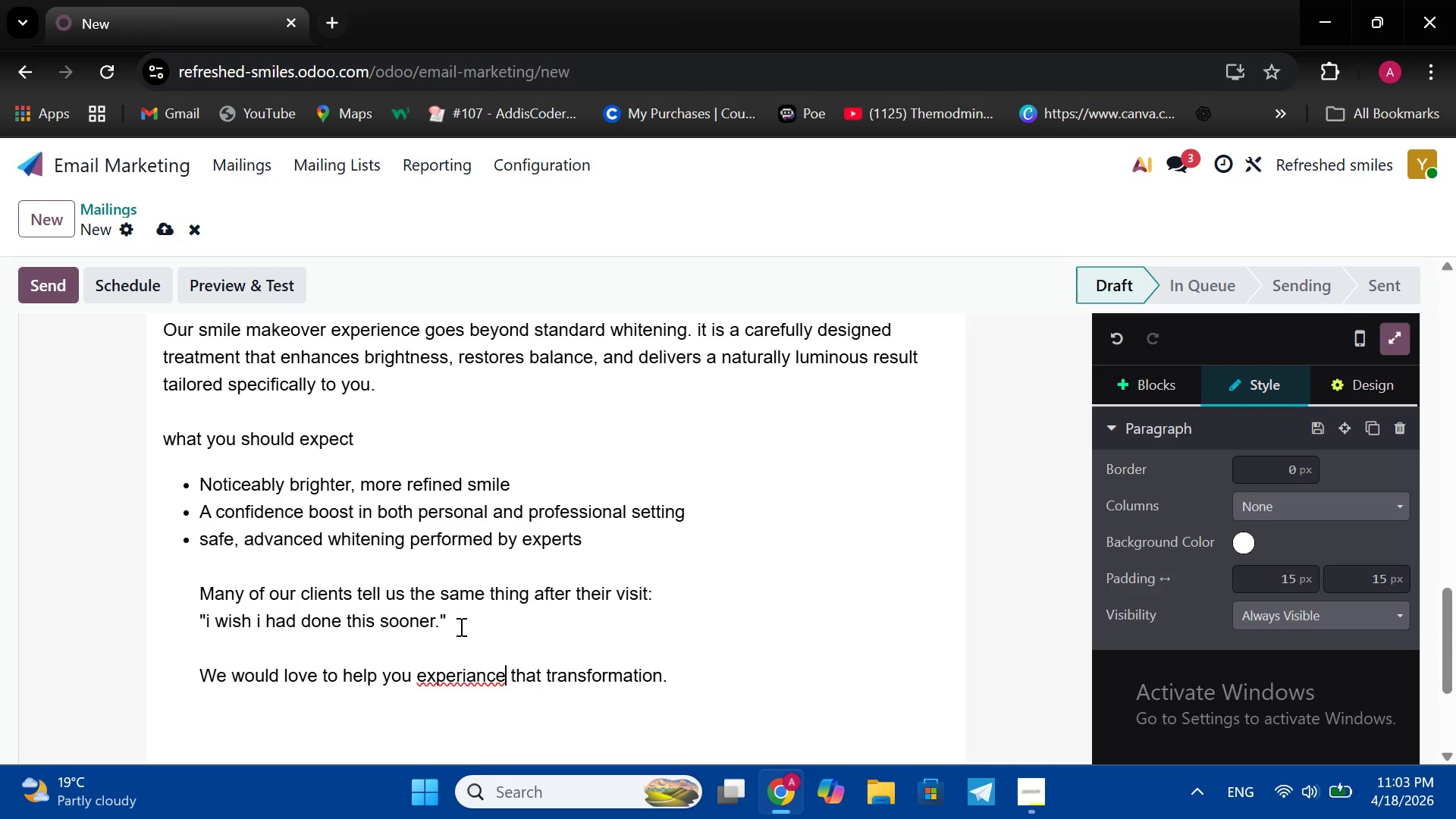 
key(ArrowRight)
 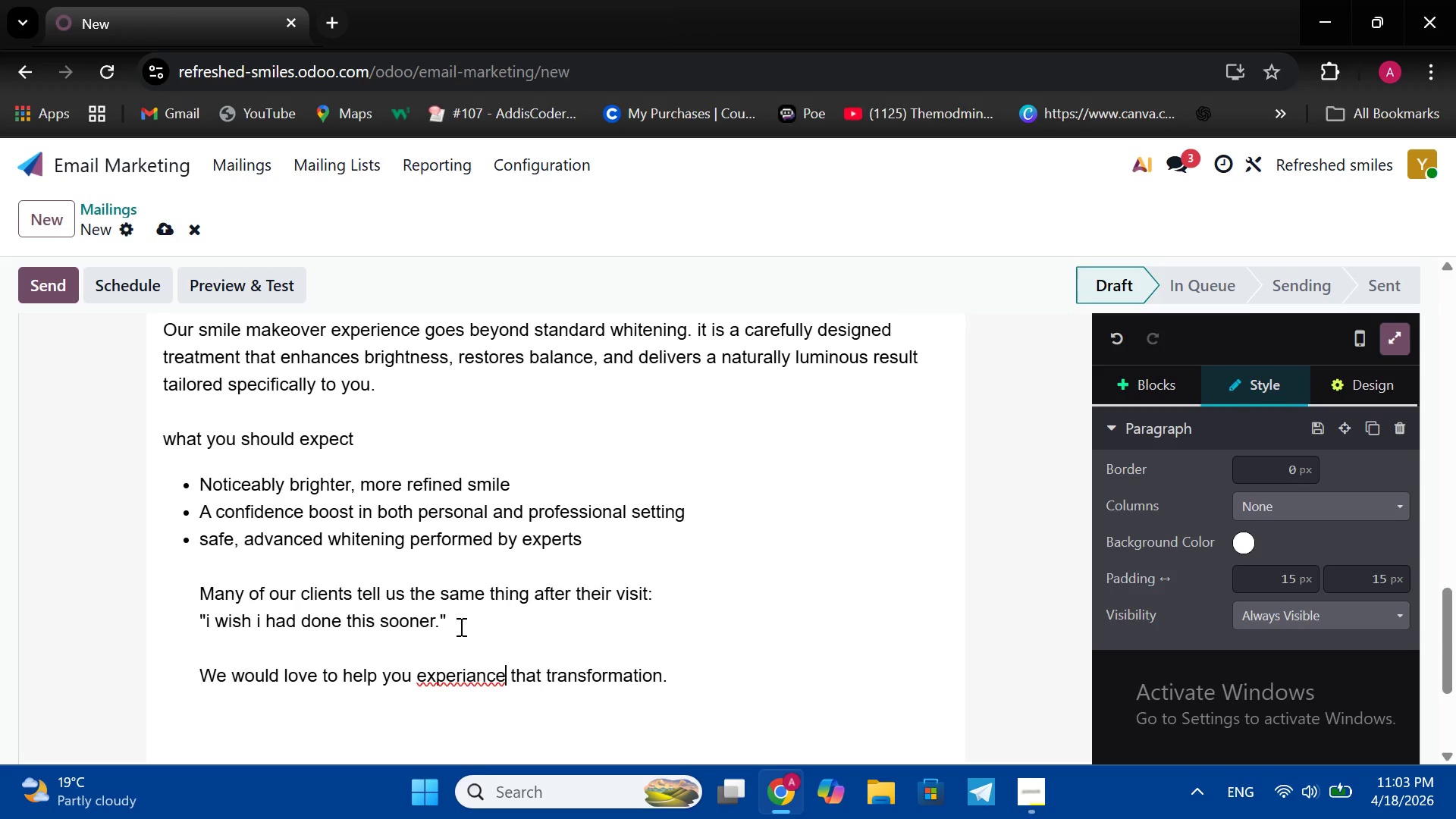 
key(ArrowRight)
 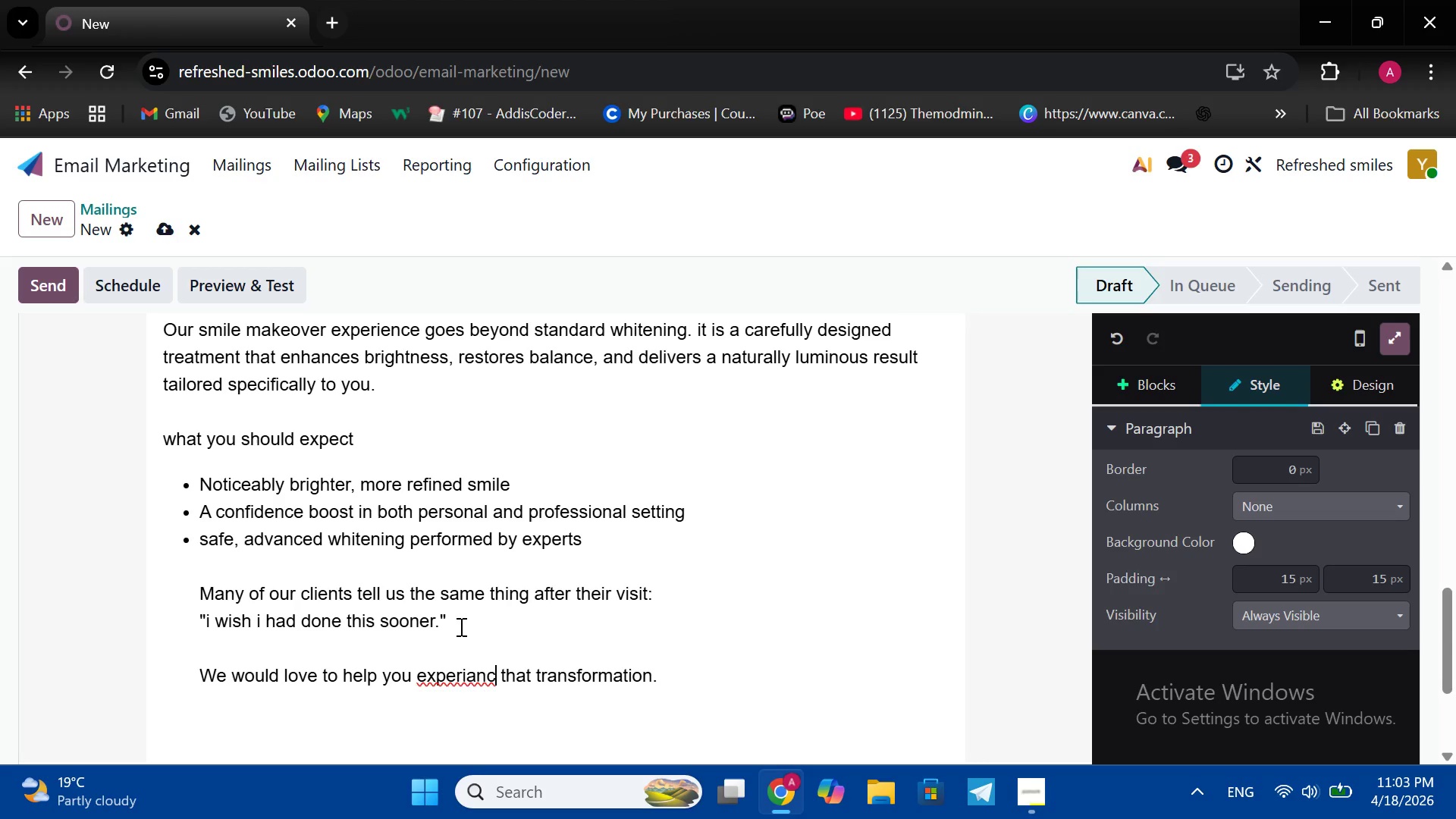 
key(ArrowRight)
 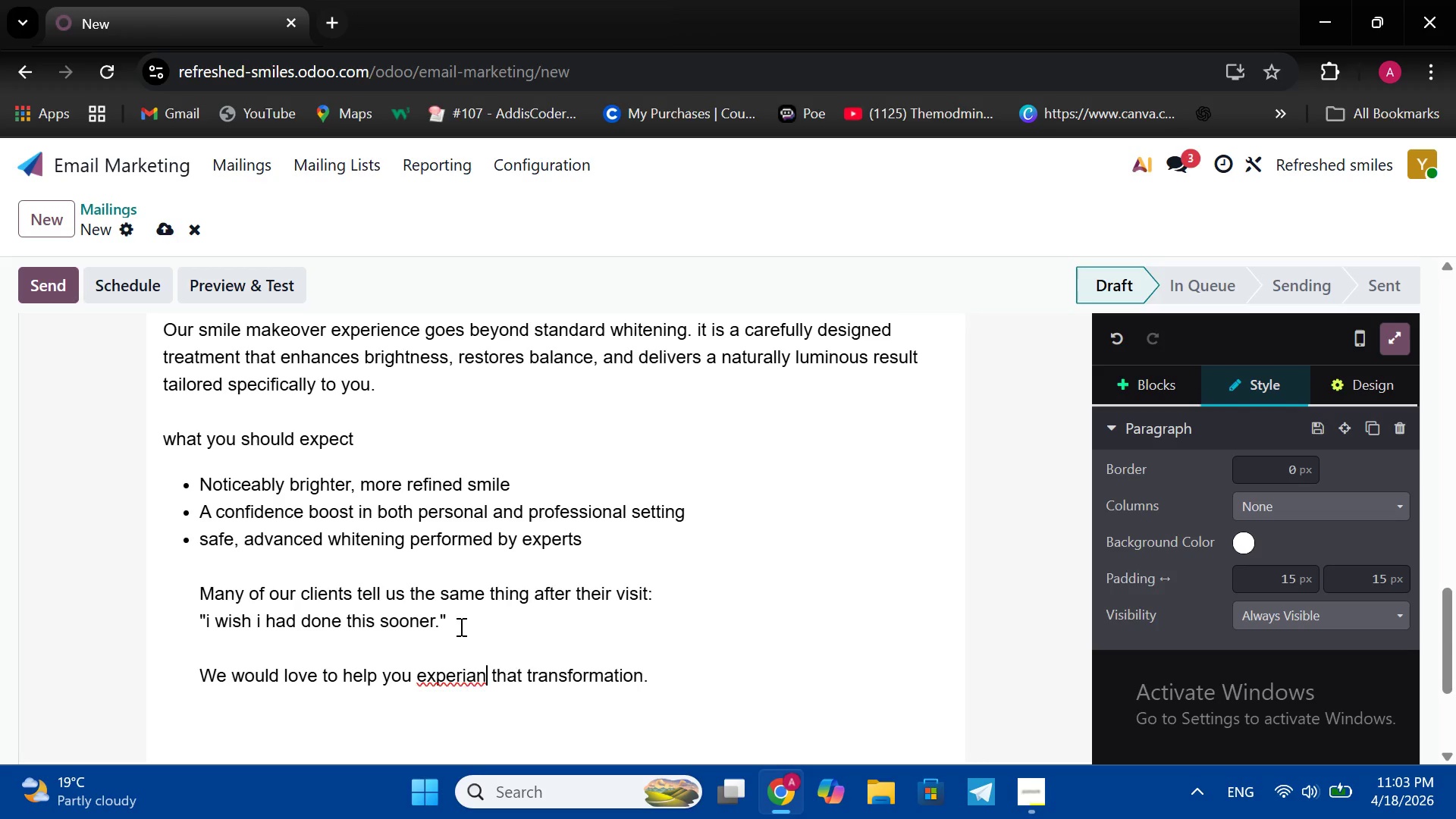 
key(Backspace)
 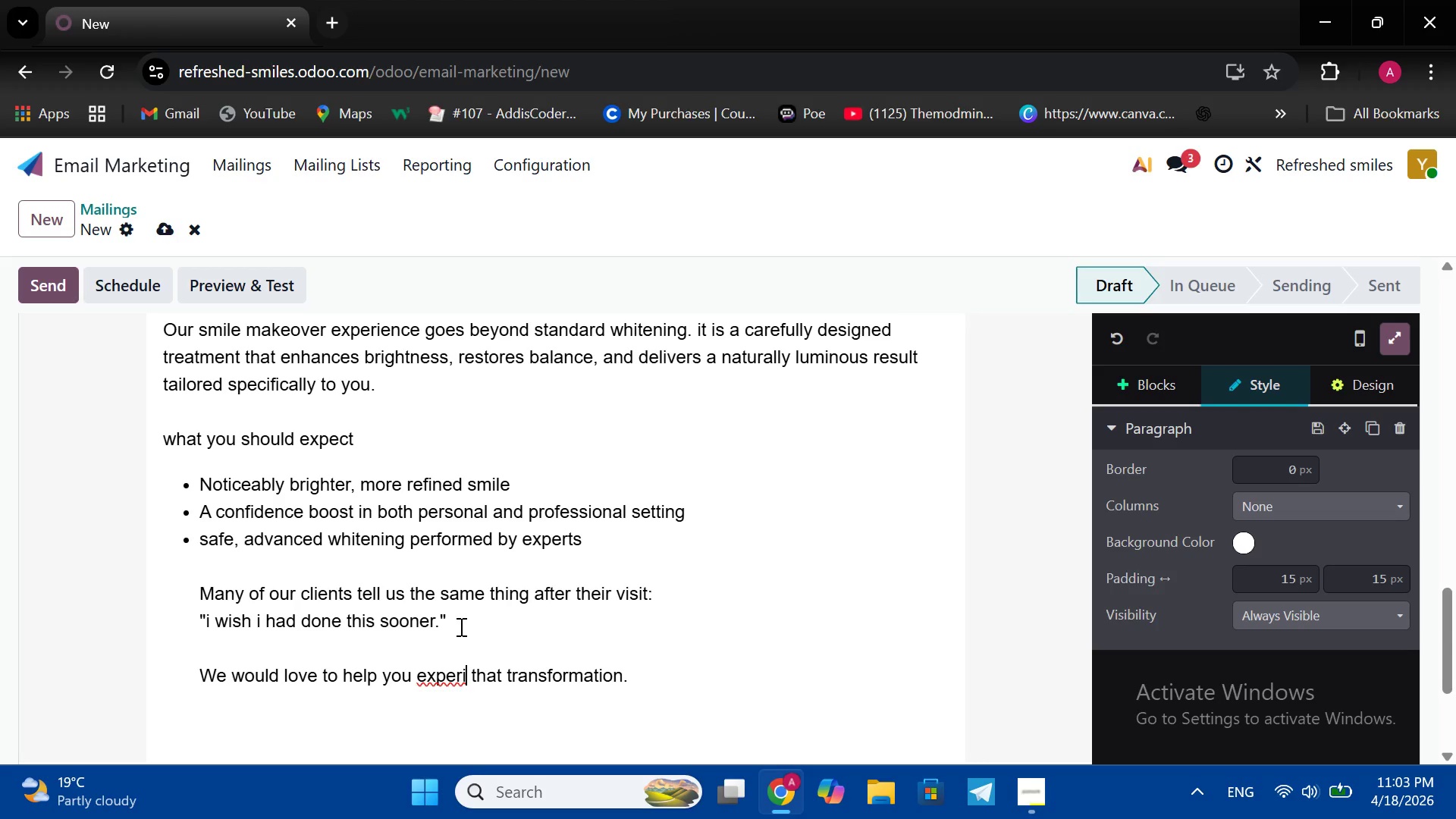 
key(Backspace)
 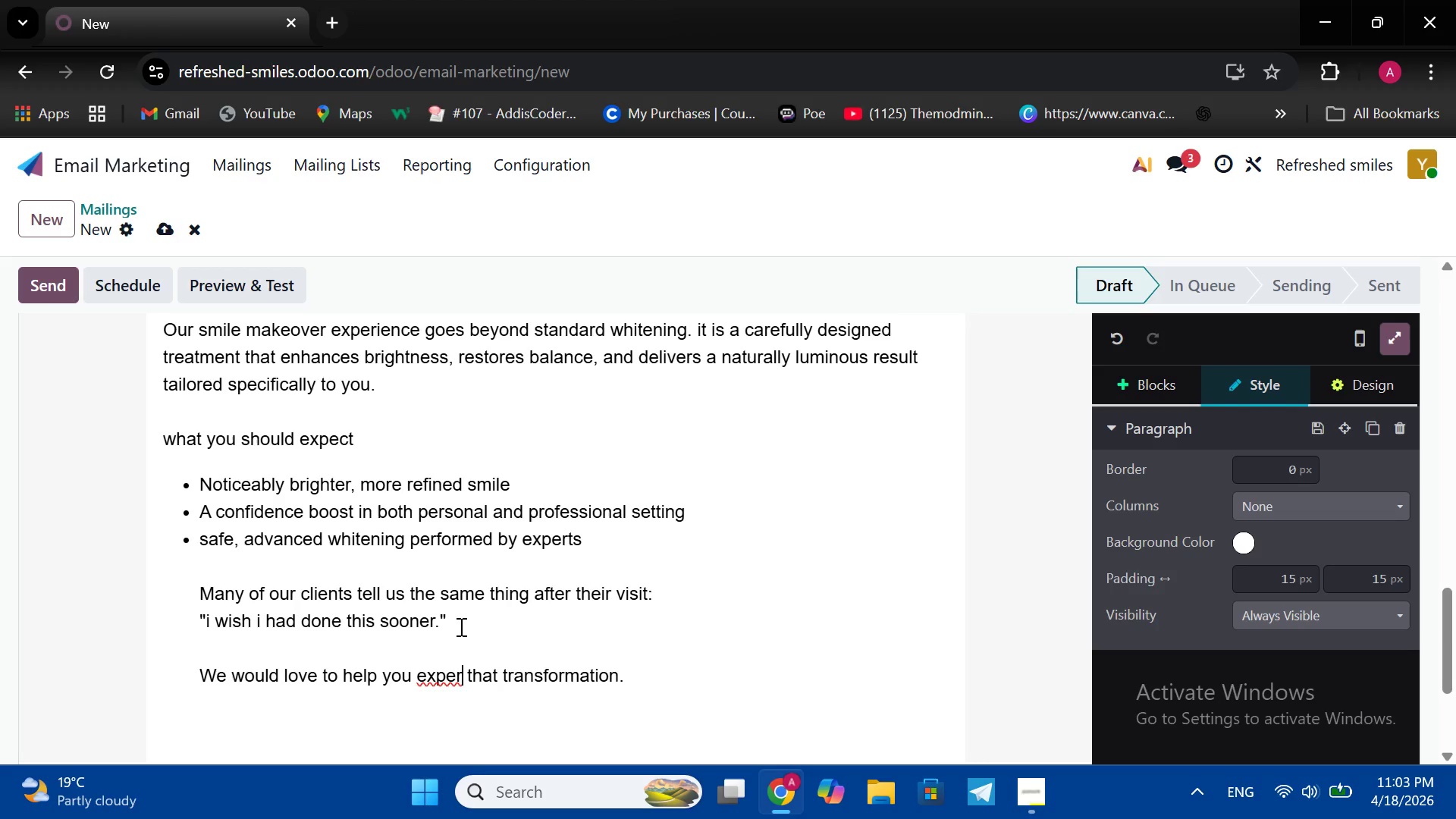 
key(Backspace)
 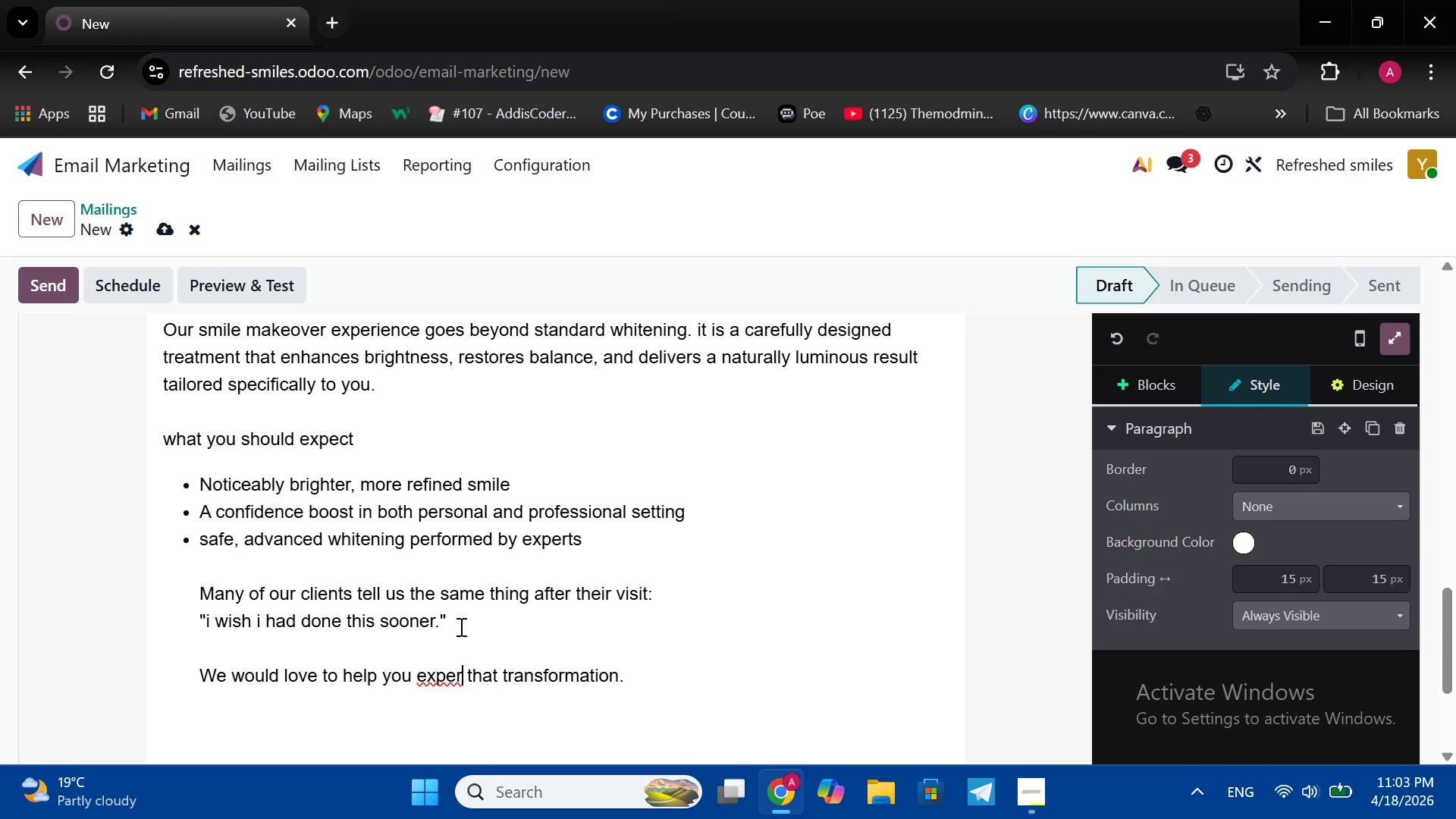 
key(Backspace)
 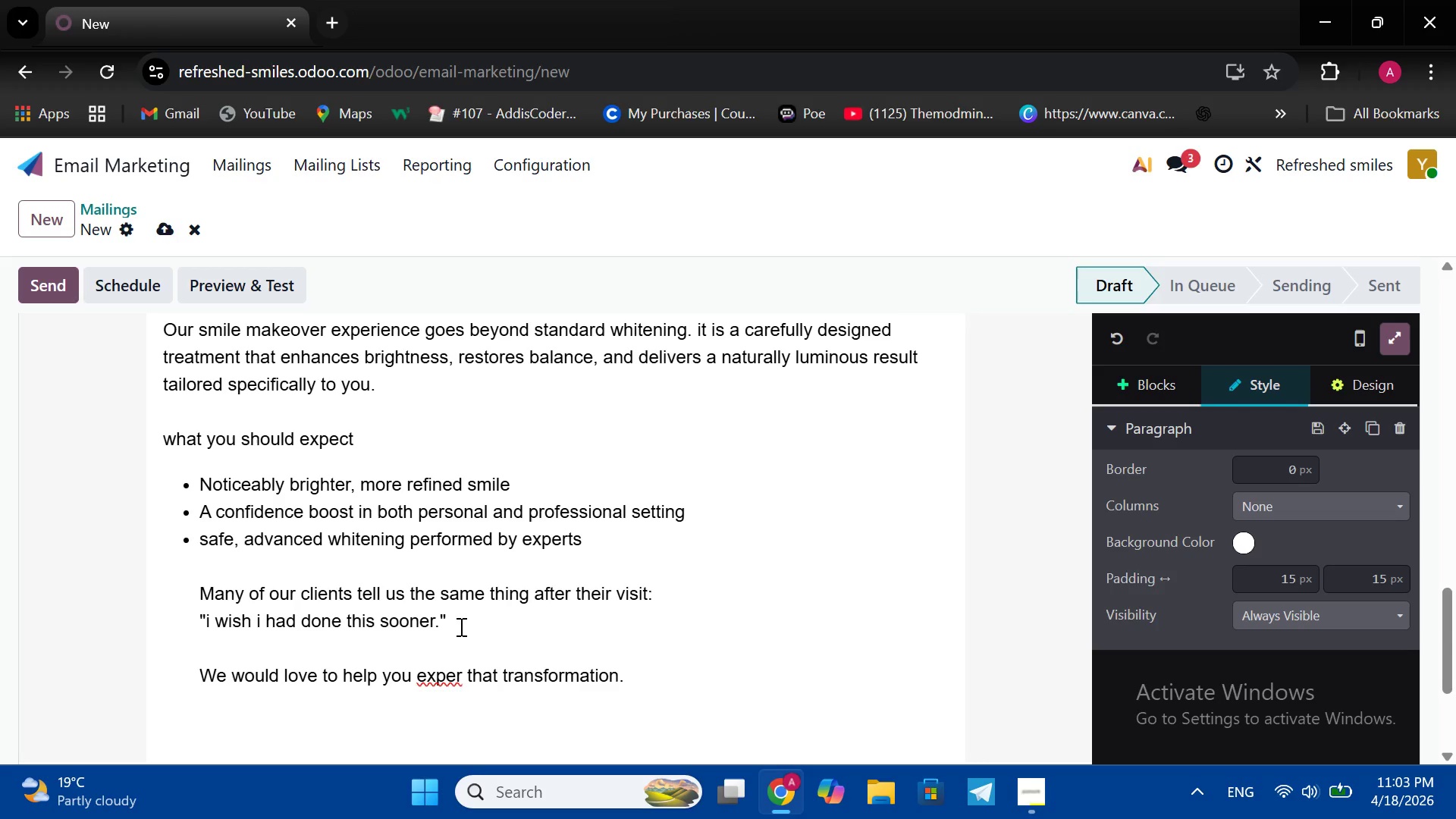 
key(Backspace)
 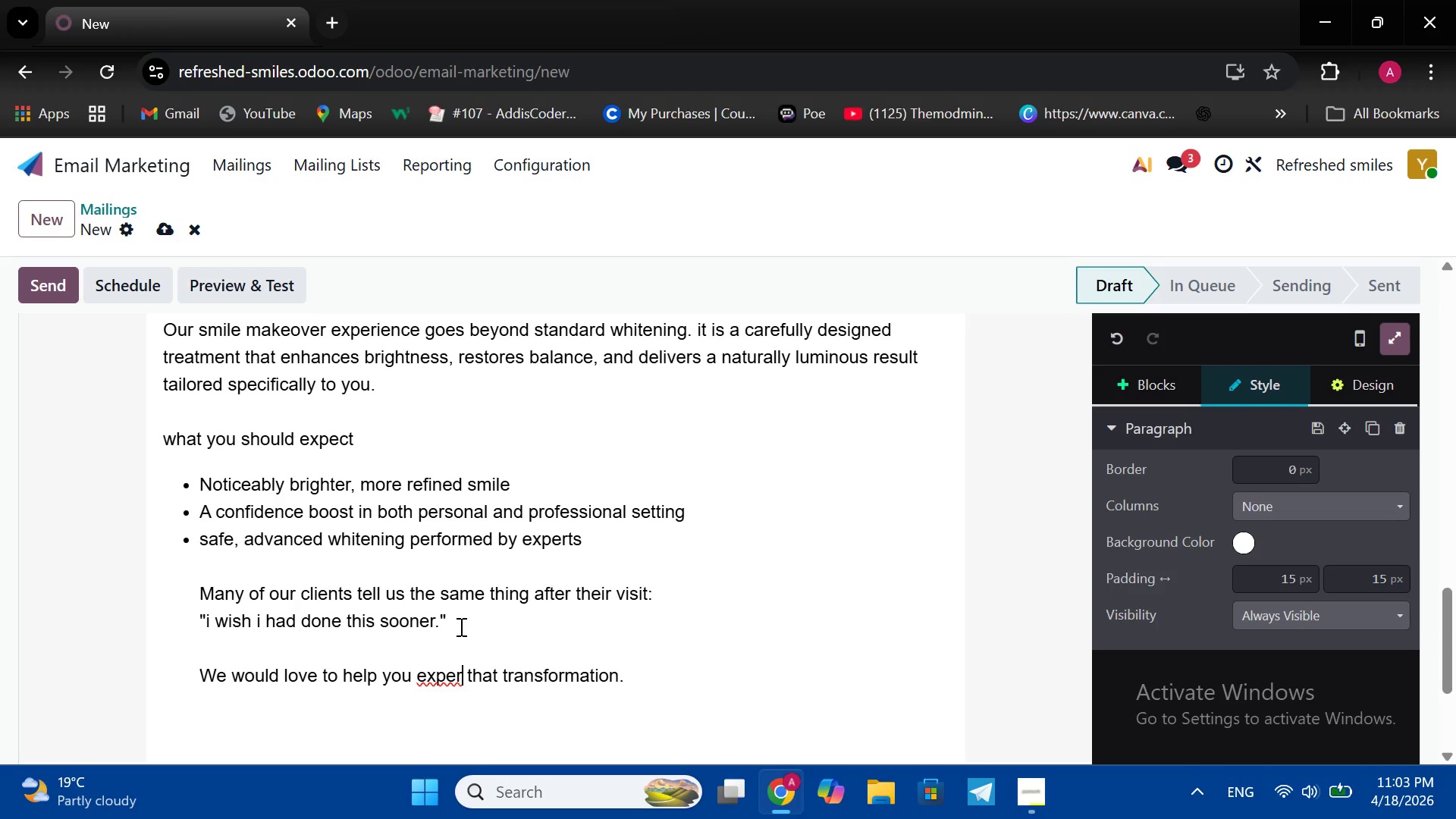 
type(iance )
key(Backspace)
key(Backspace)
key(Backspace)
key(Backspace)
key(Backspace)
type(ence)
 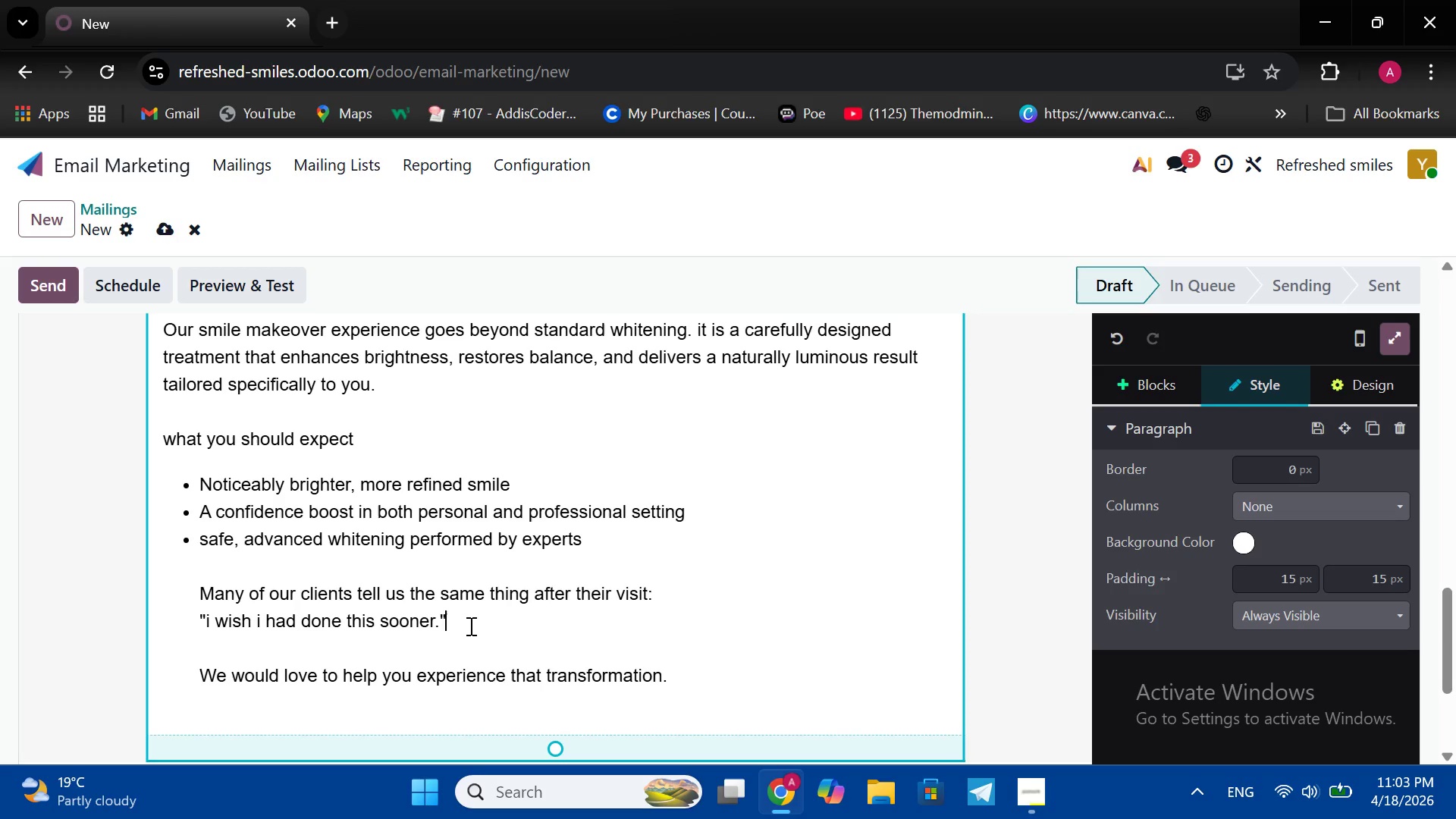 
left_click([469, 626])
 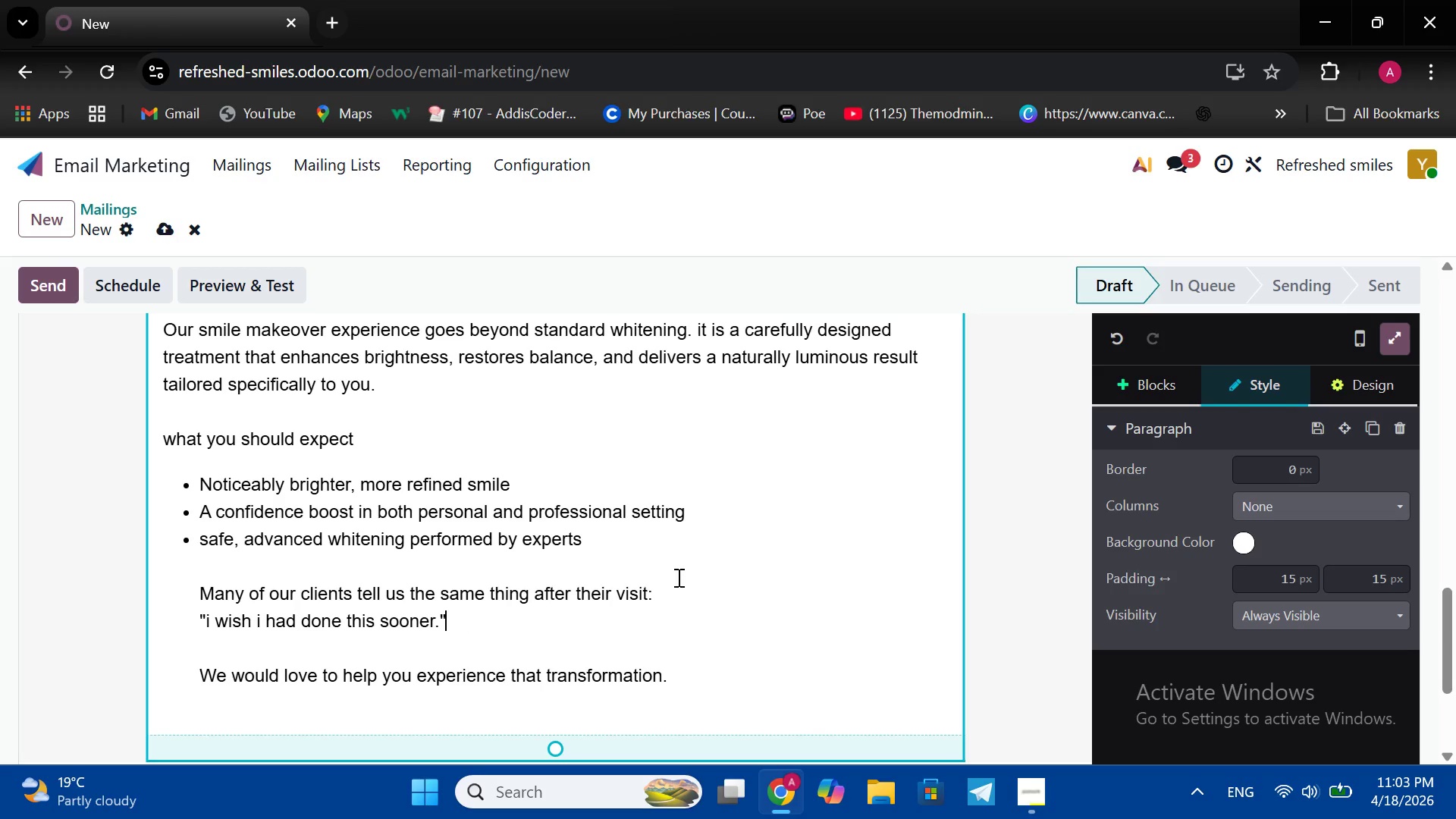 
wait(6.49)
 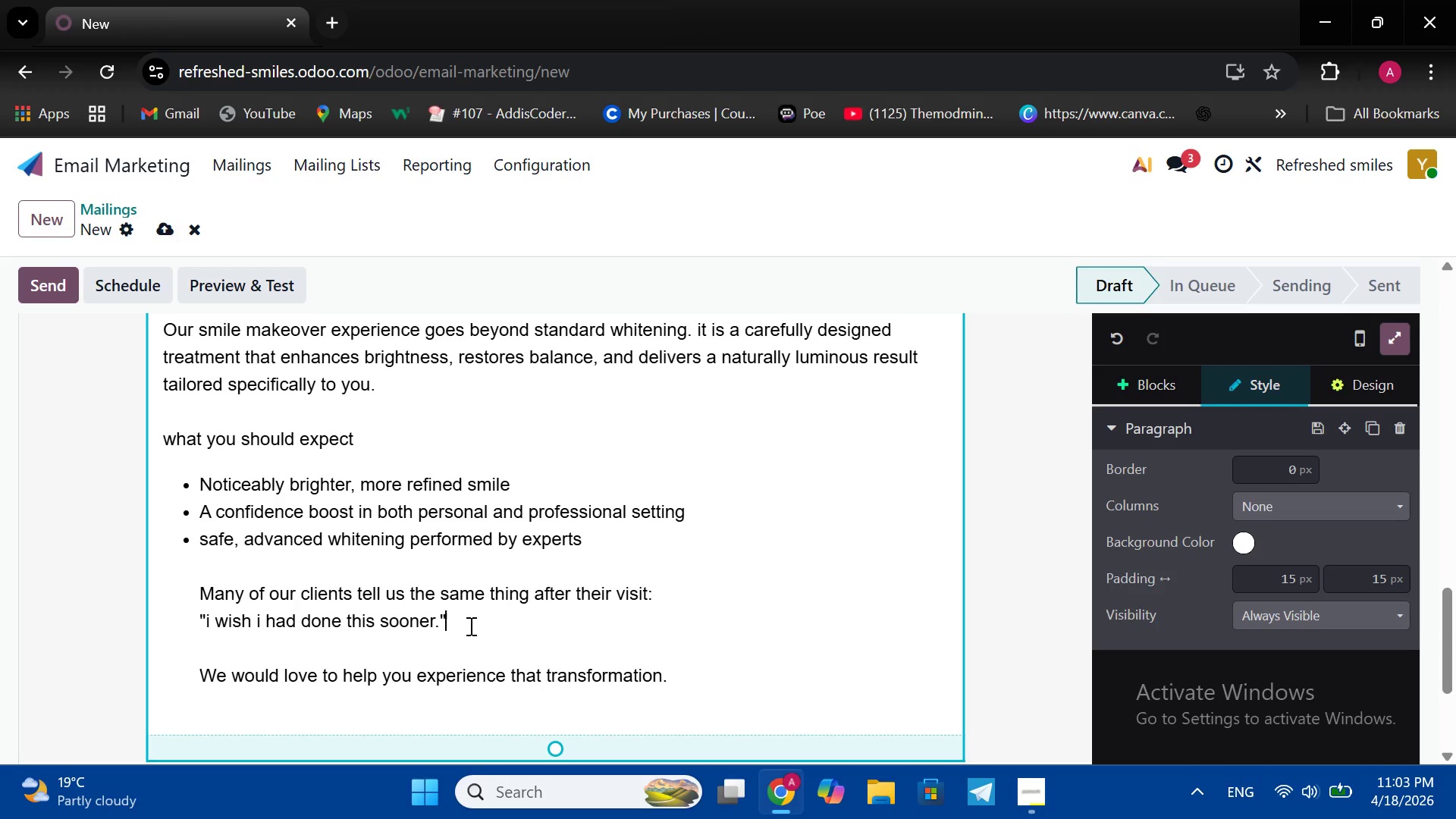 
left_click([678, 690])
 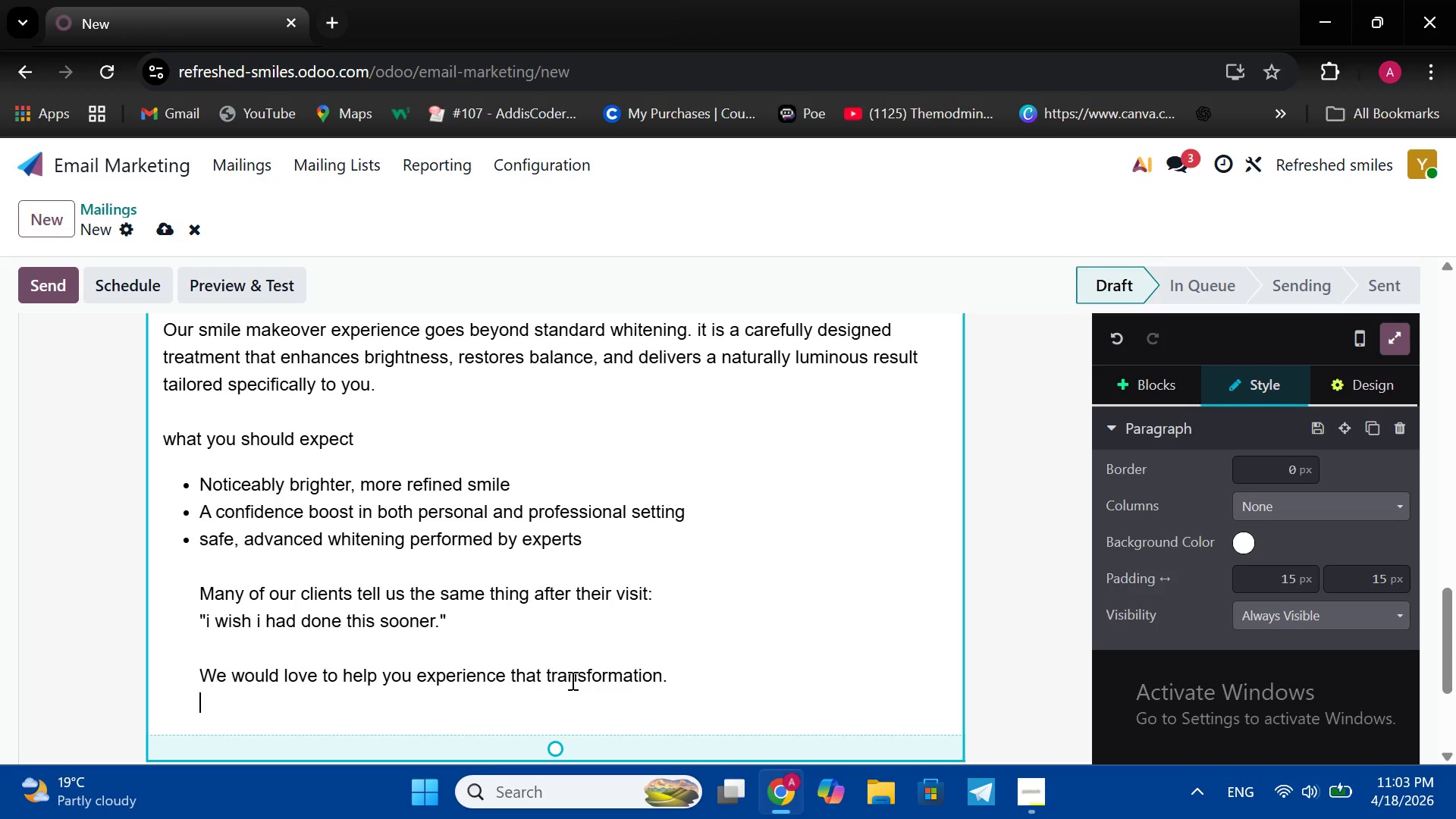 
type(Take the next step towards your refreshed smile )
key(Backspace)
type(.)
 